 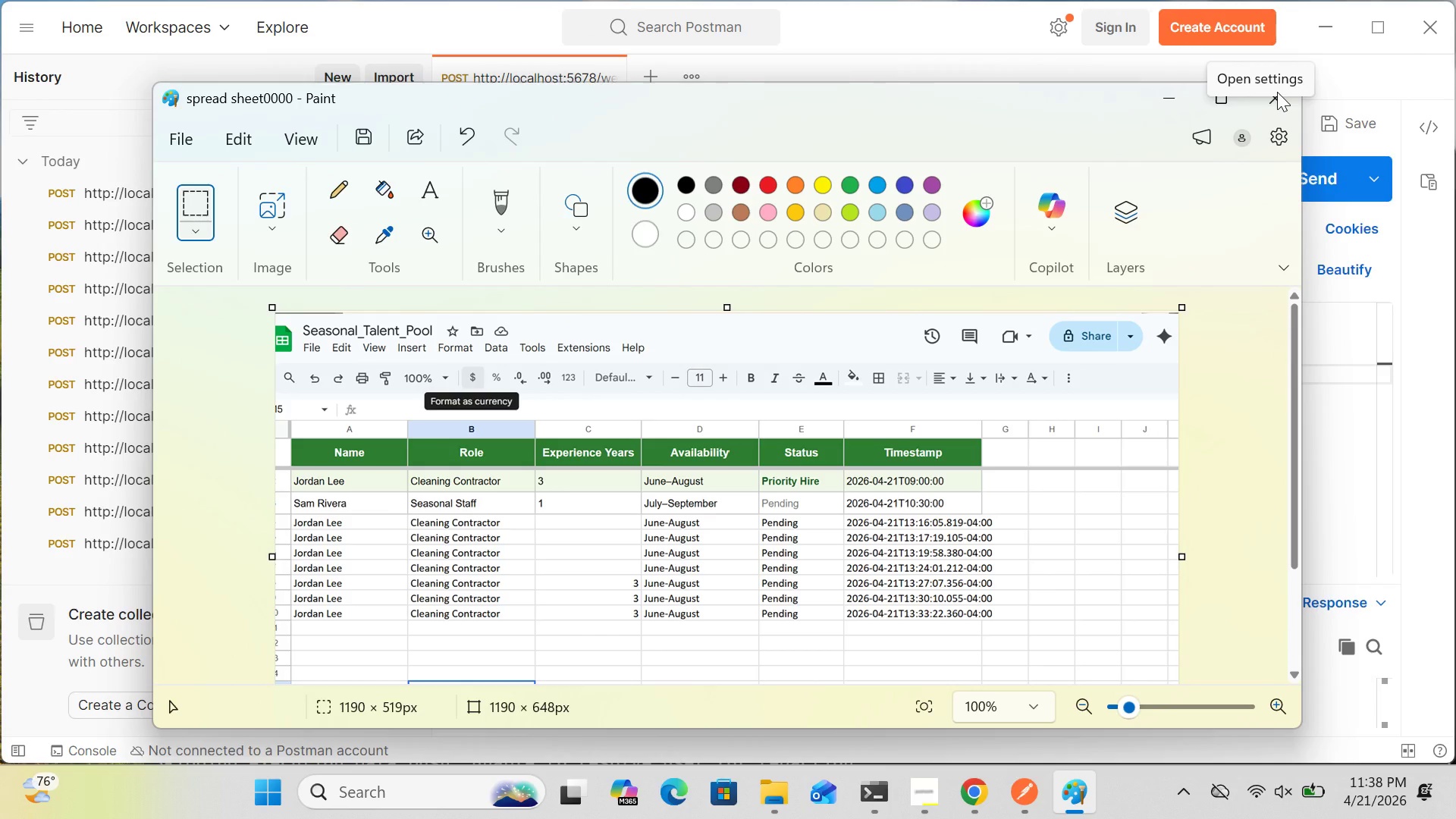 
left_click([1274, 94])
 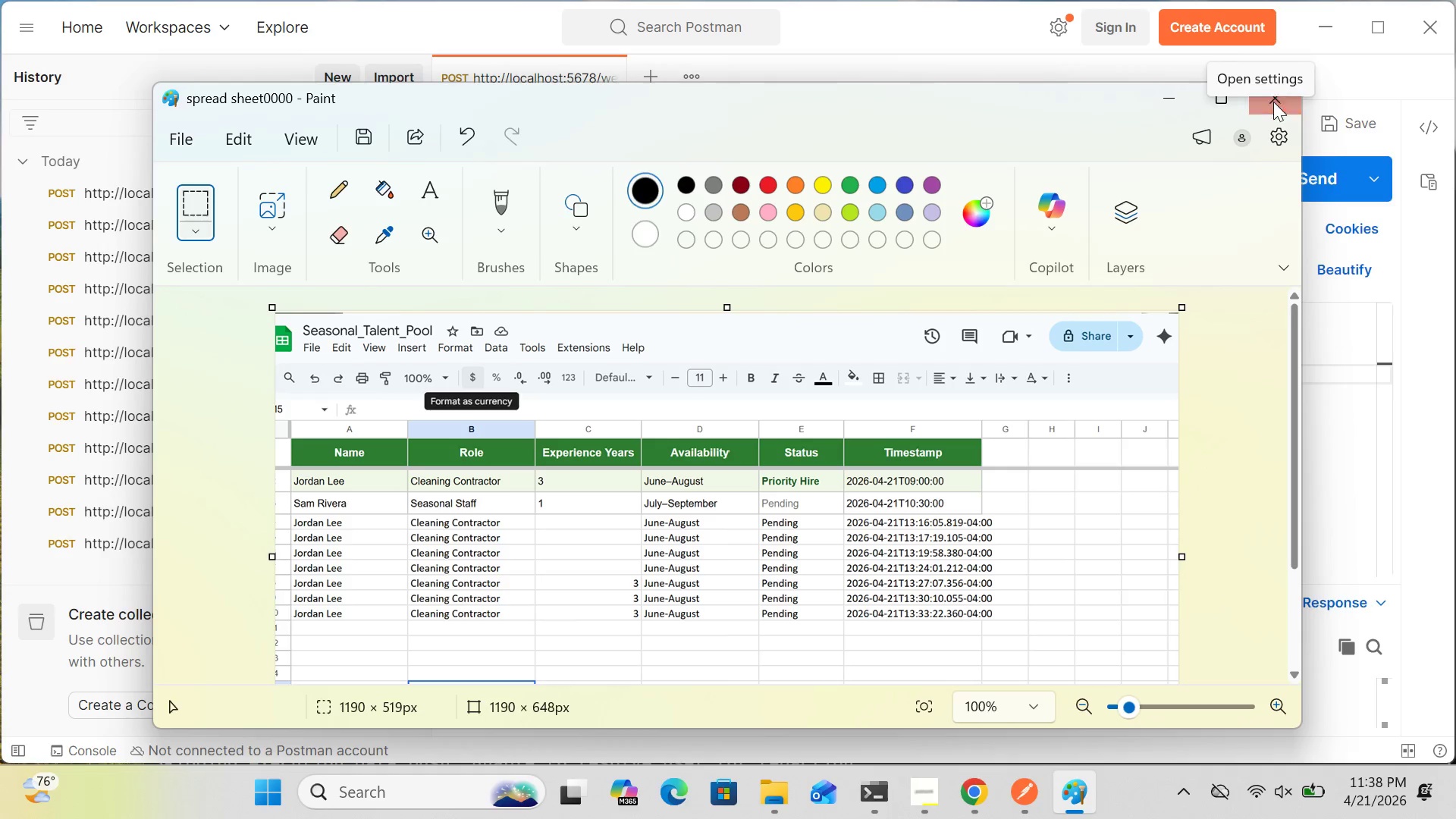 
left_click([1273, 100])
 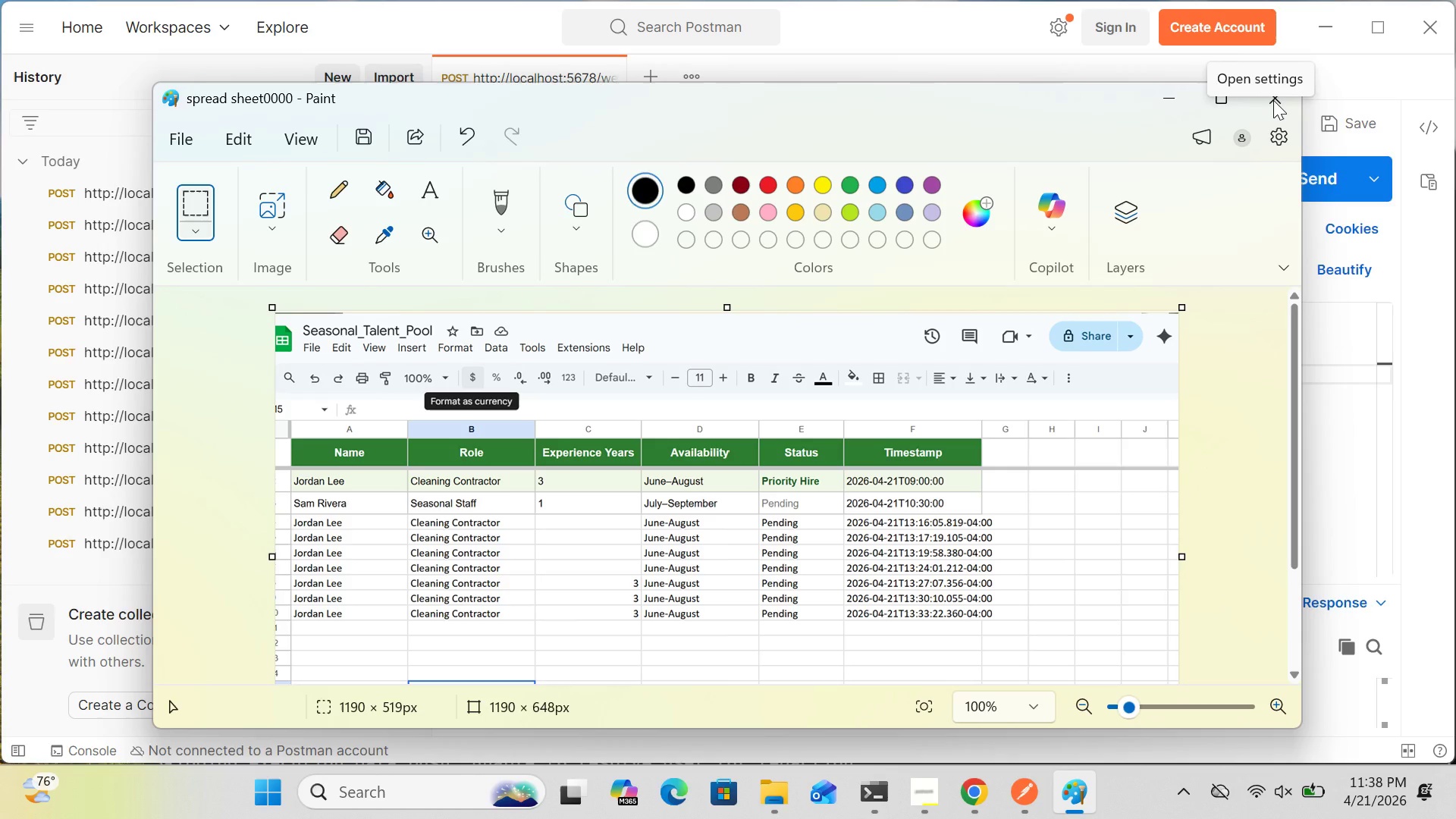 
left_click([1273, 100])
 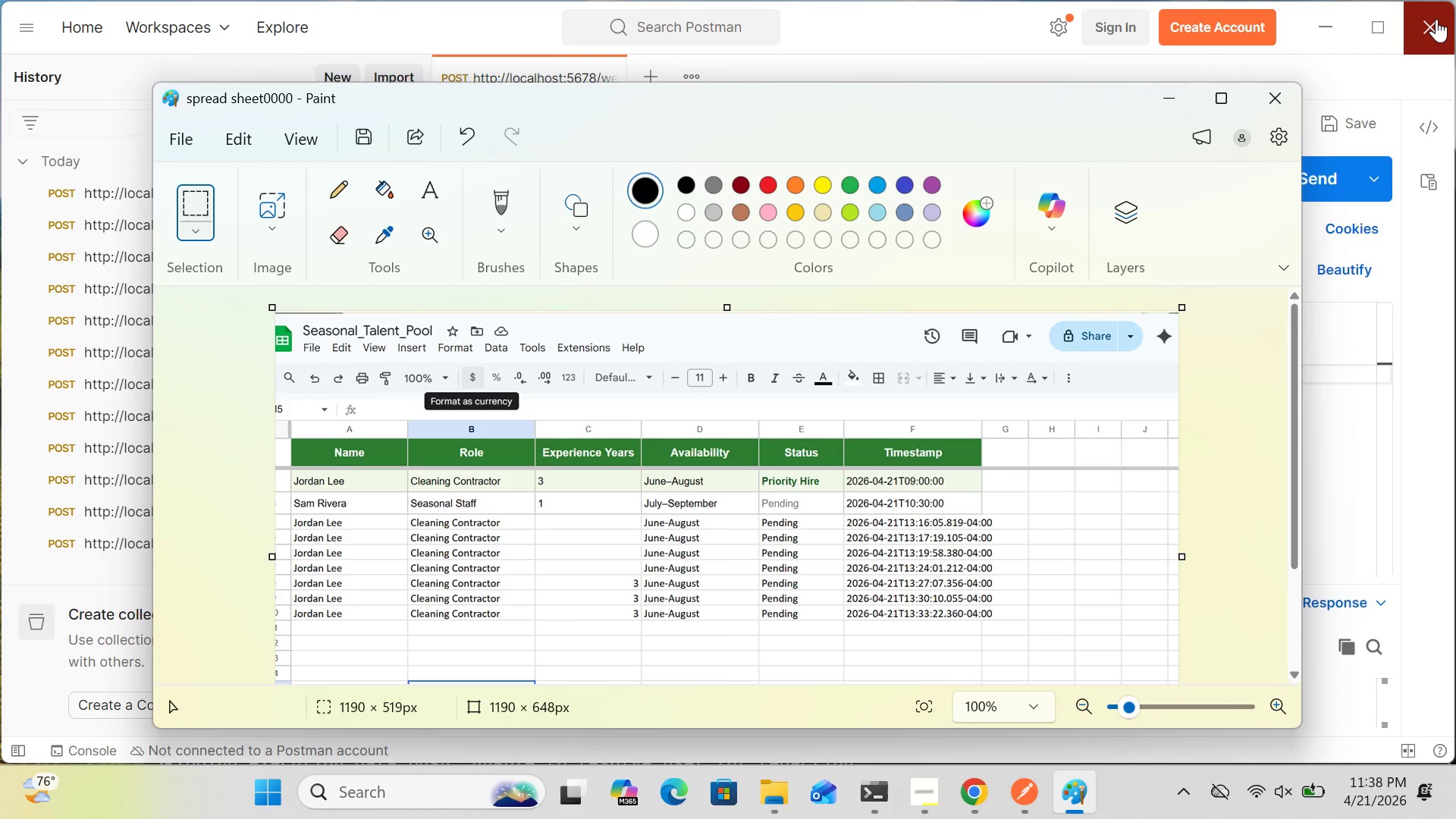 
left_click([1436, 19])
 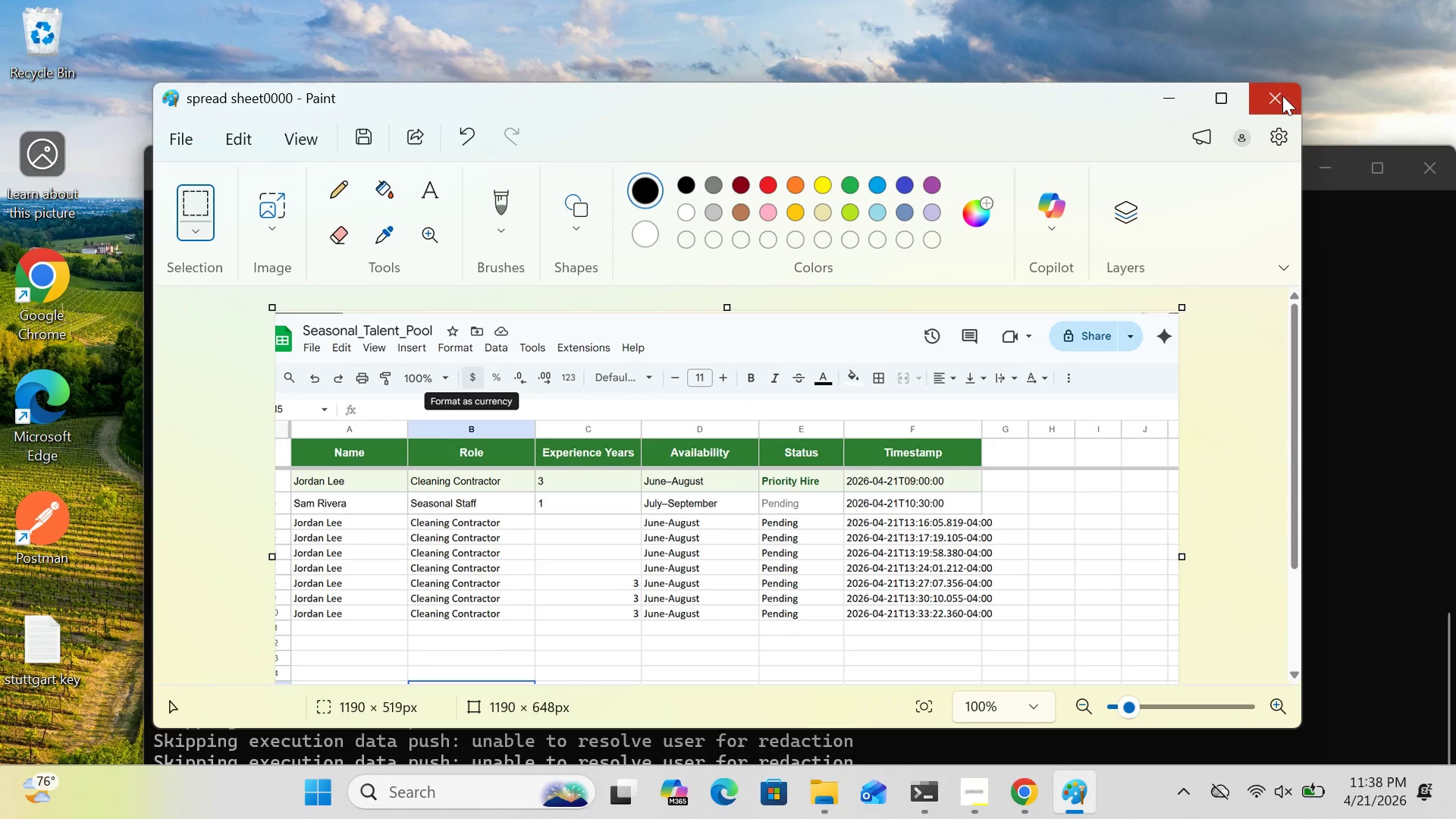 
left_click([1282, 96])
 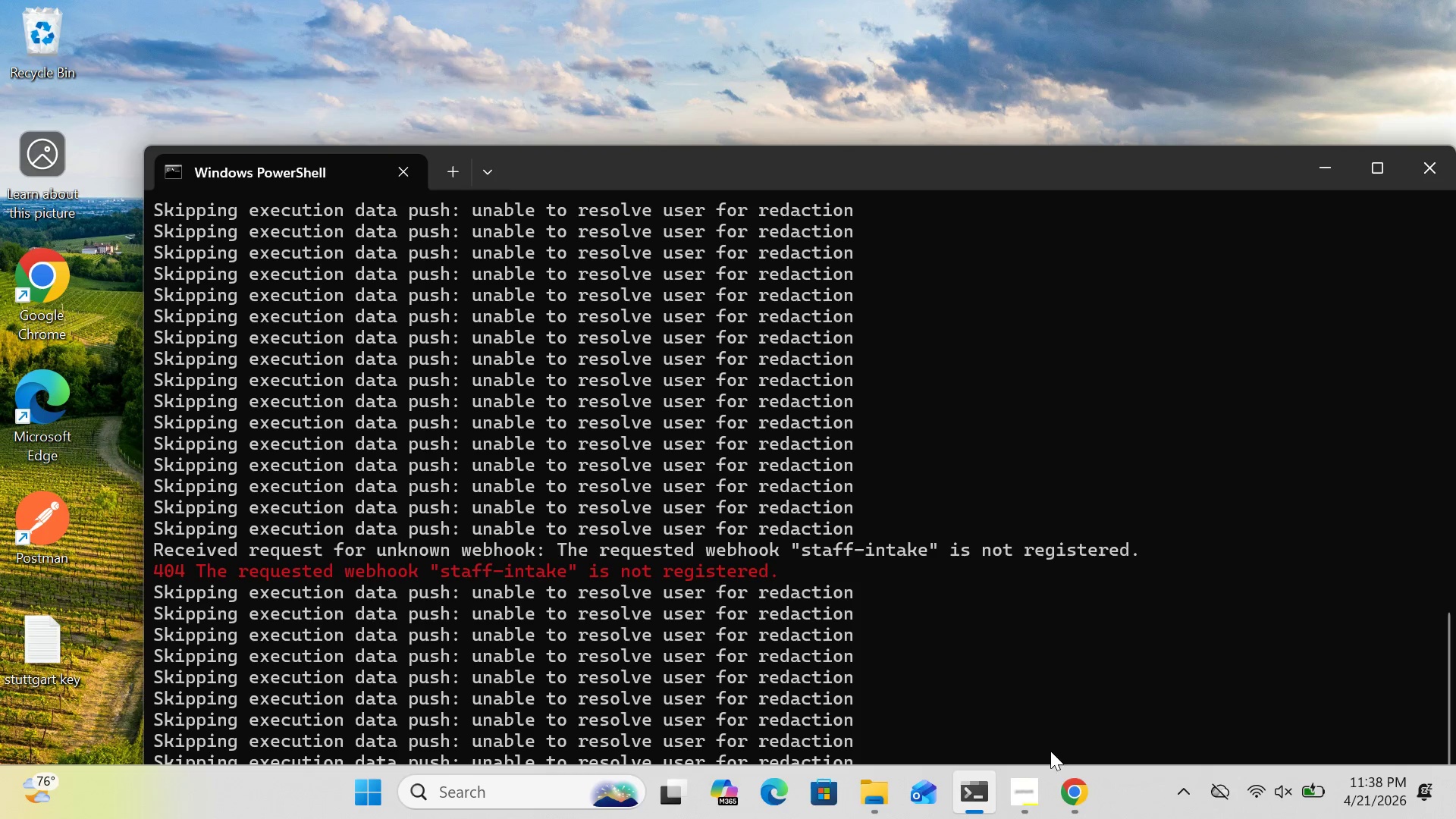 
left_click([1065, 787])
 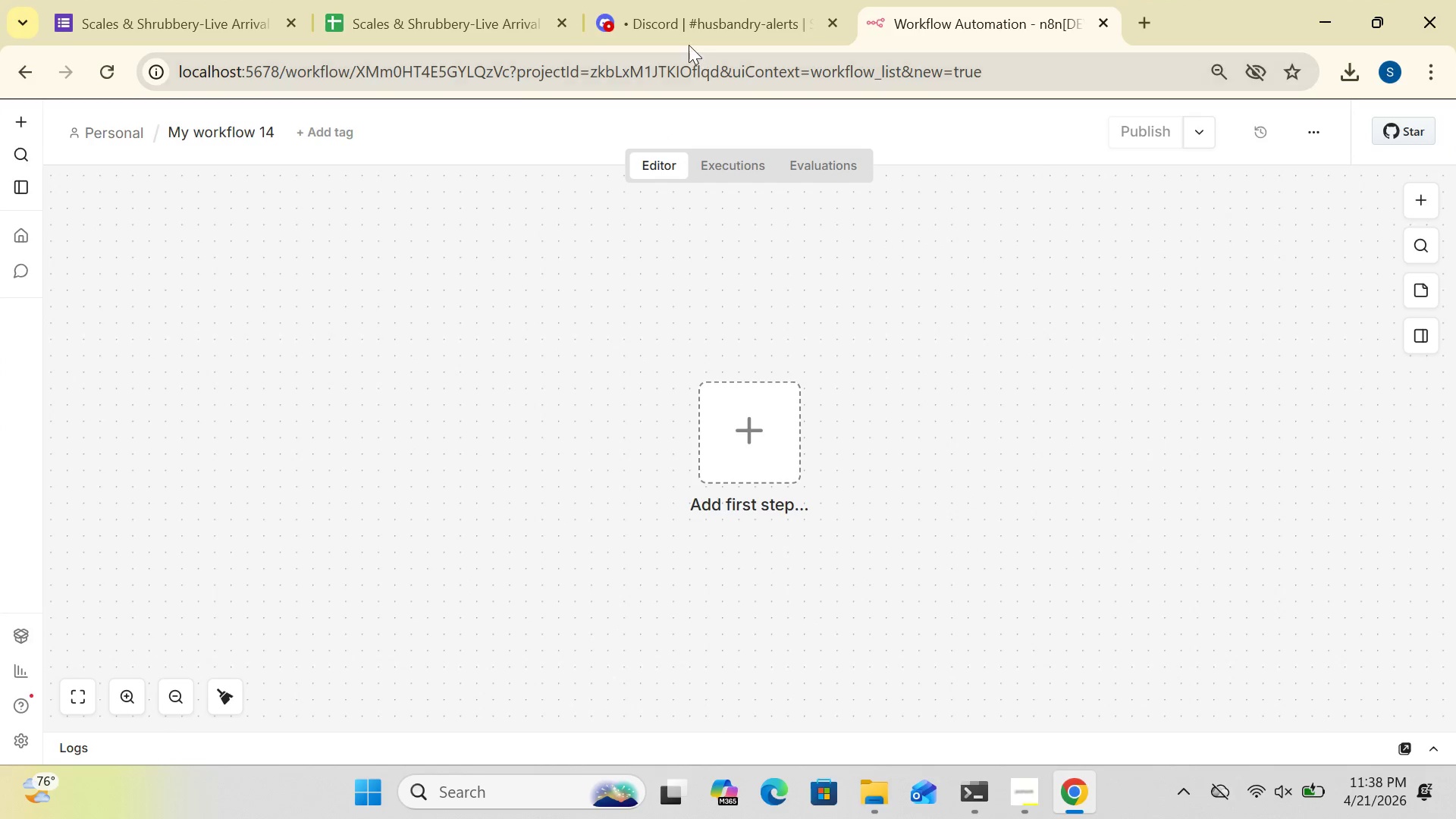 
left_click([501, 24])
 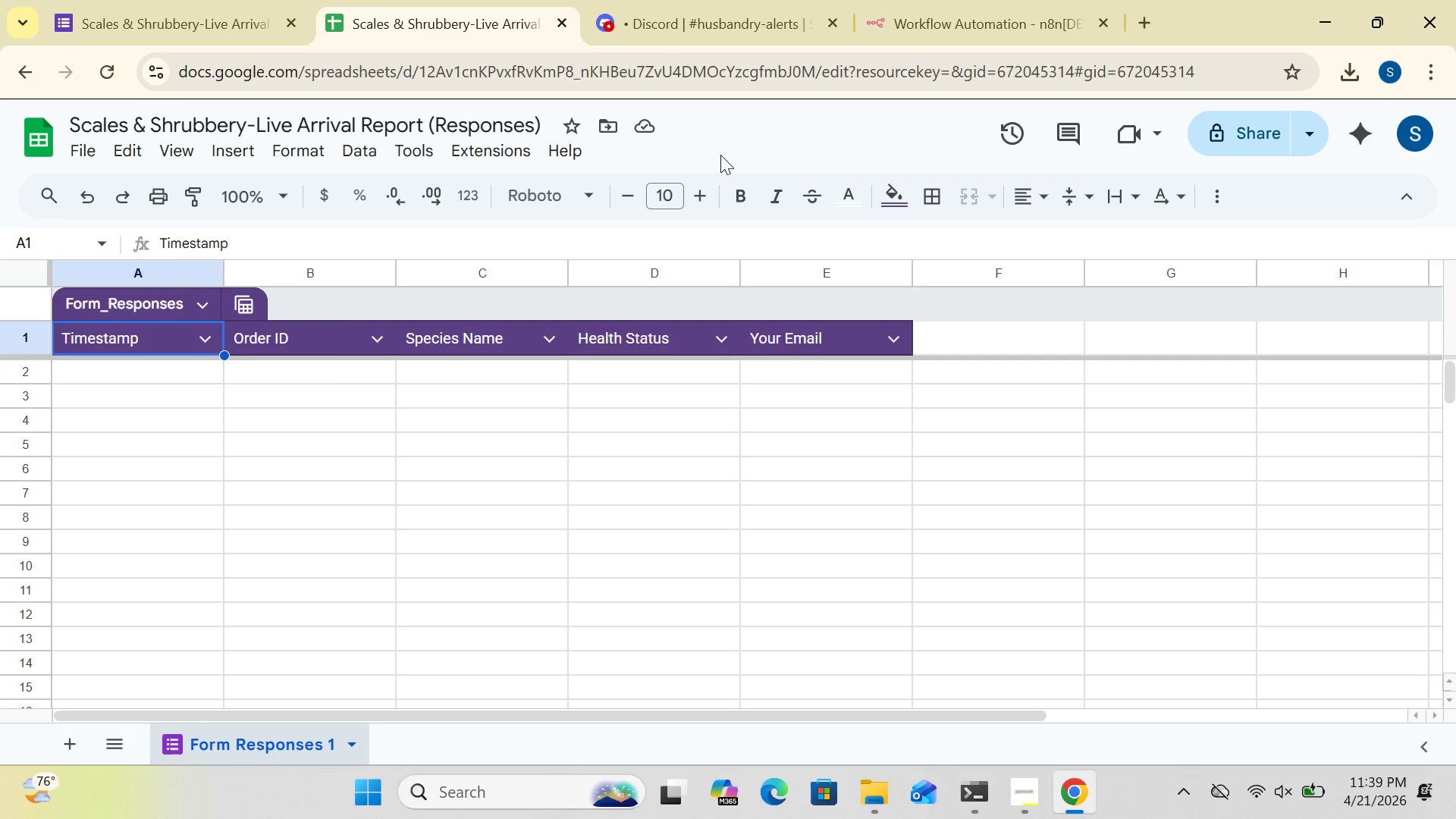 
wait(6.08)
 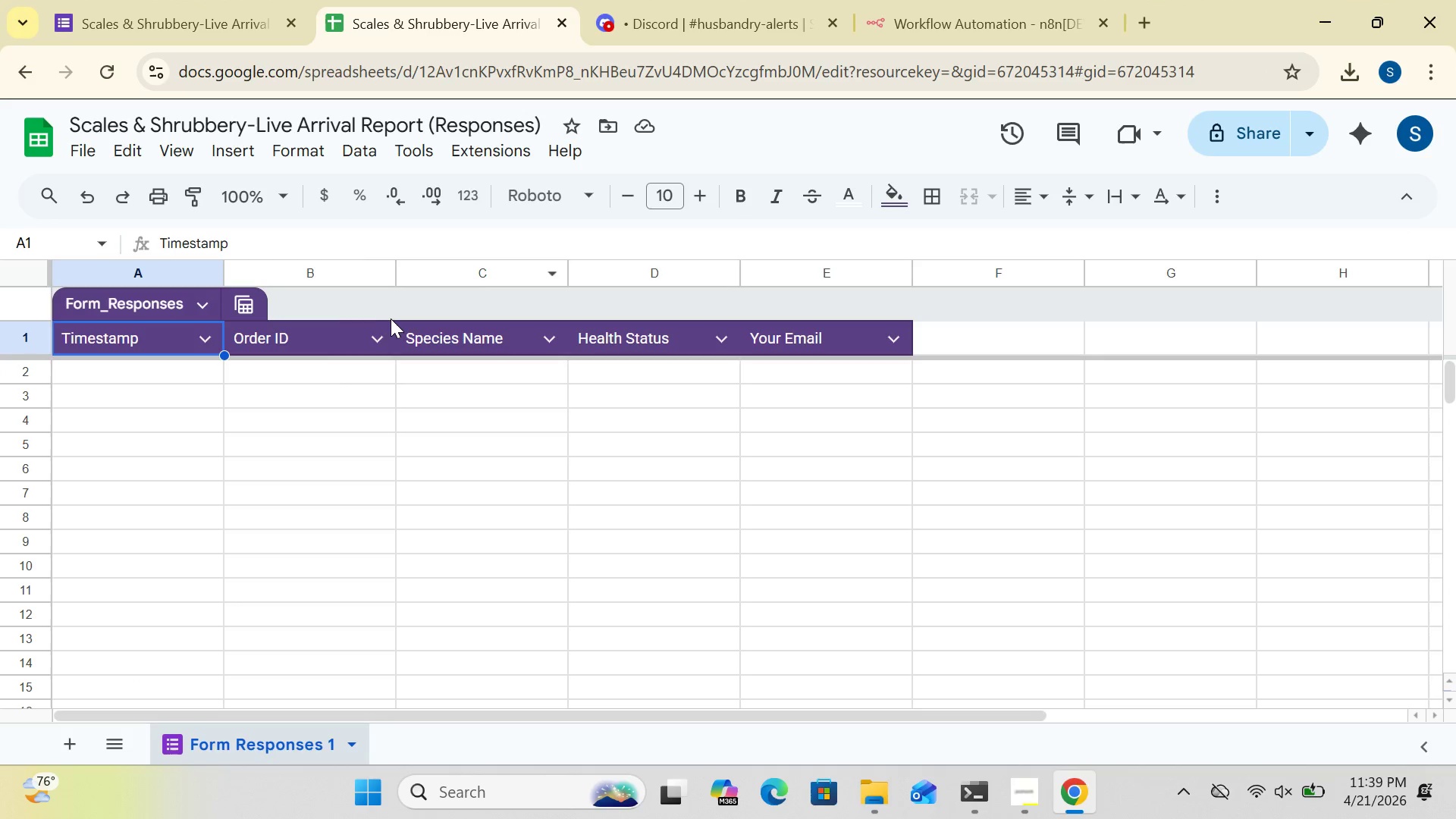 
left_click([183, 17])
 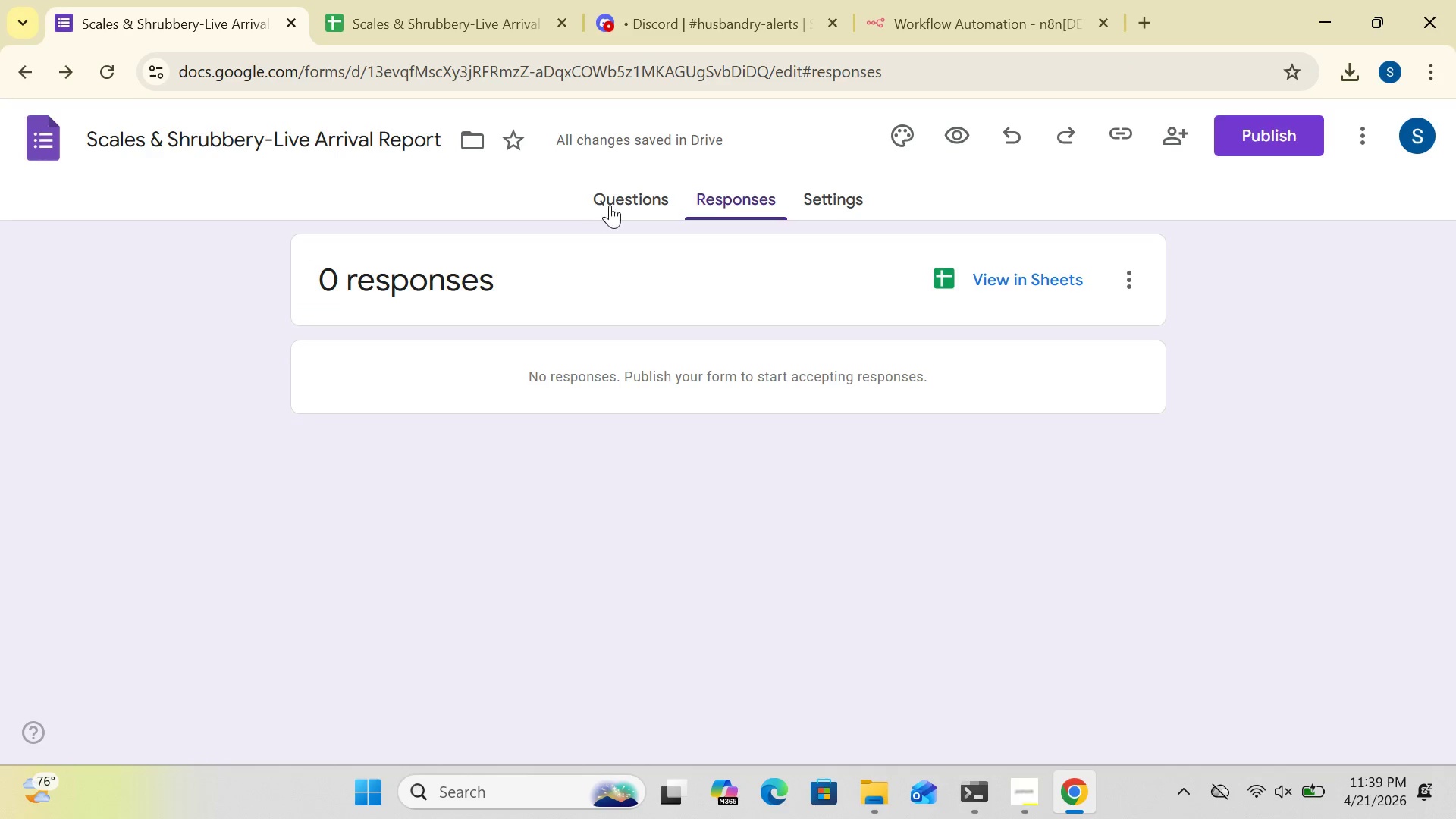 
left_click([622, 201])
 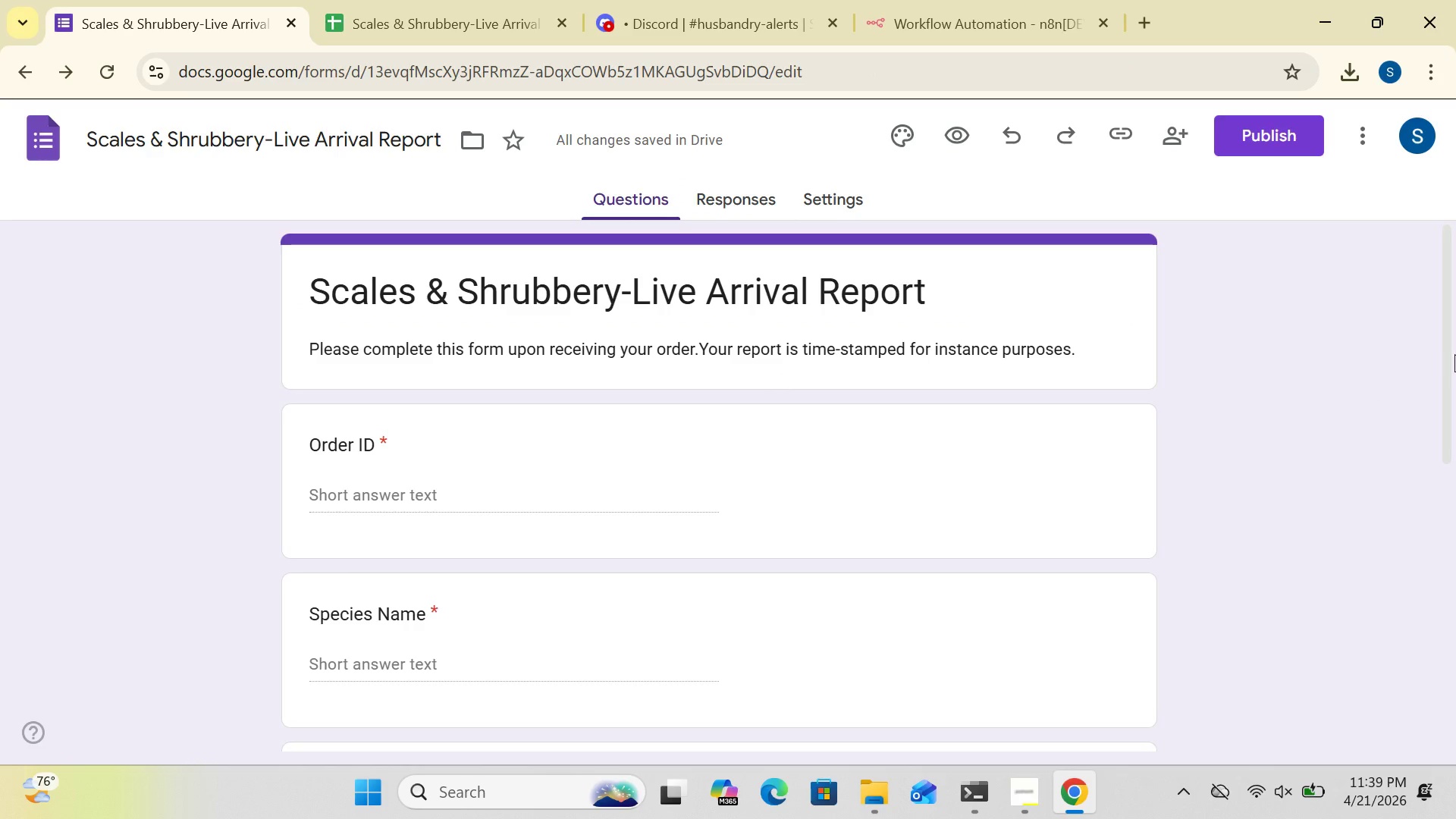 
left_click_drag(start_coordinate=[1450, 356], to_coordinate=[1437, 384])
 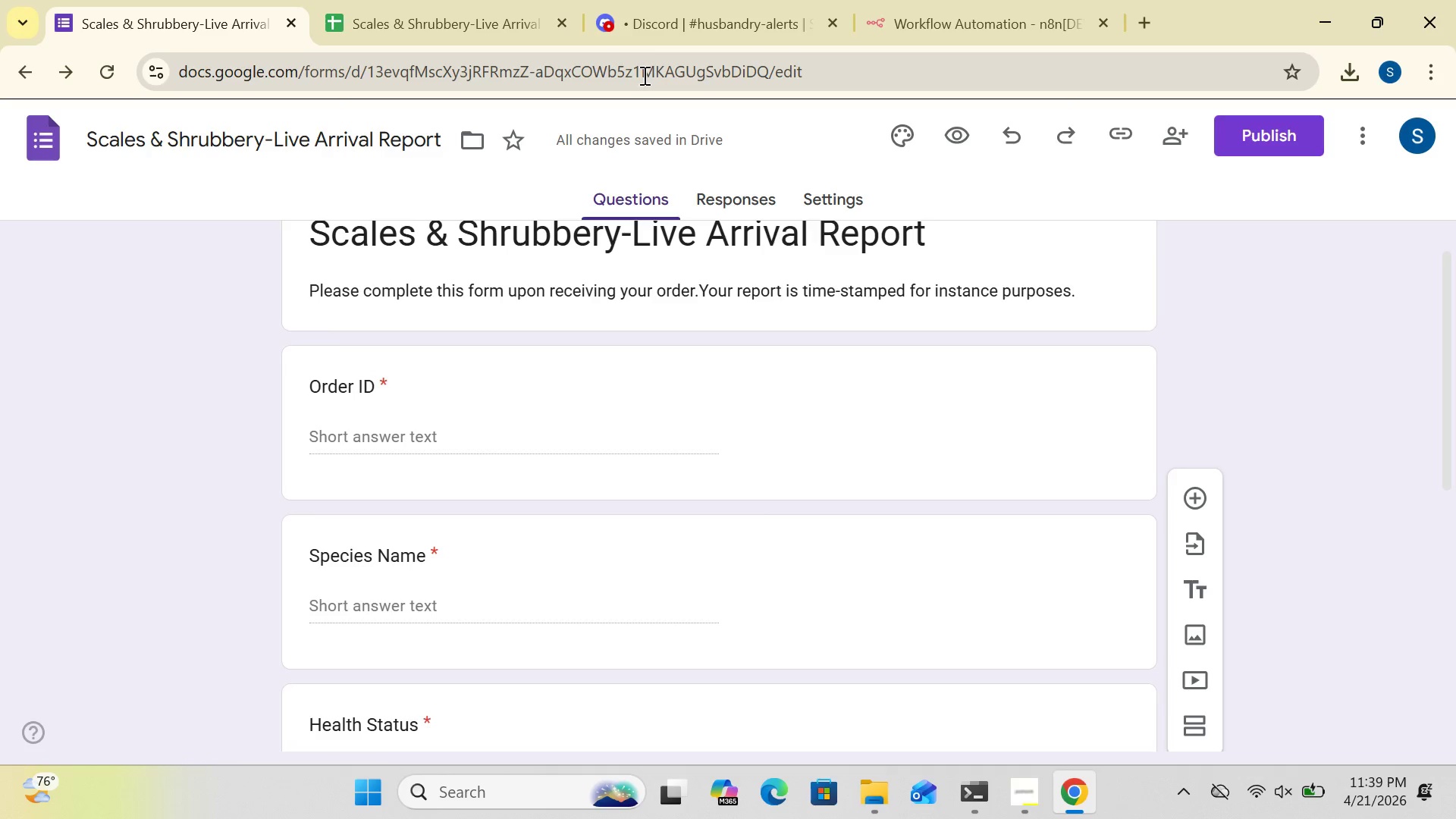 
left_click([651, 24])
 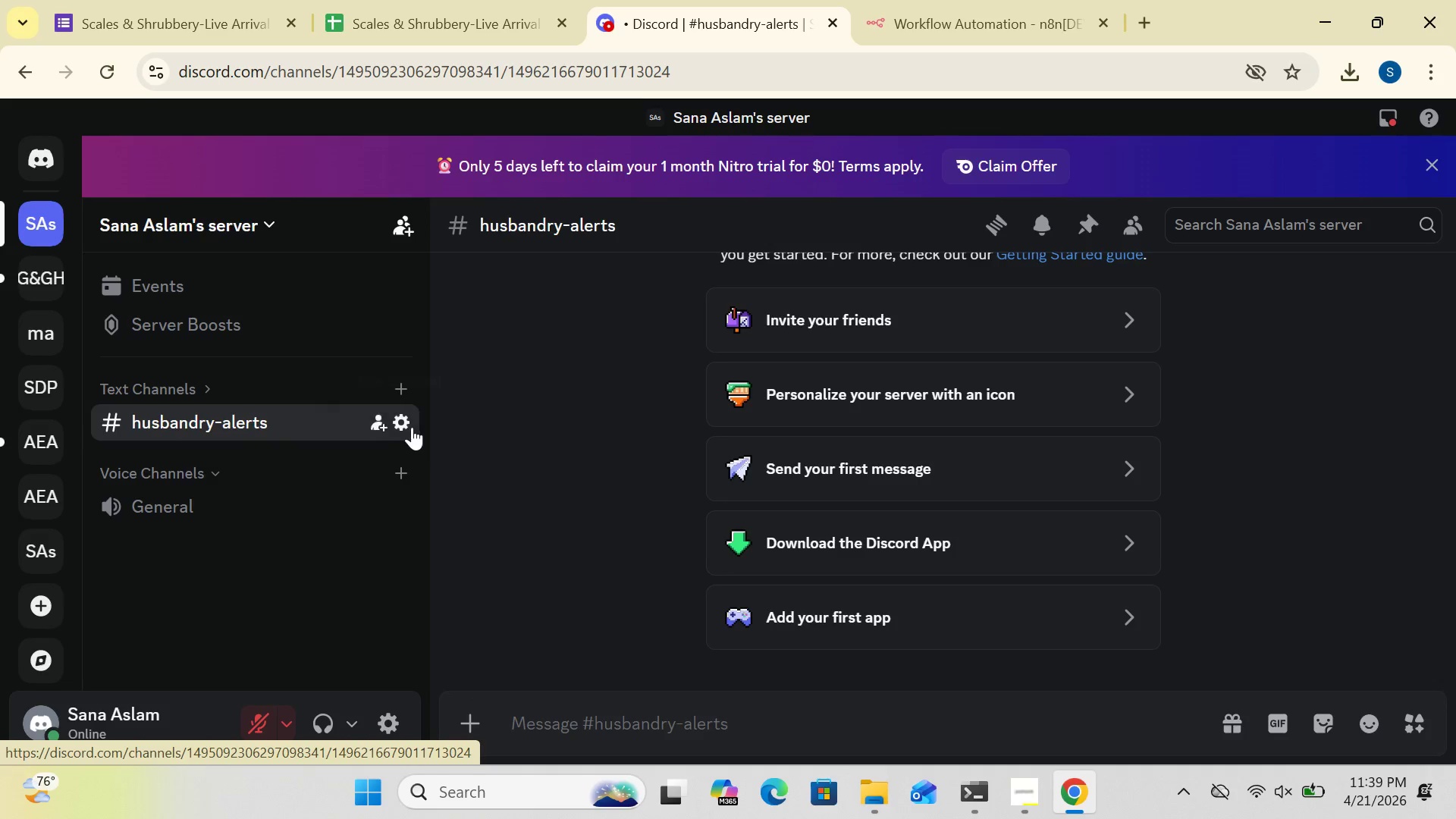 
wait(5.7)
 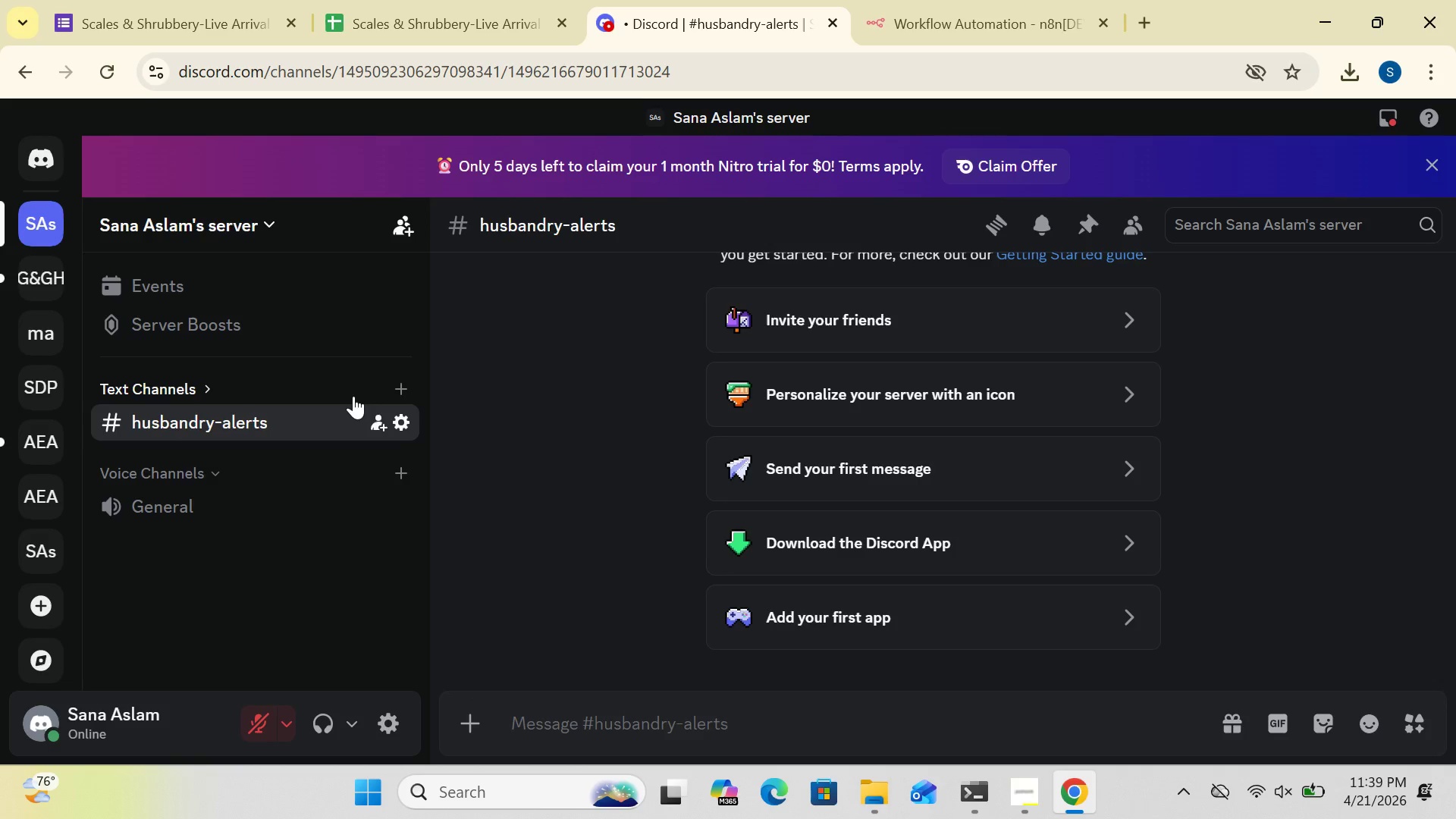 
left_click([403, 422])
 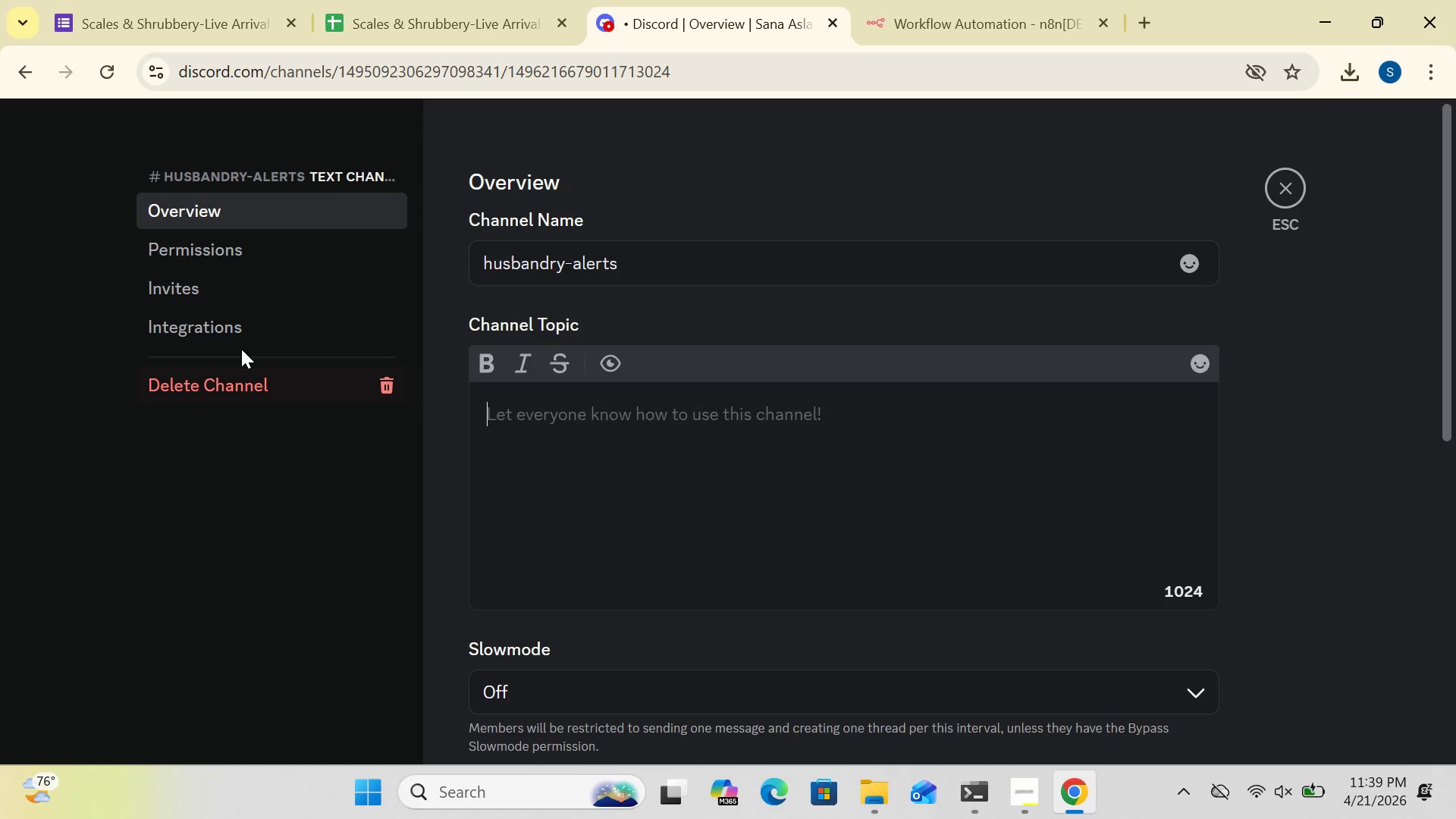 
left_click([241, 331])
 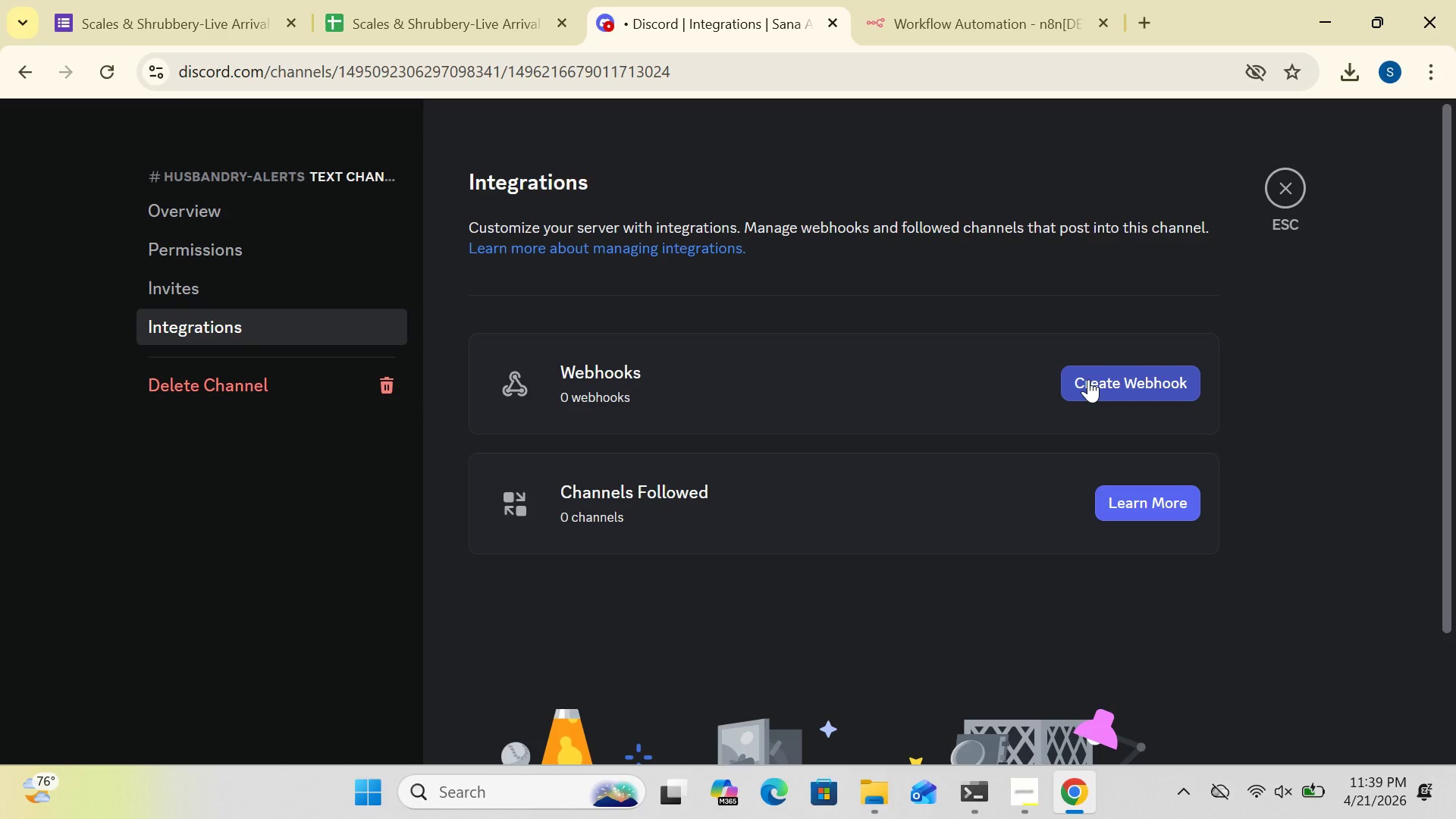 
wait(5.92)
 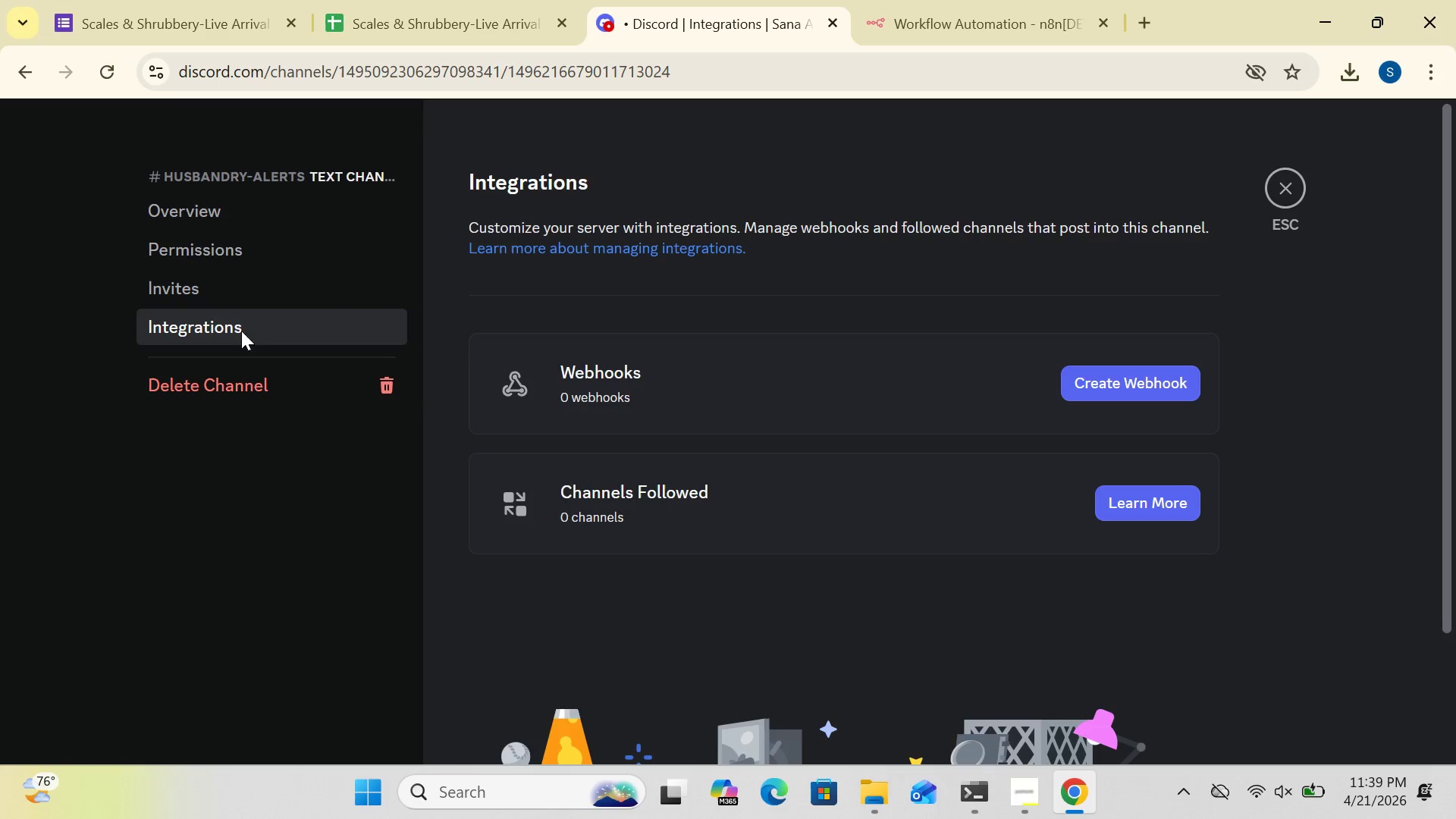 
left_click([1088, 379])
 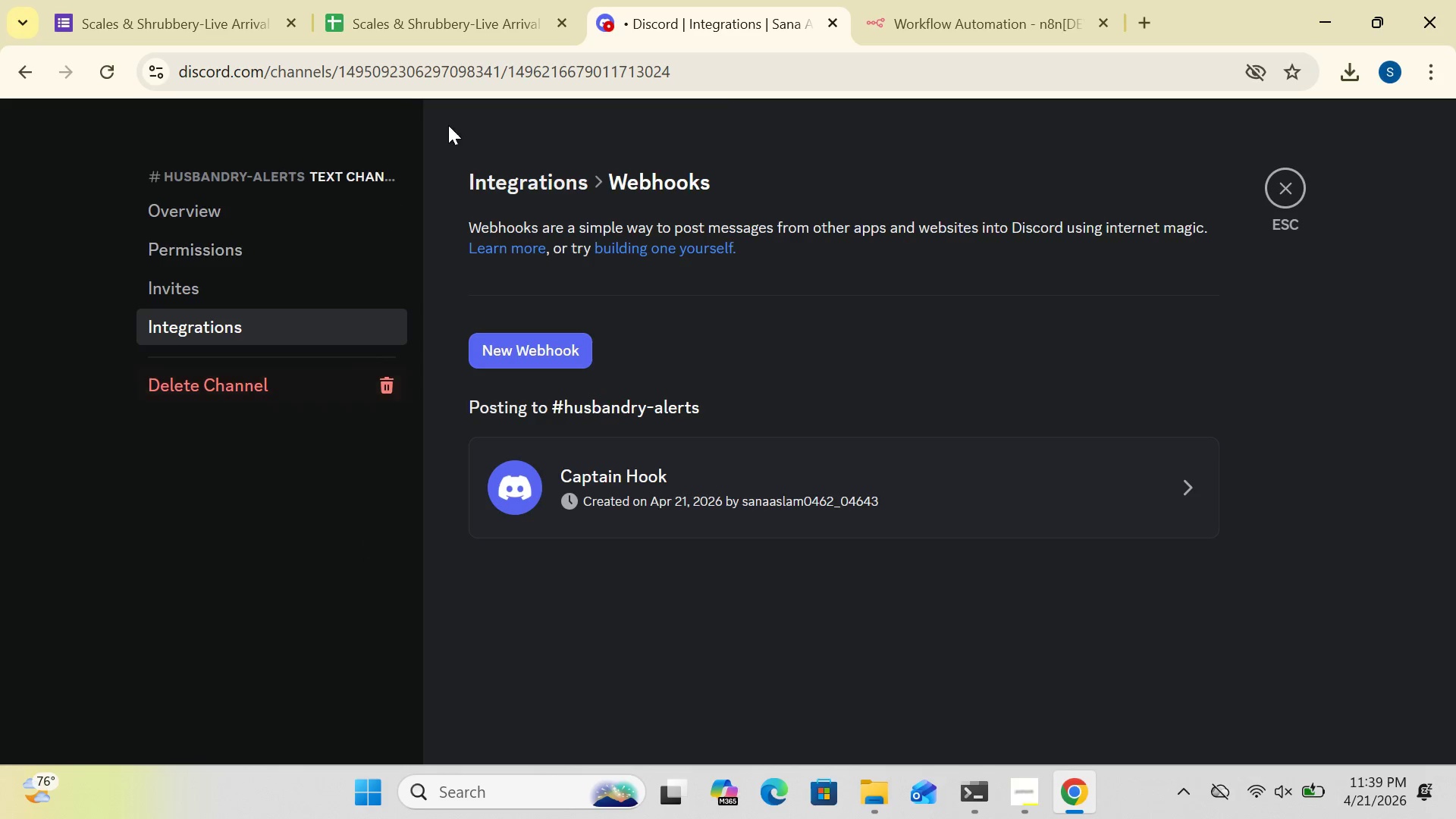 
wait(7.53)
 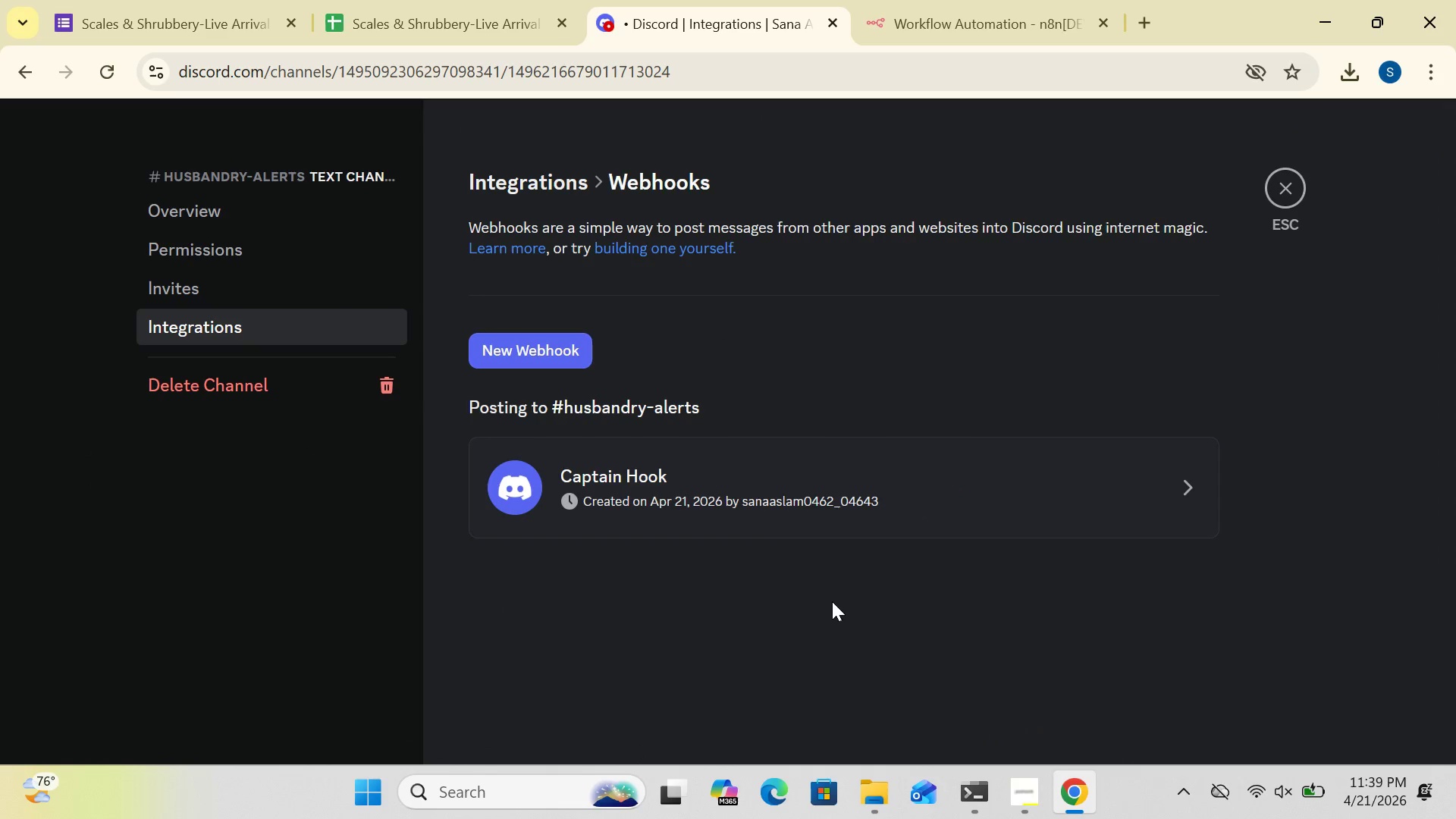 
left_click([927, 20])
 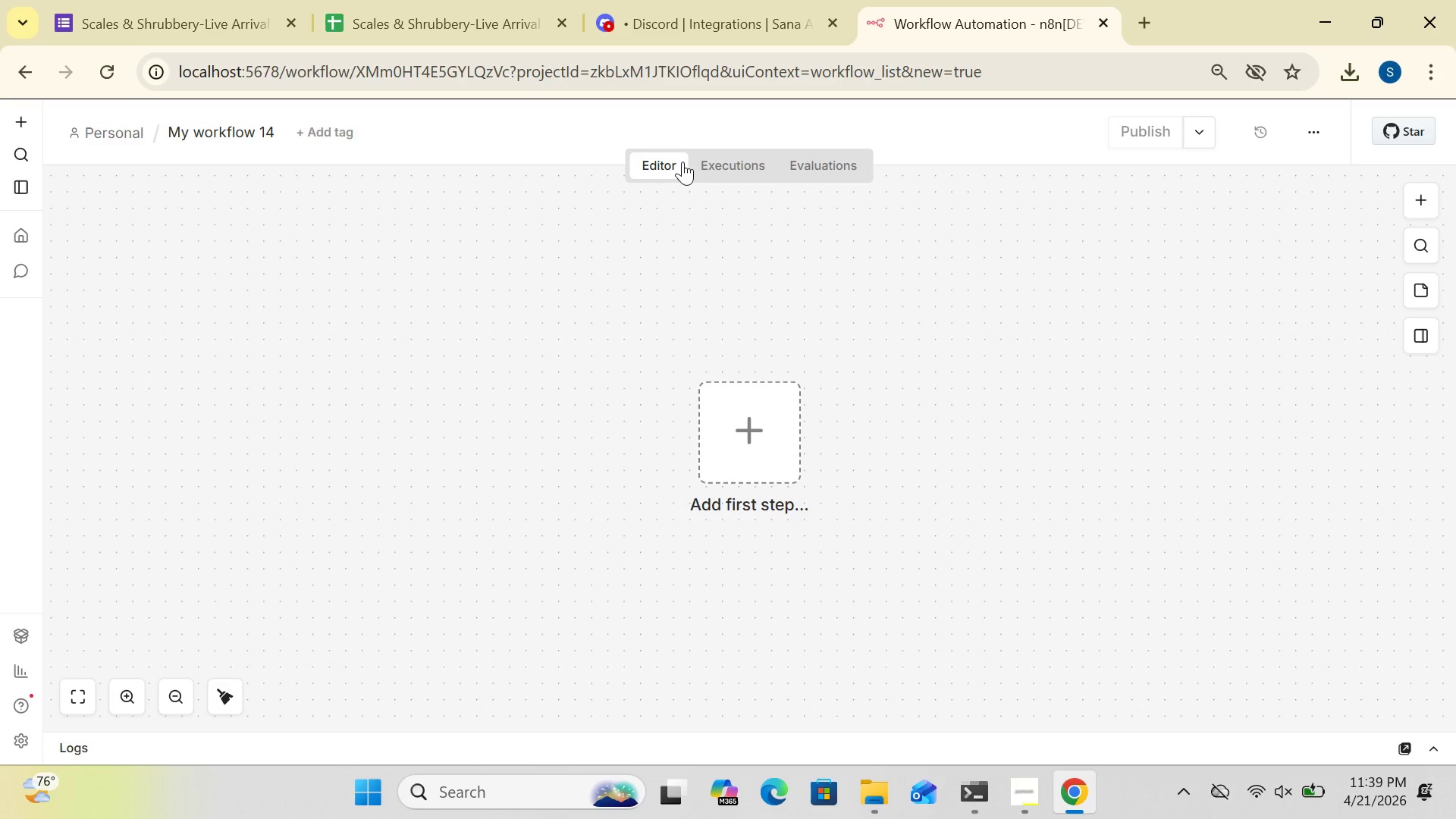 
wait(17.22)
 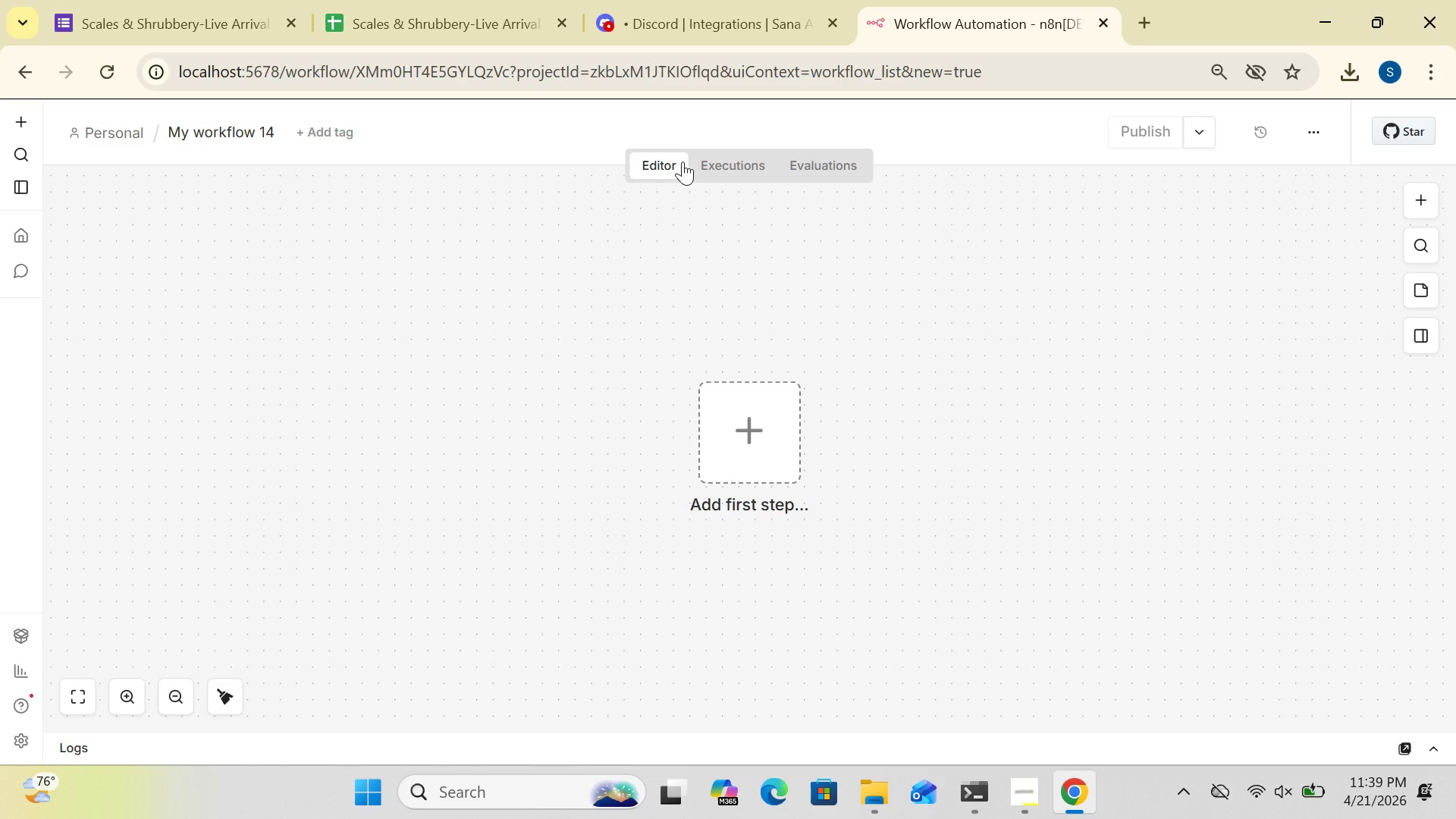 
left_click([272, 127])
 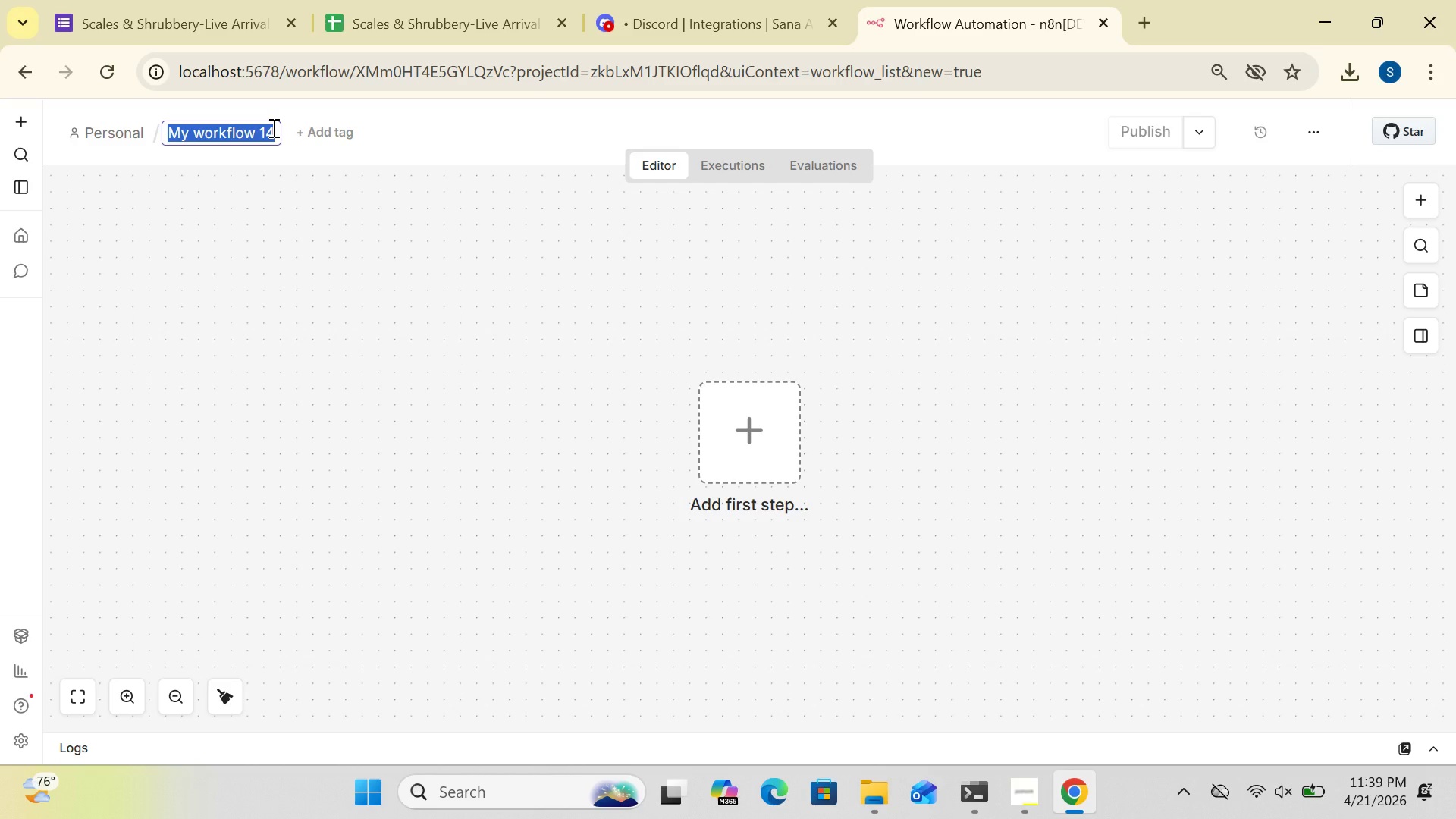 
key(Delete)
 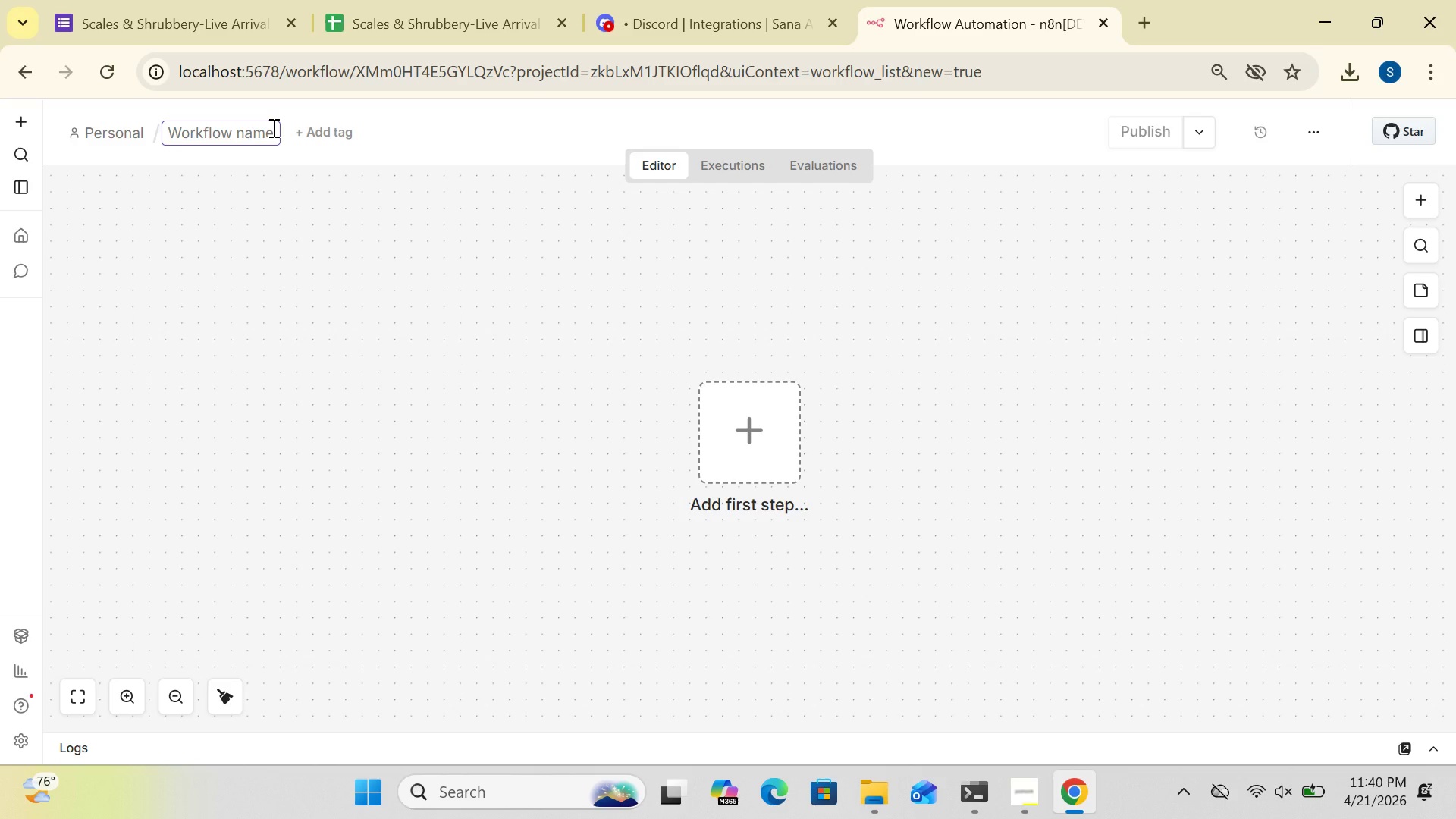 
wait(5.3)
 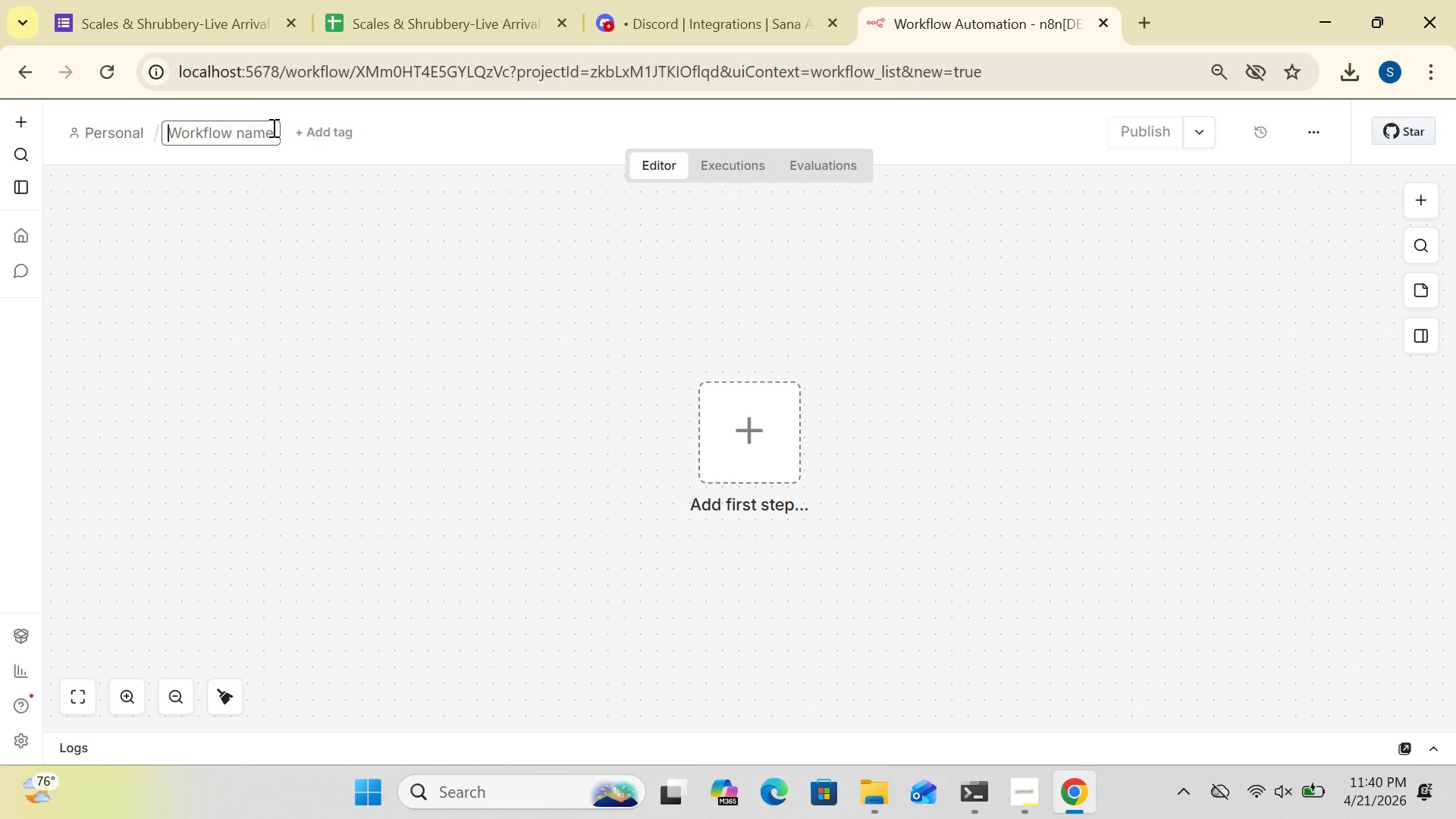 
type(Scales)
 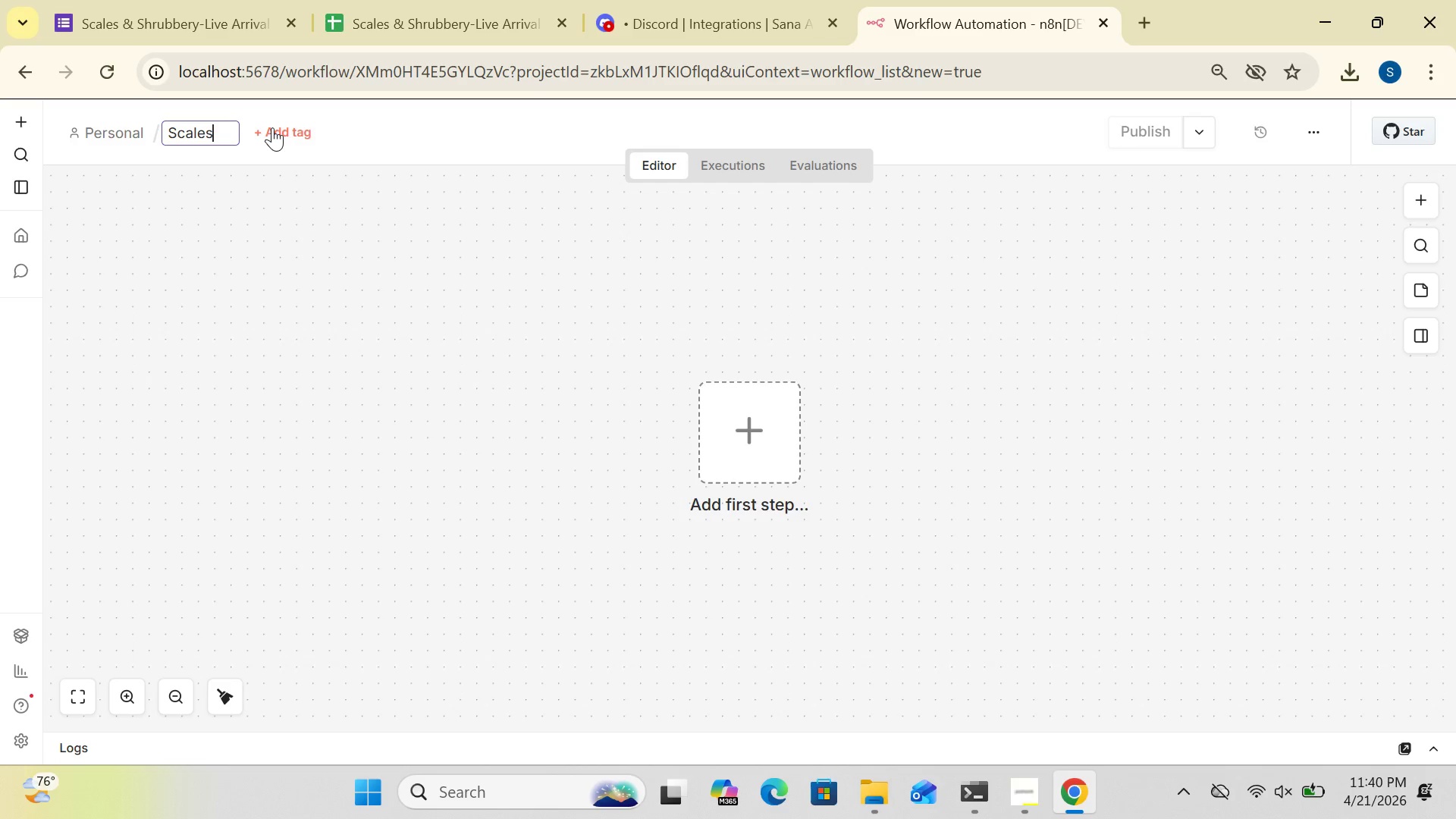 
key(Space)
 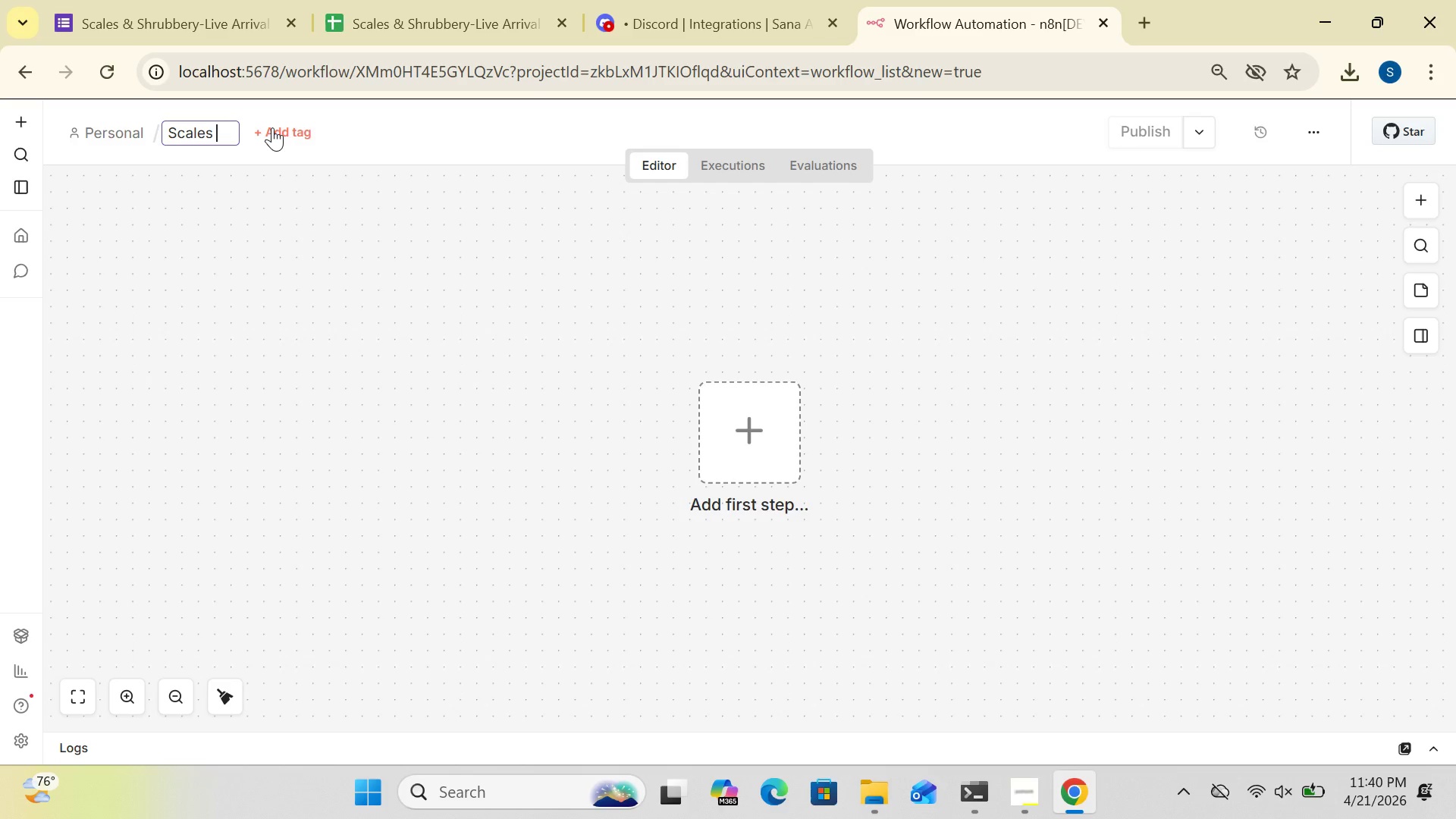 
type(& Shu)
key(Backspace)
type(rubbery)
 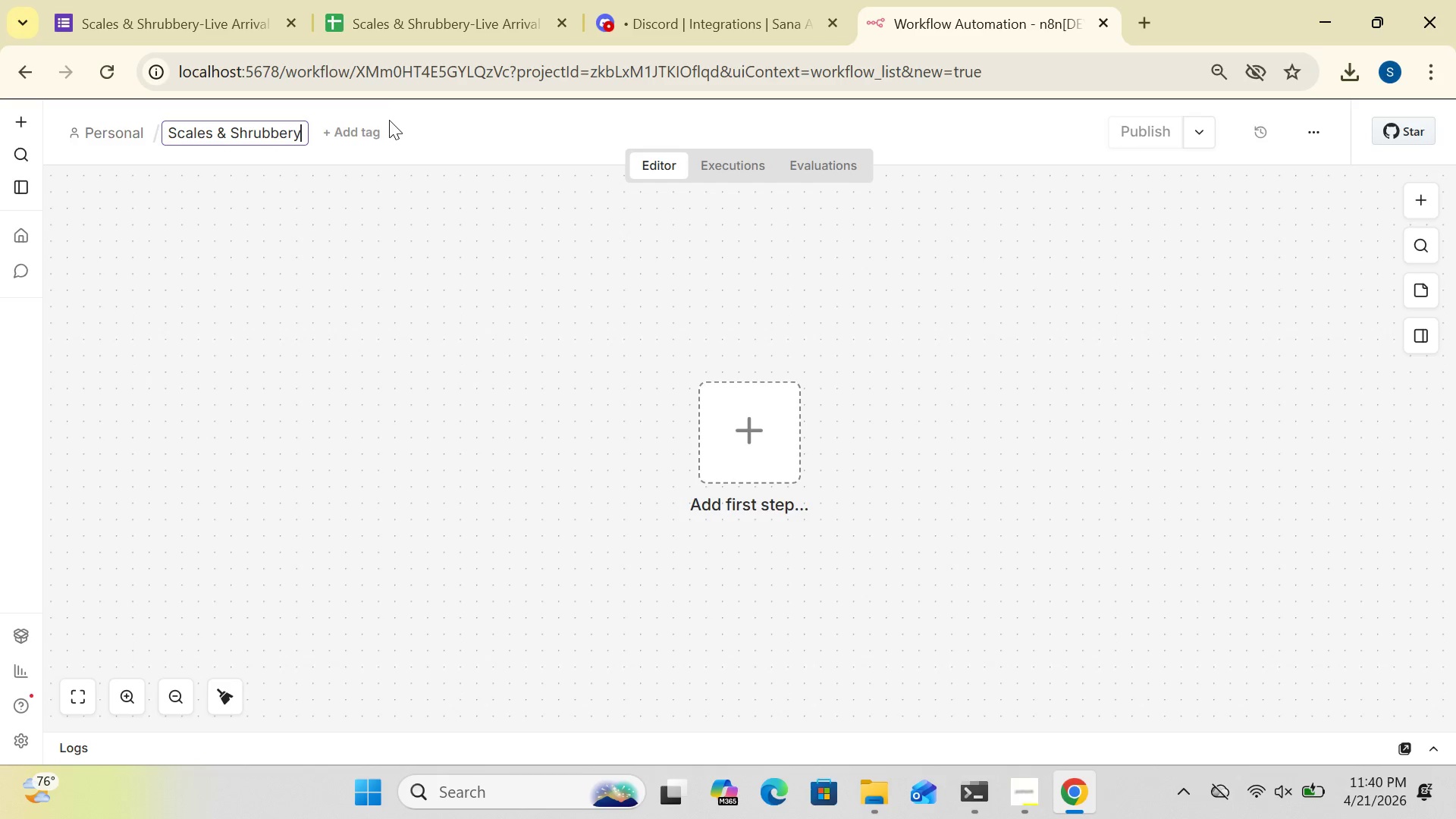 
left_click([389, 120])
 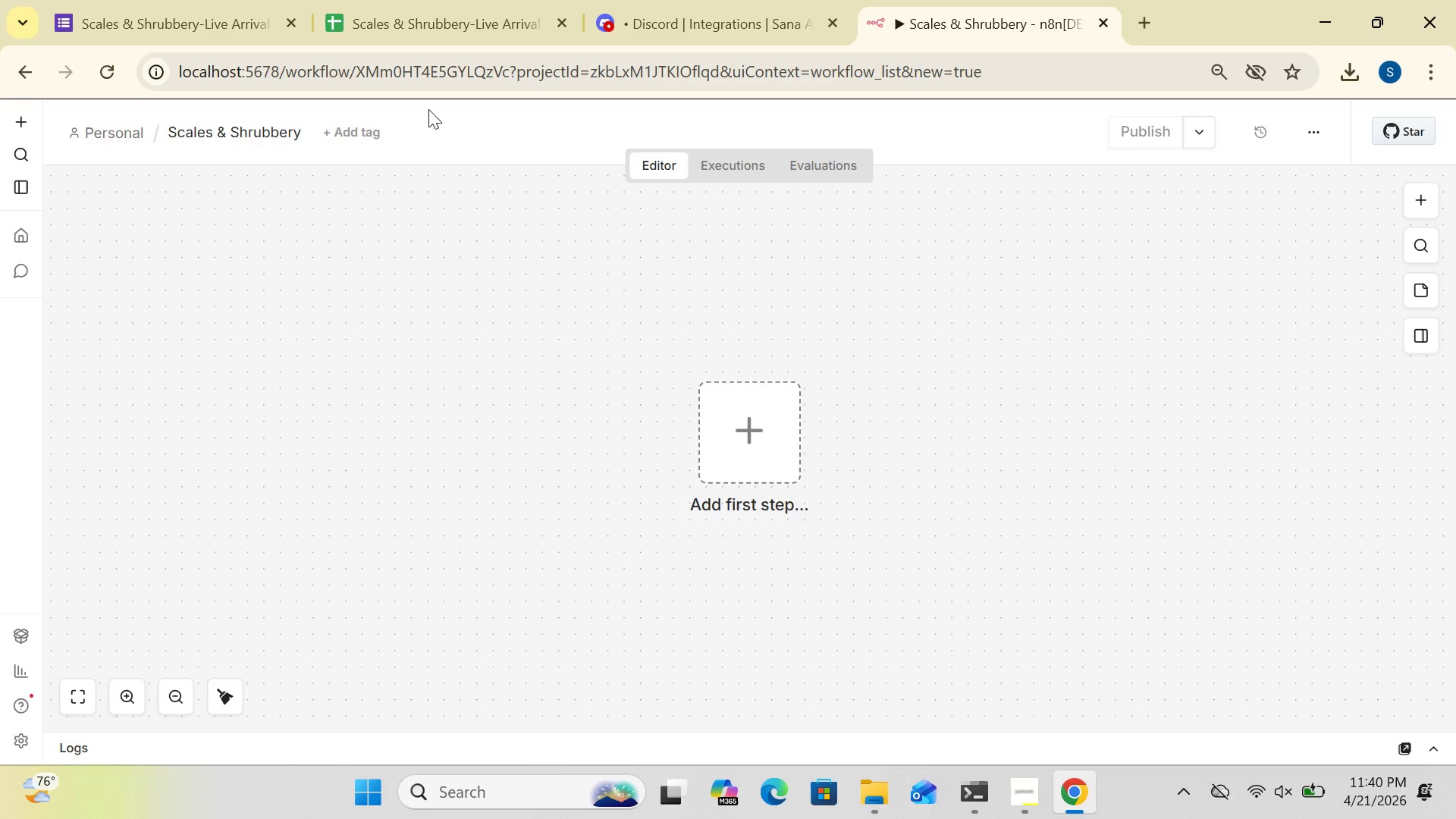 
left_click([428, 109])
 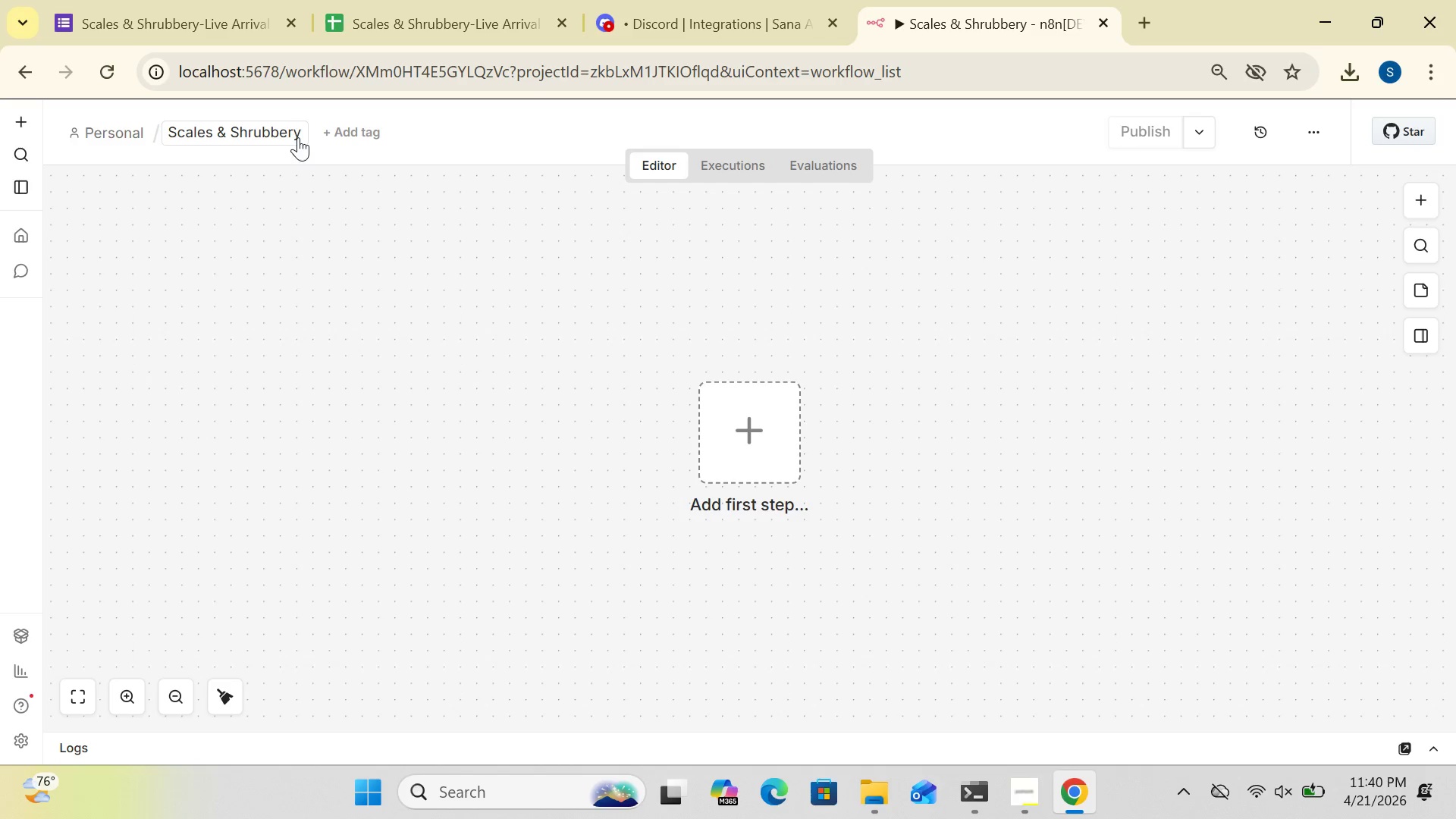 
left_click([303, 125])
 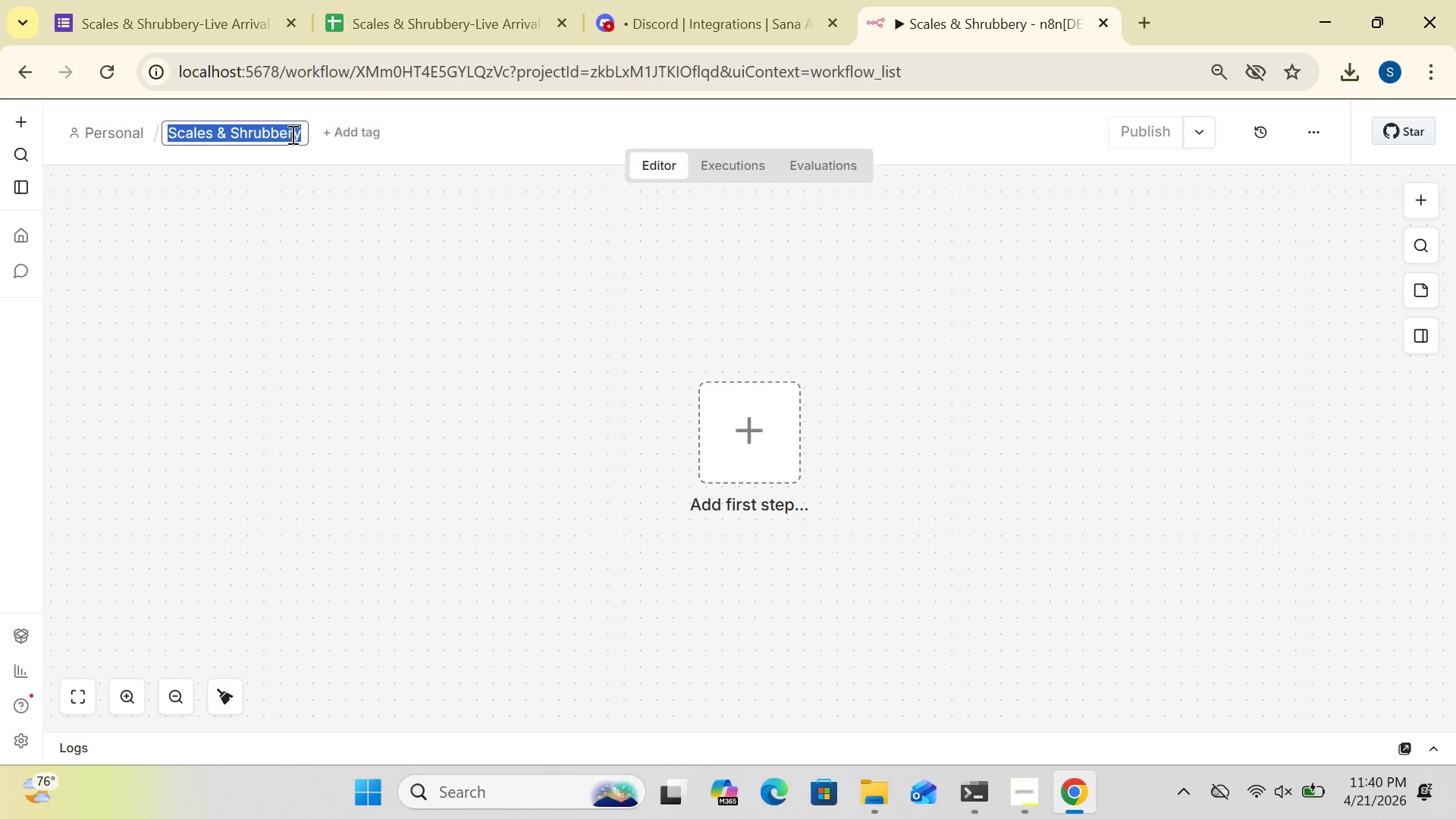 
left_click([304, 132])
 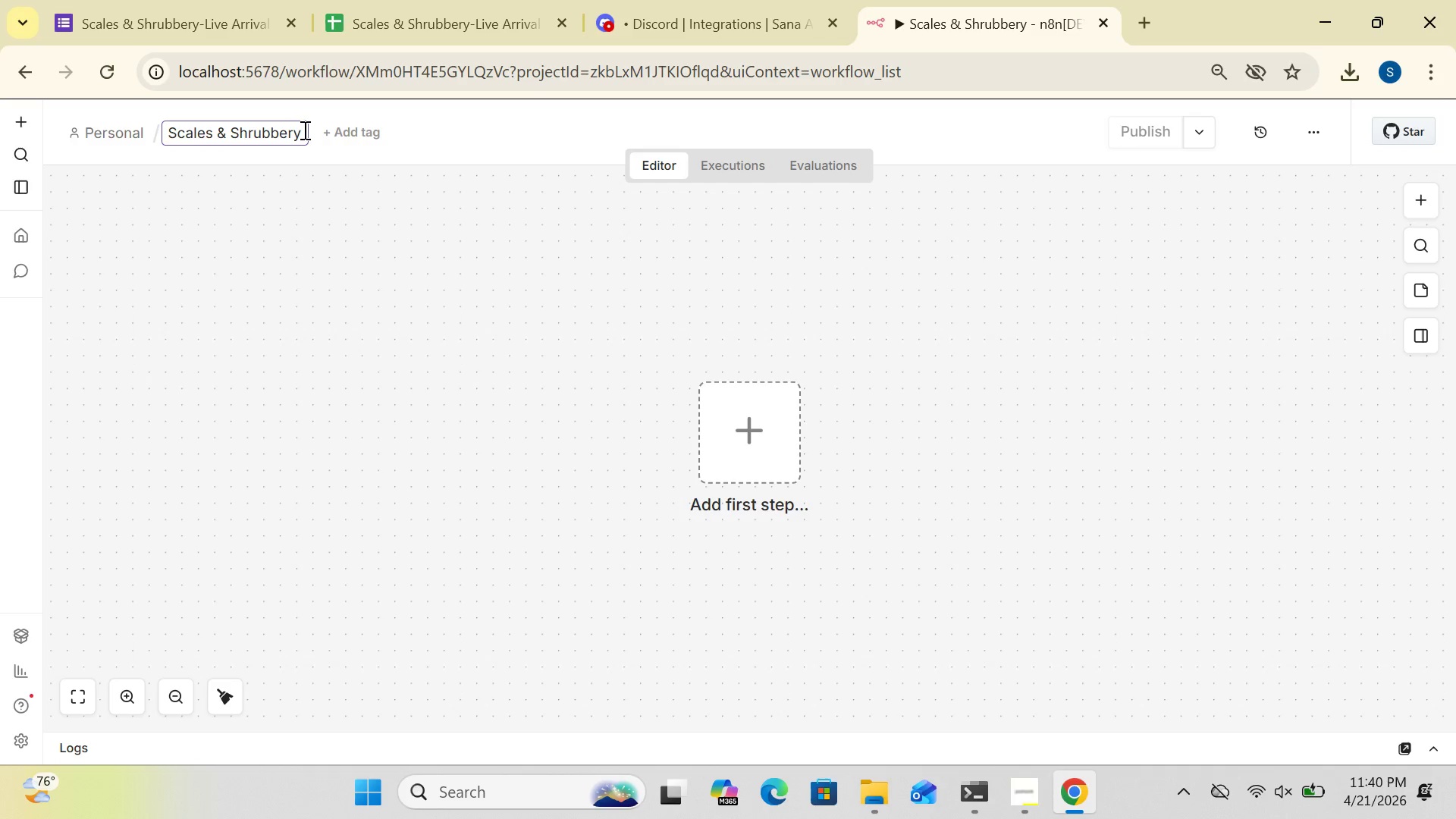 
left_click([303, 130])
 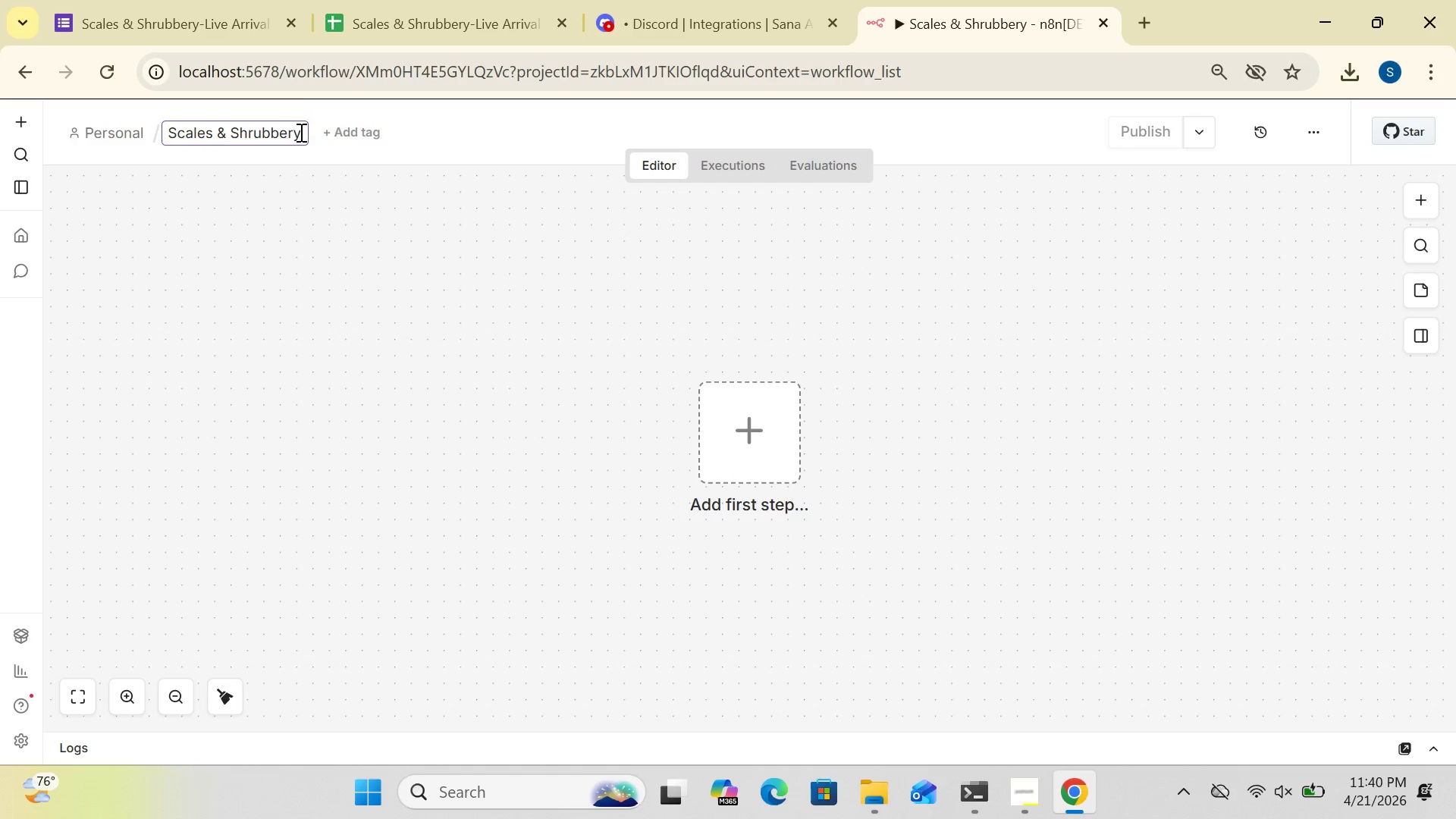 
left_click([299, 134])
 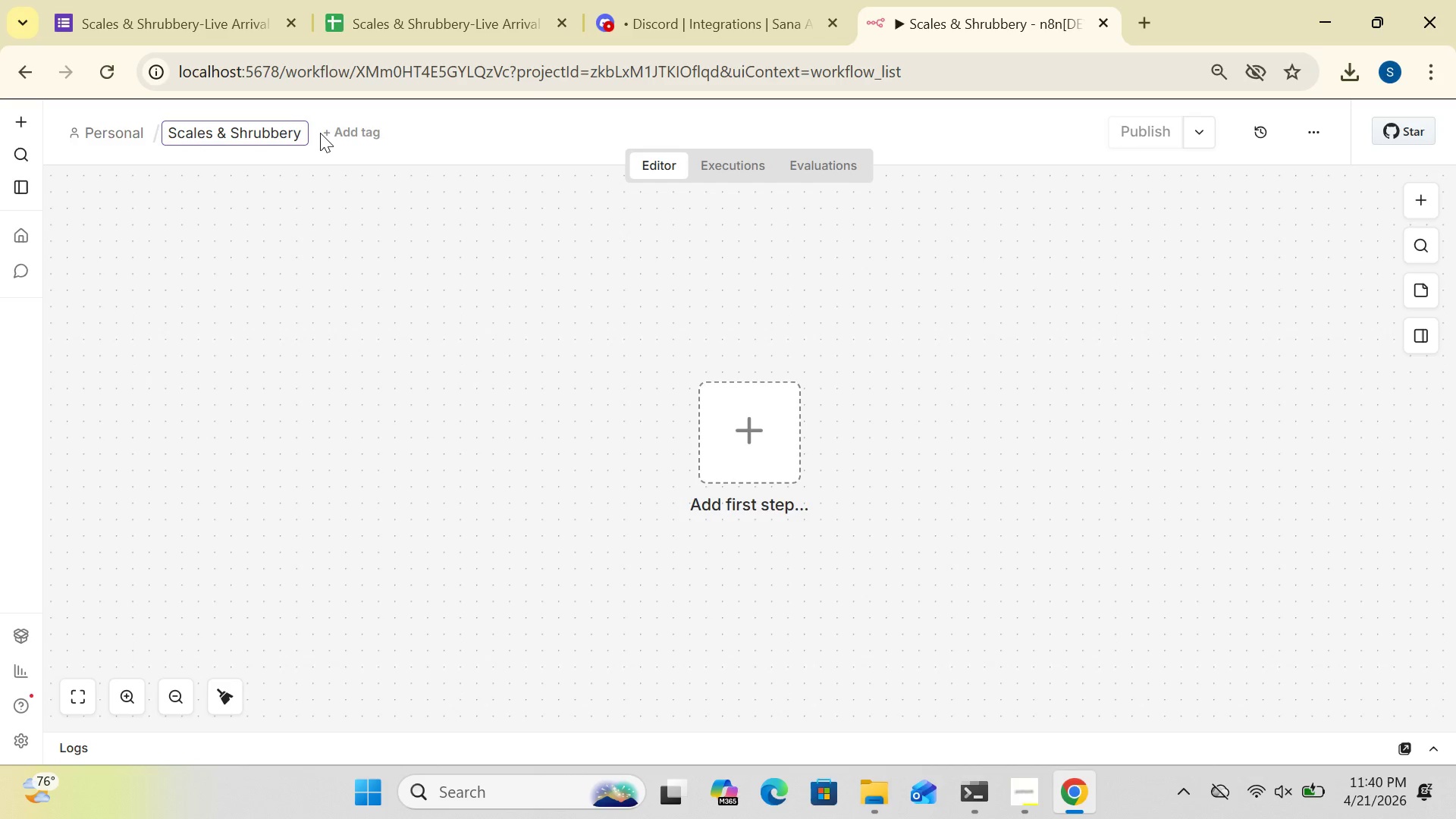 
type( - Arrival)
 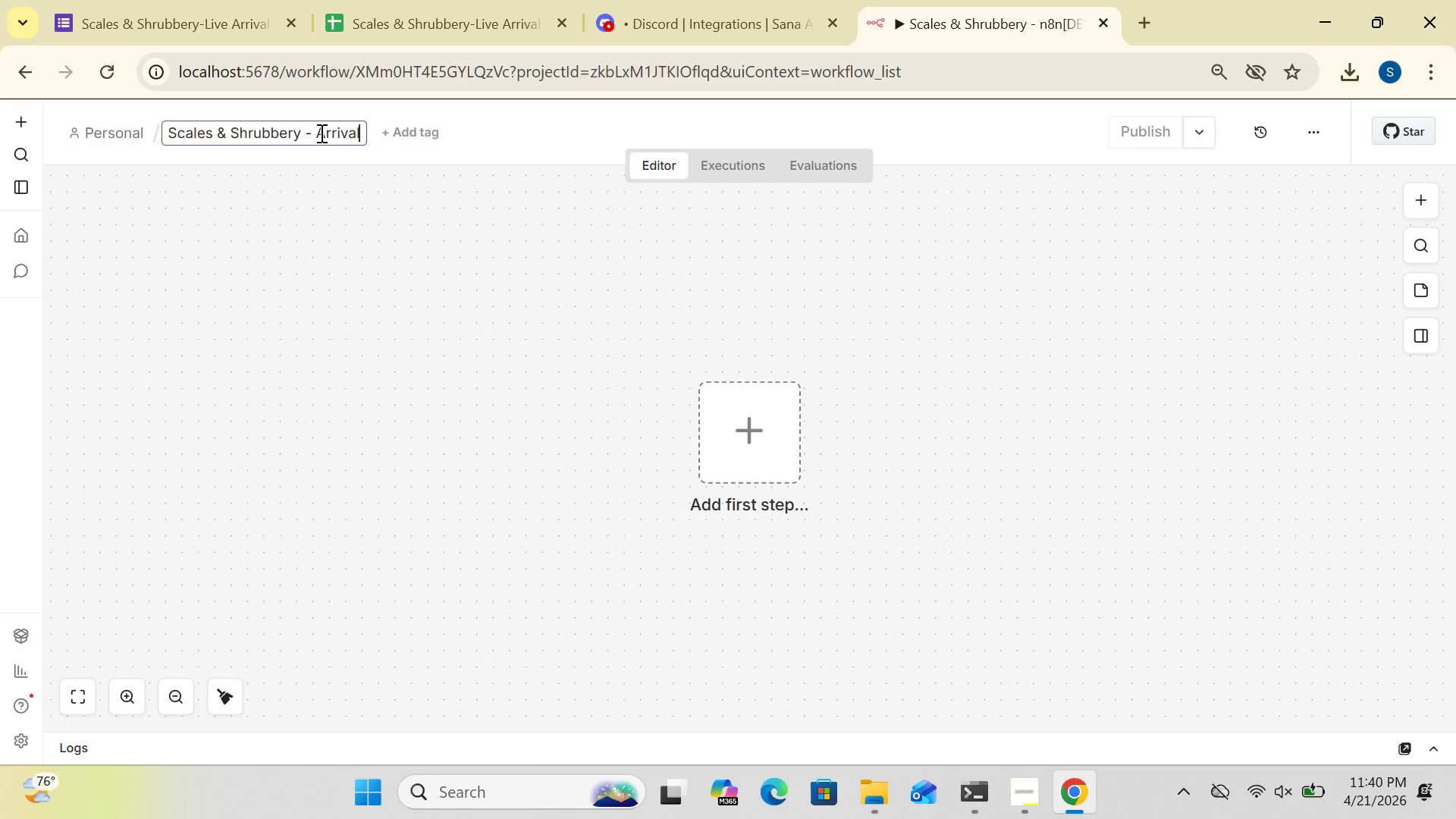 
type( Monitor)
 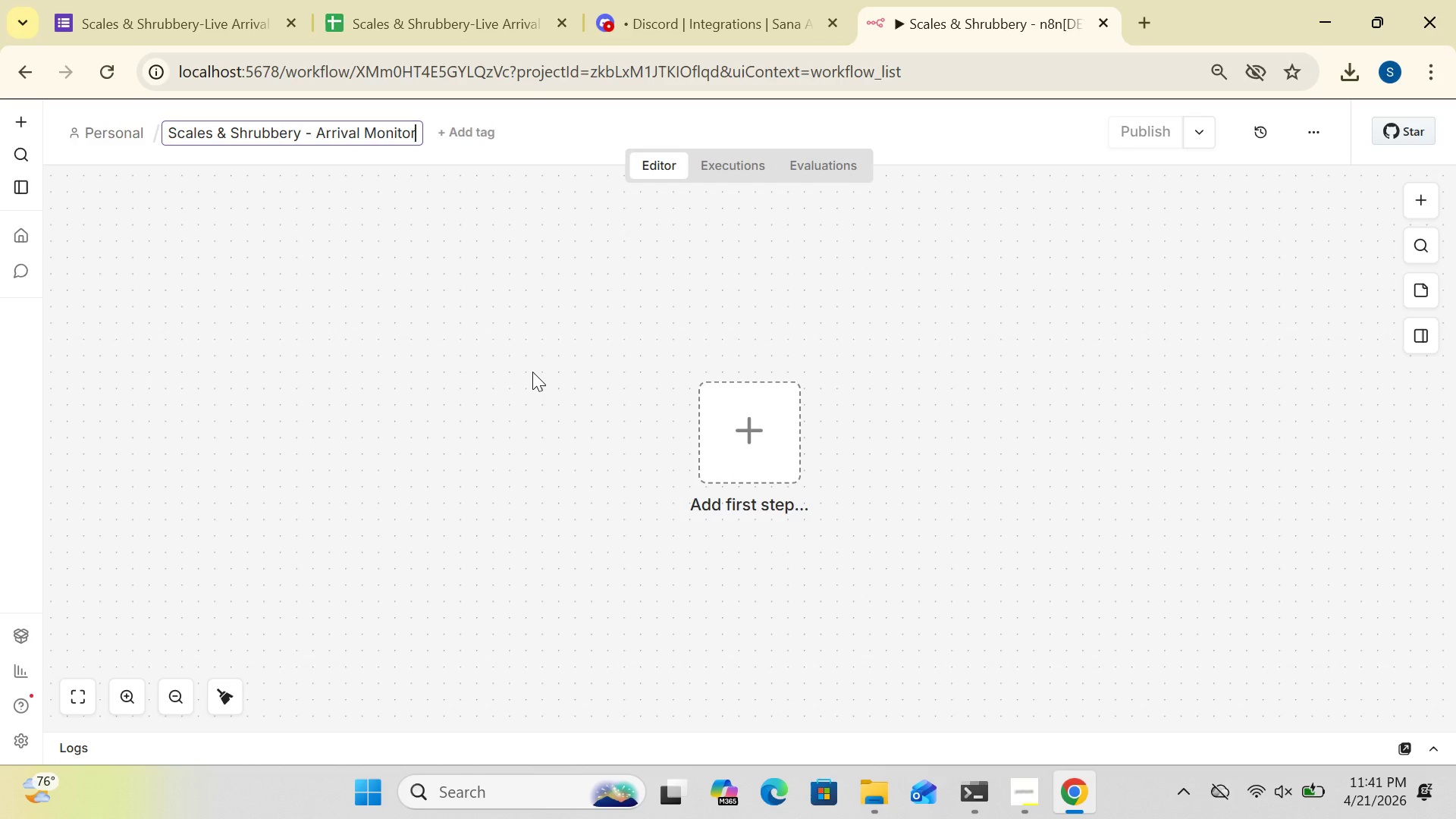 
wait(28.53)
 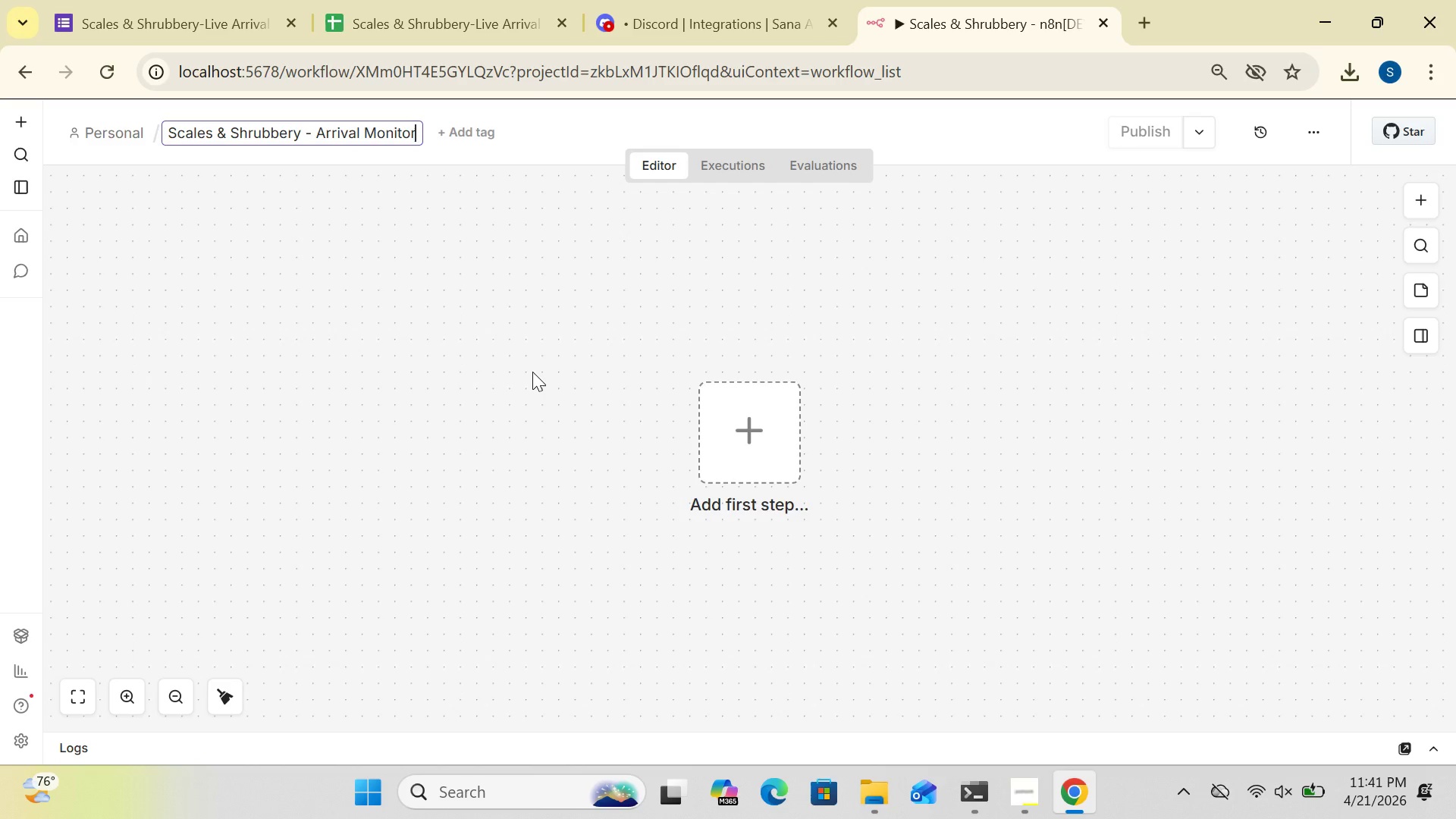 
left_click([757, 422])
 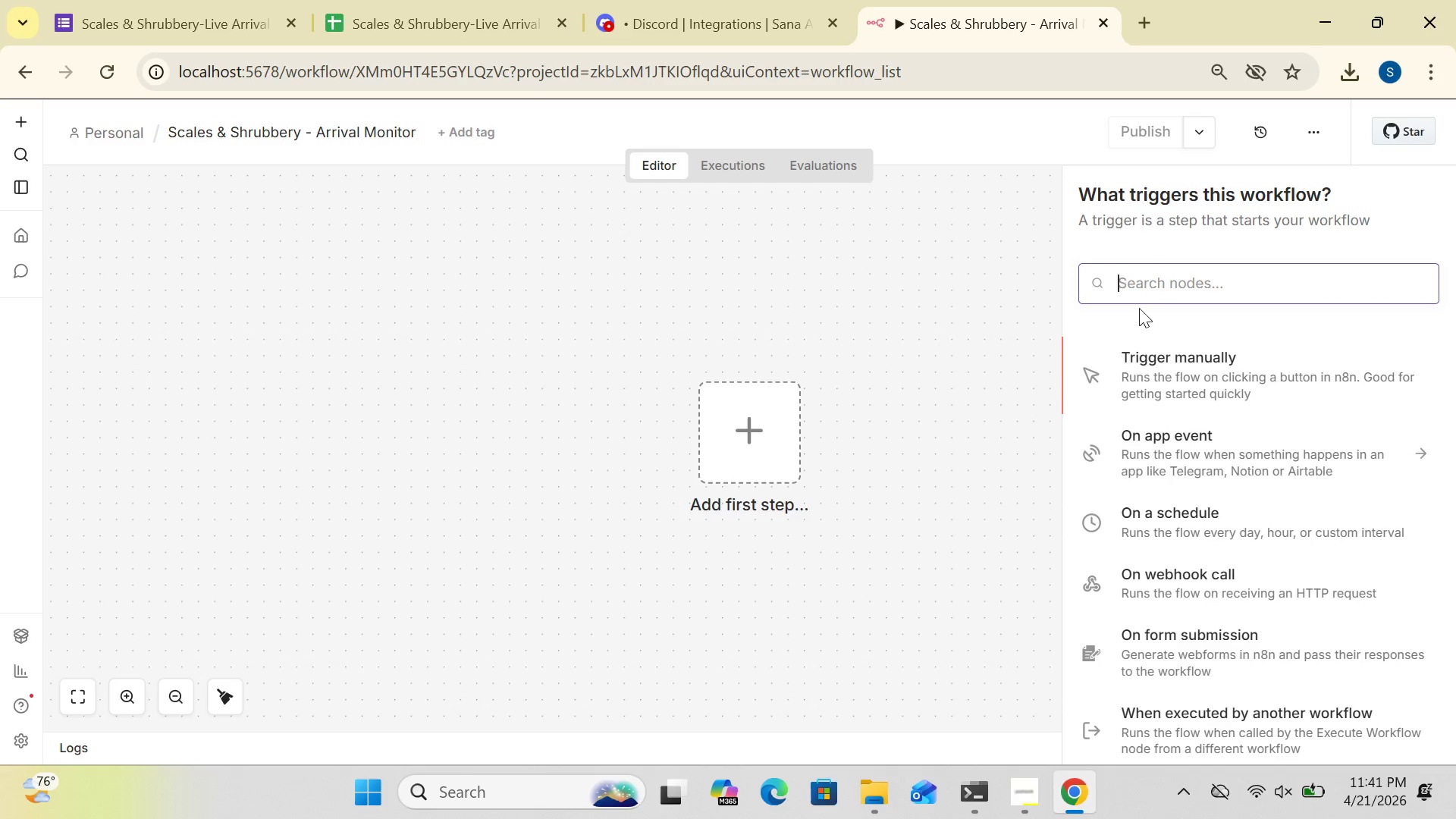 
left_click([1147, 287])
 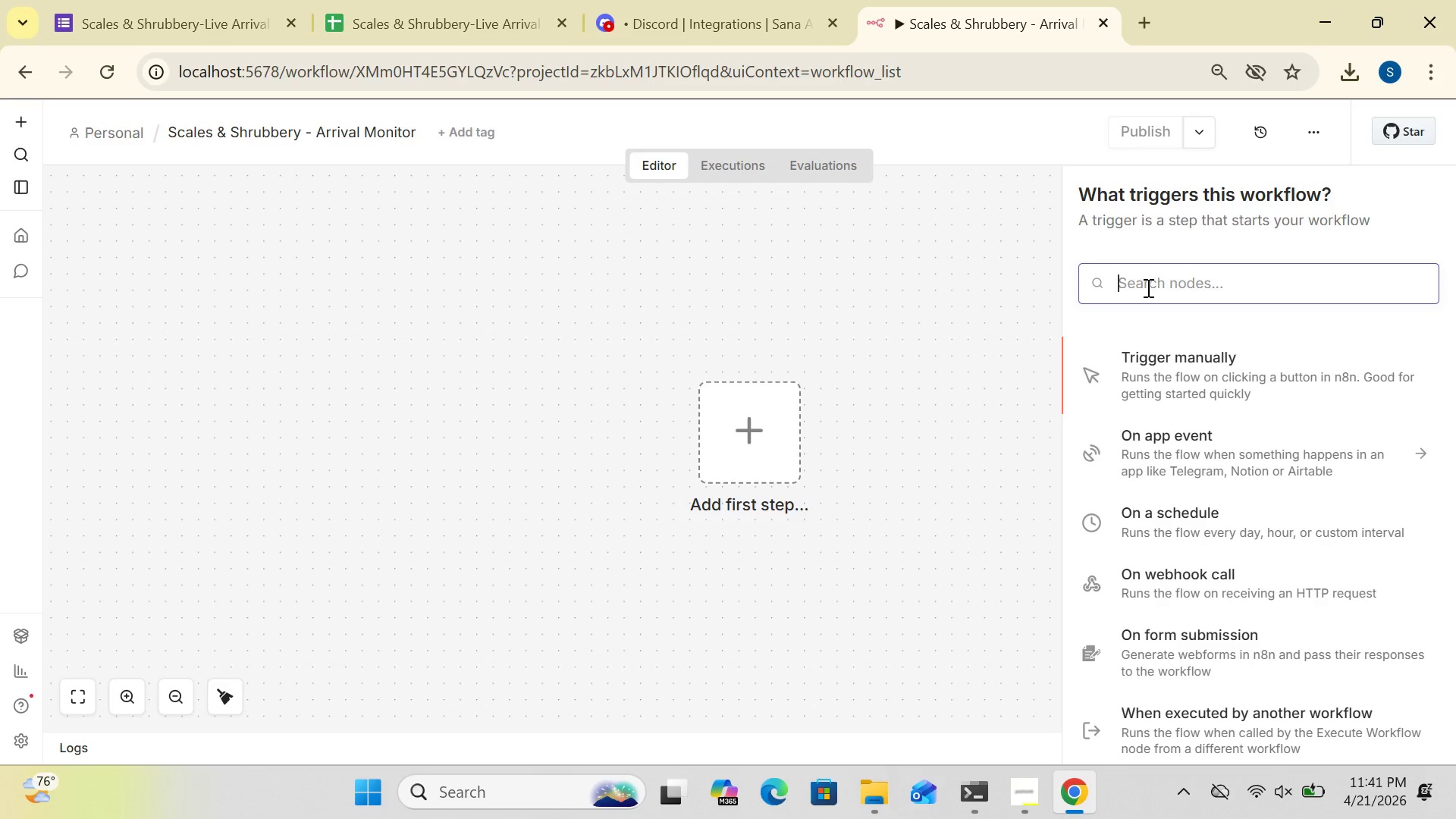 
wait(9.14)
 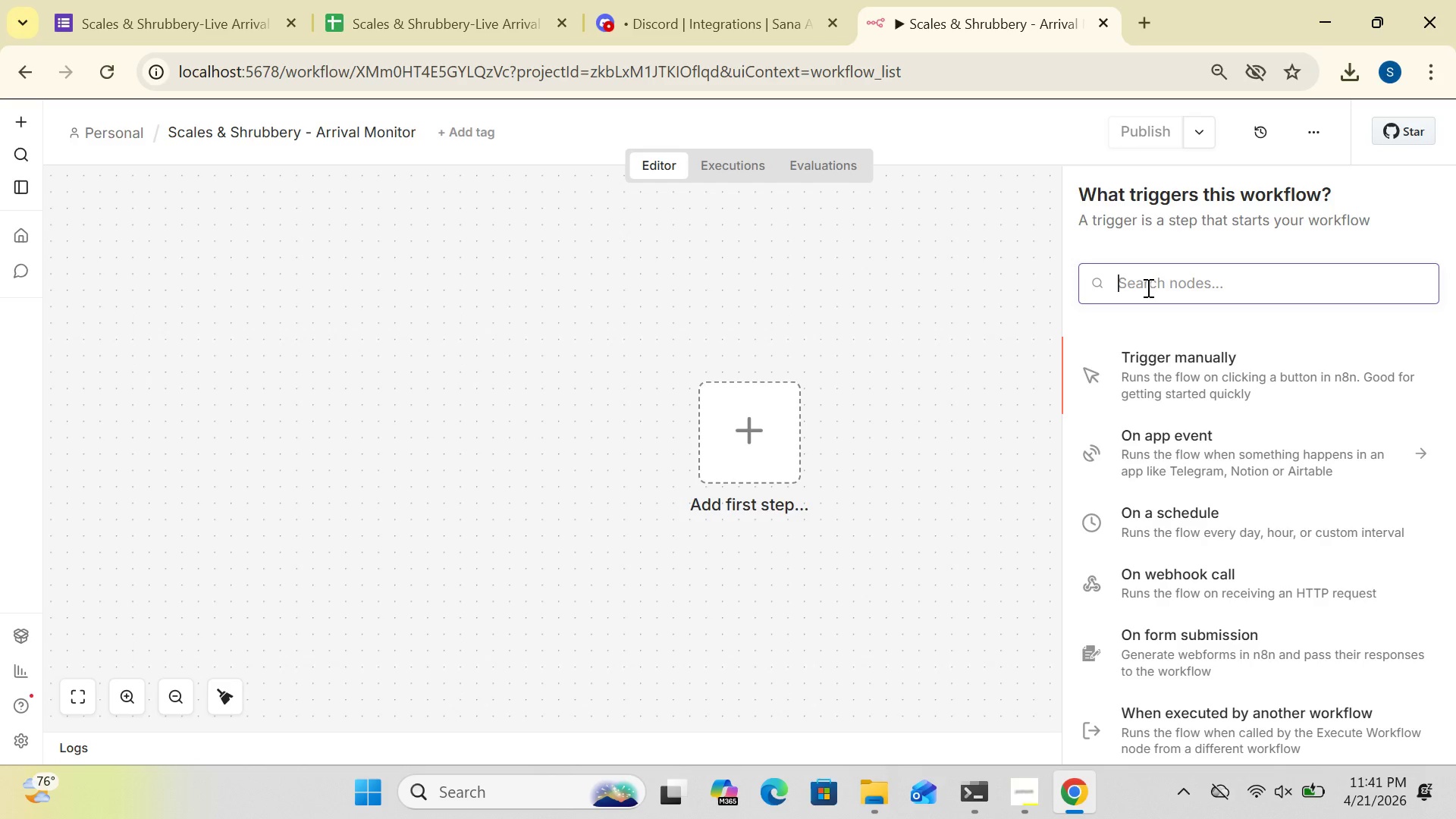 
type(goo)
 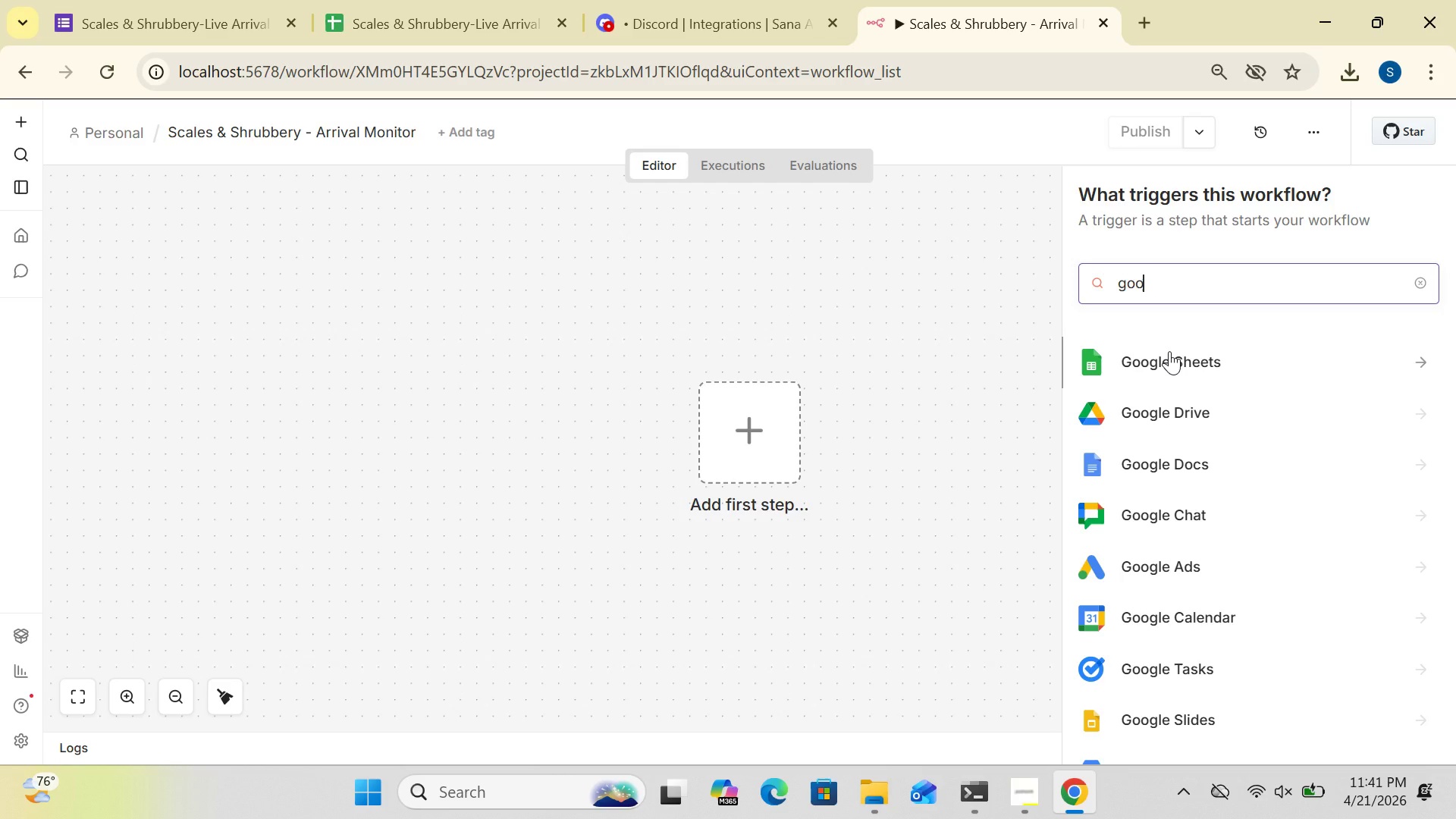 
wait(9.44)
 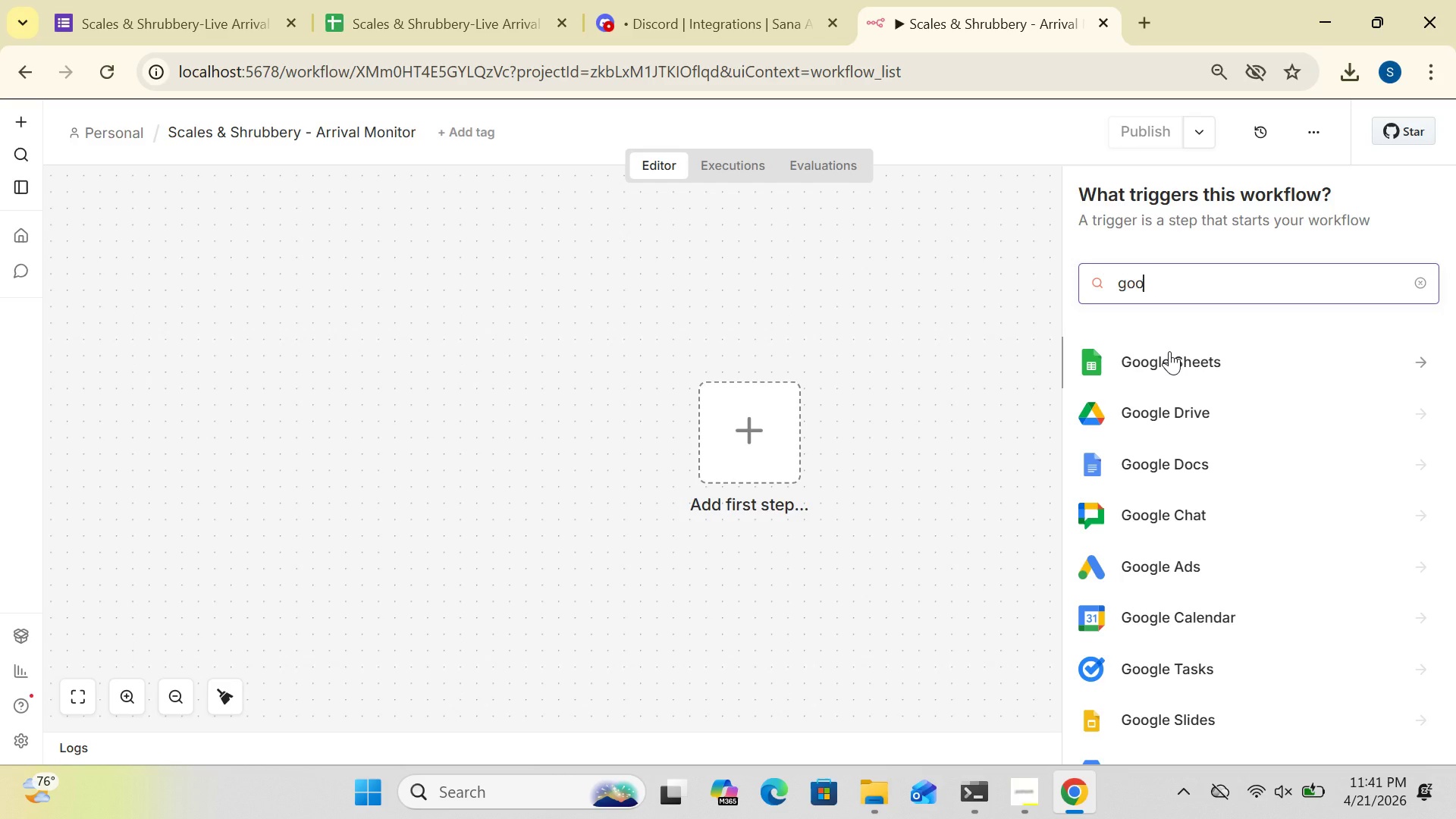 
left_click([1138, 352])
 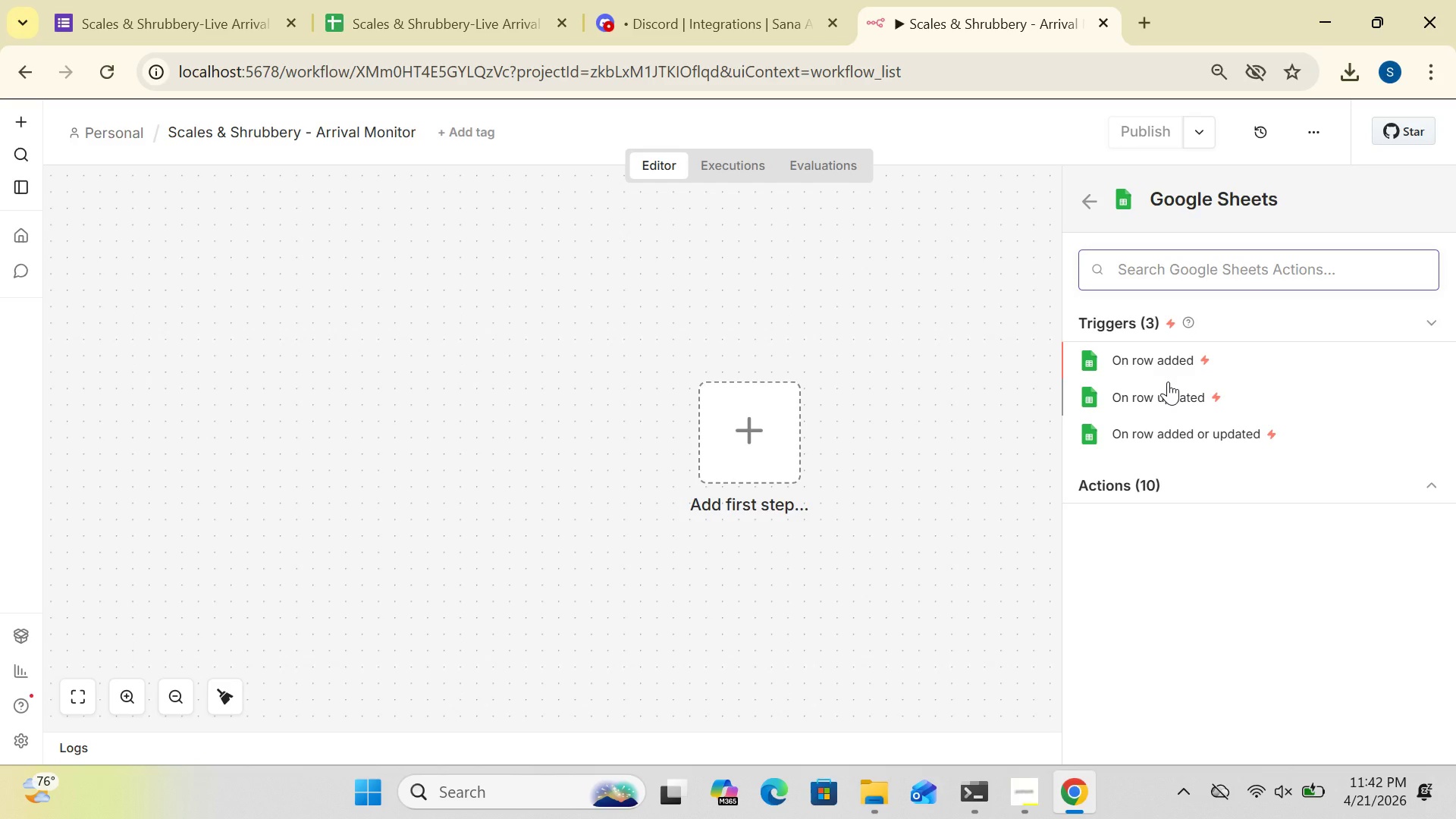 
wait(15.7)
 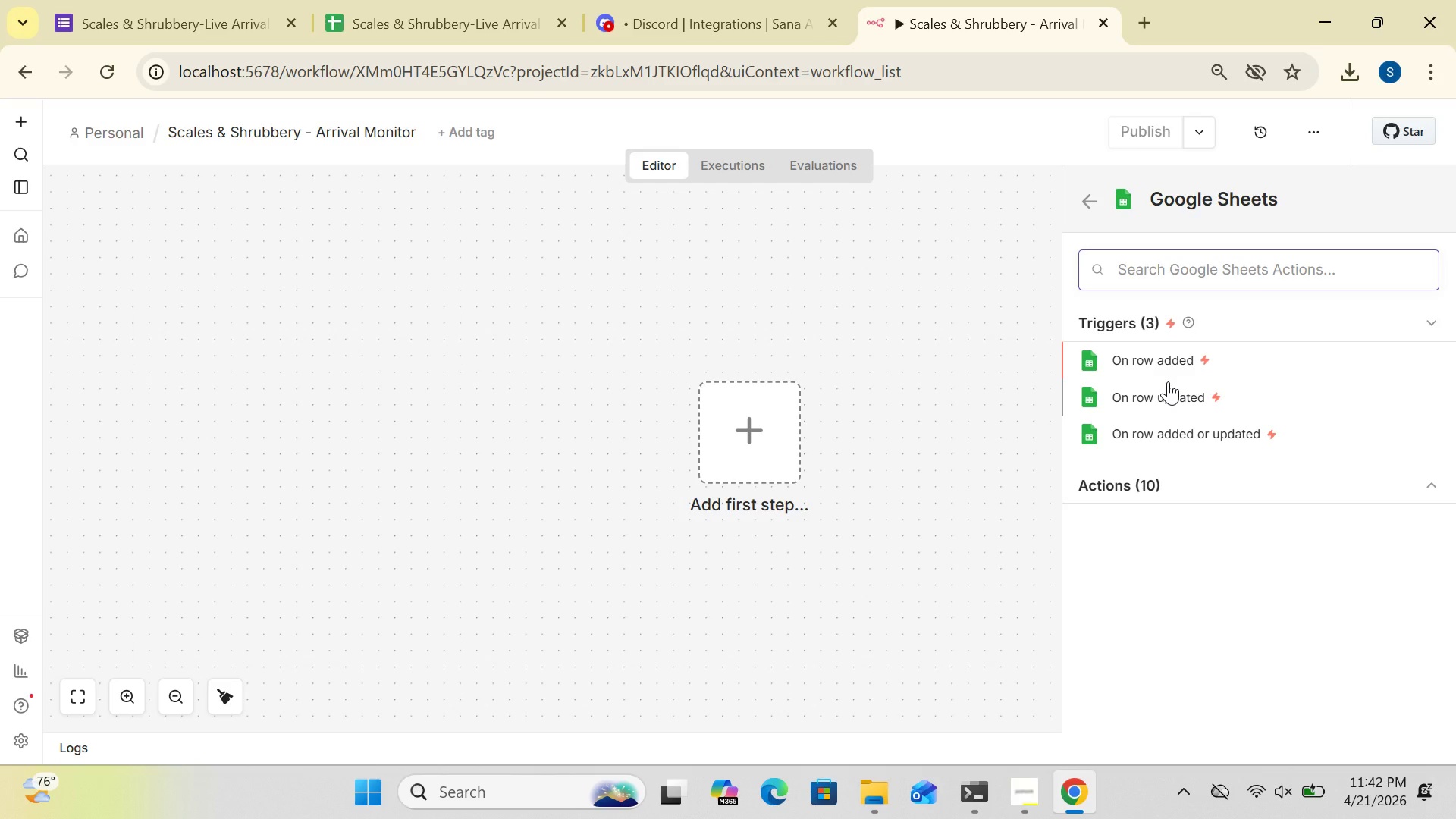 
left_click([1154, 356])
 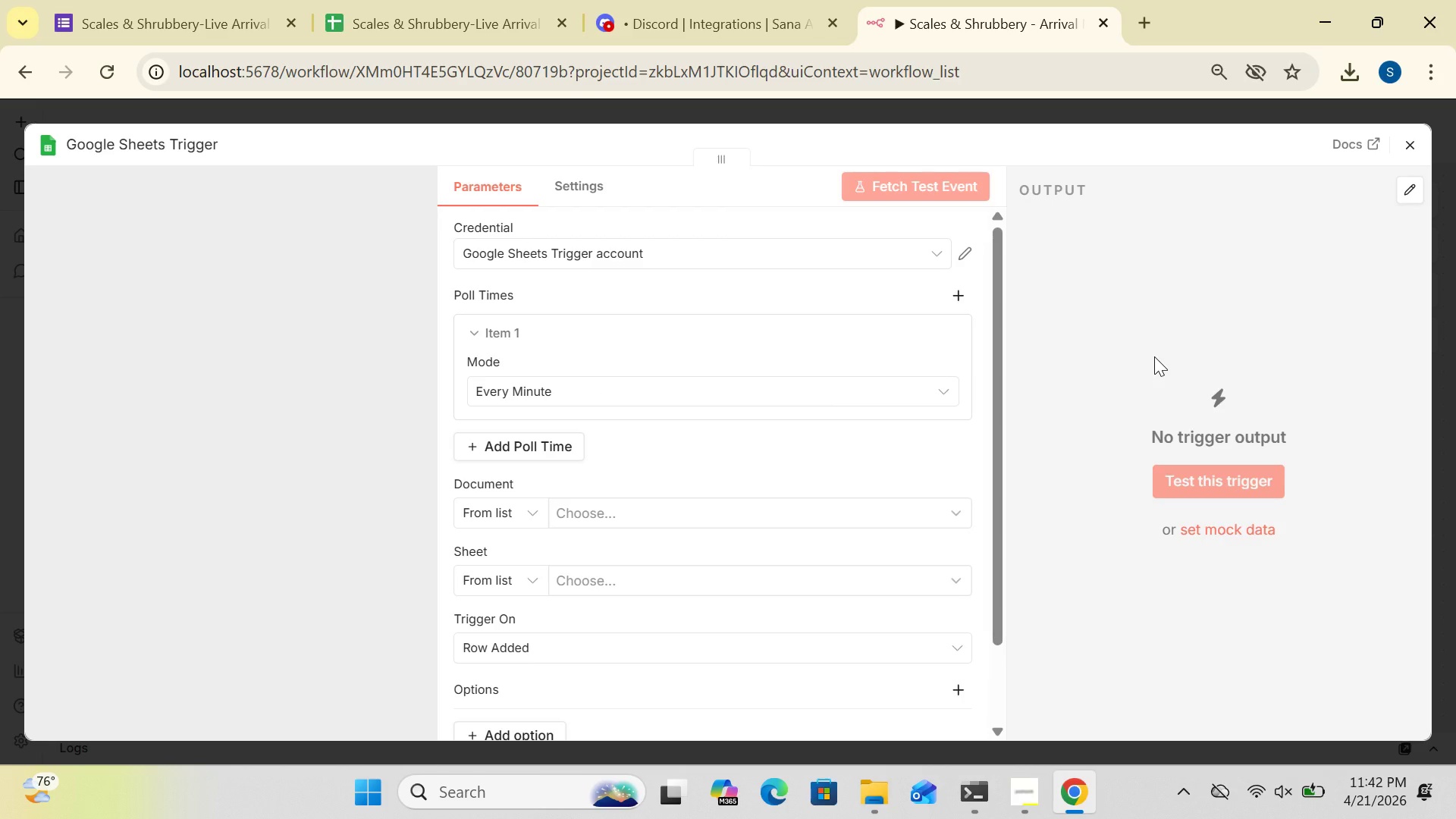 
wait(11.19)
 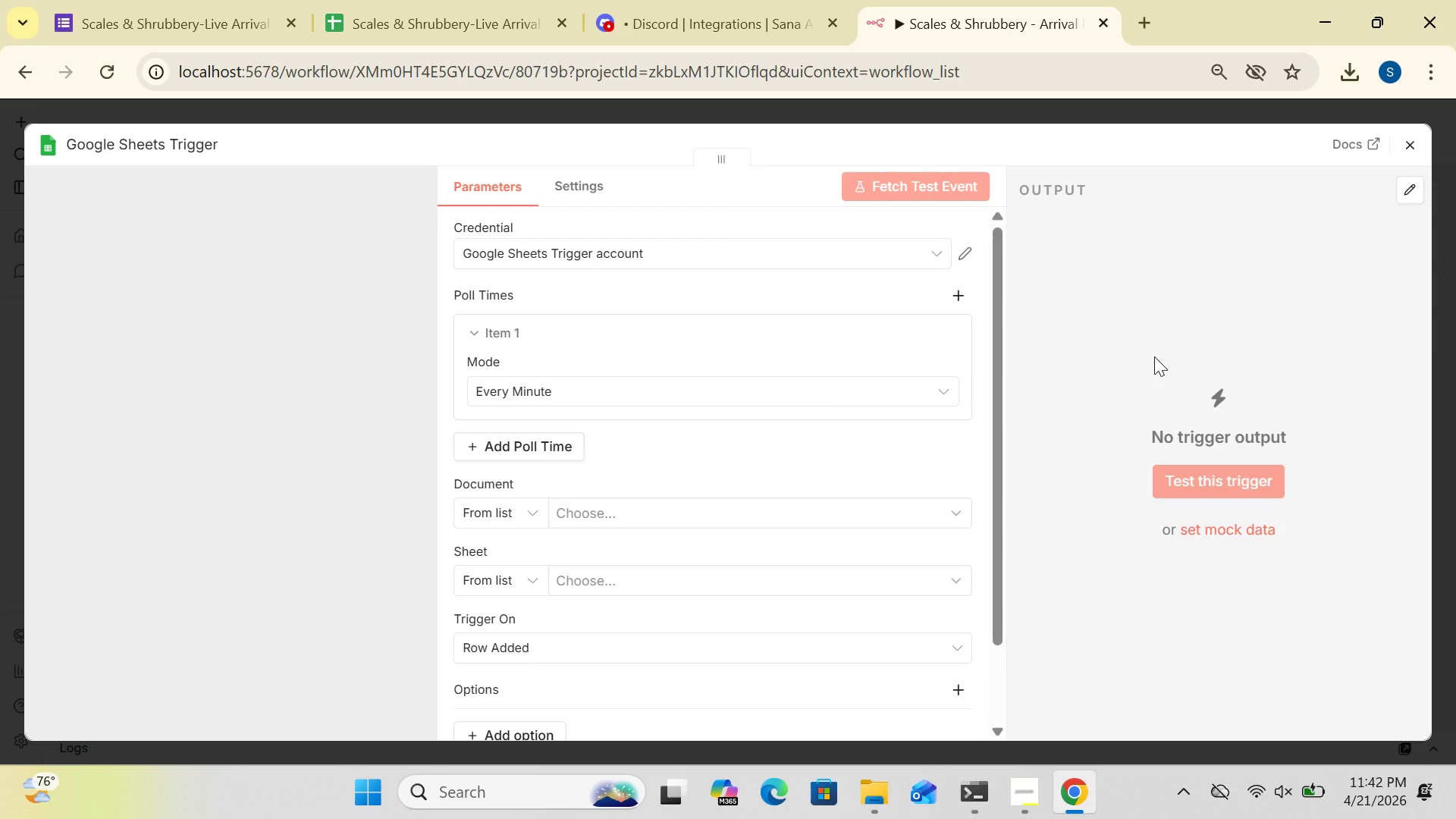 
left_click([963, 253])
 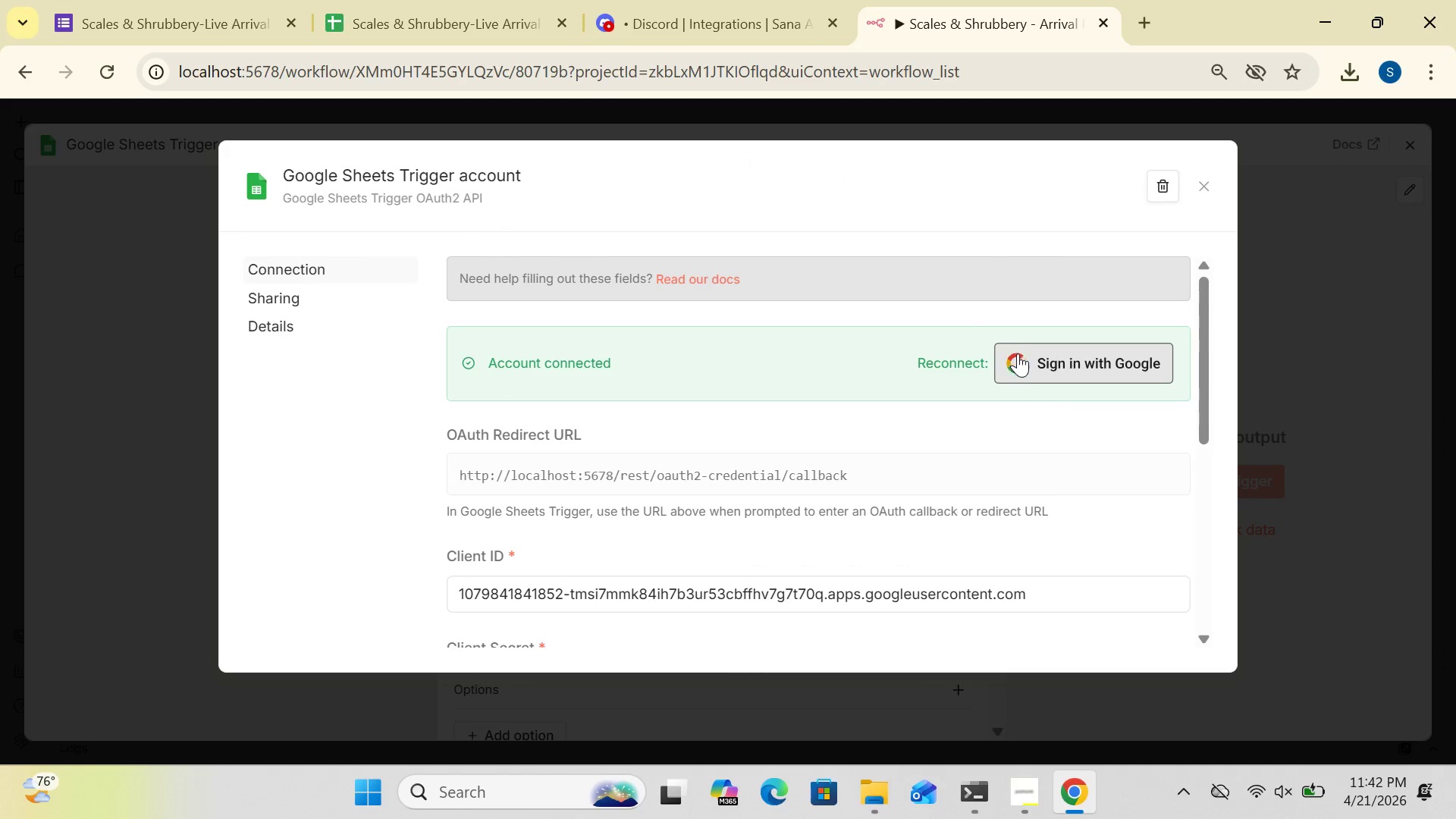 
left_click([1030, 362])
 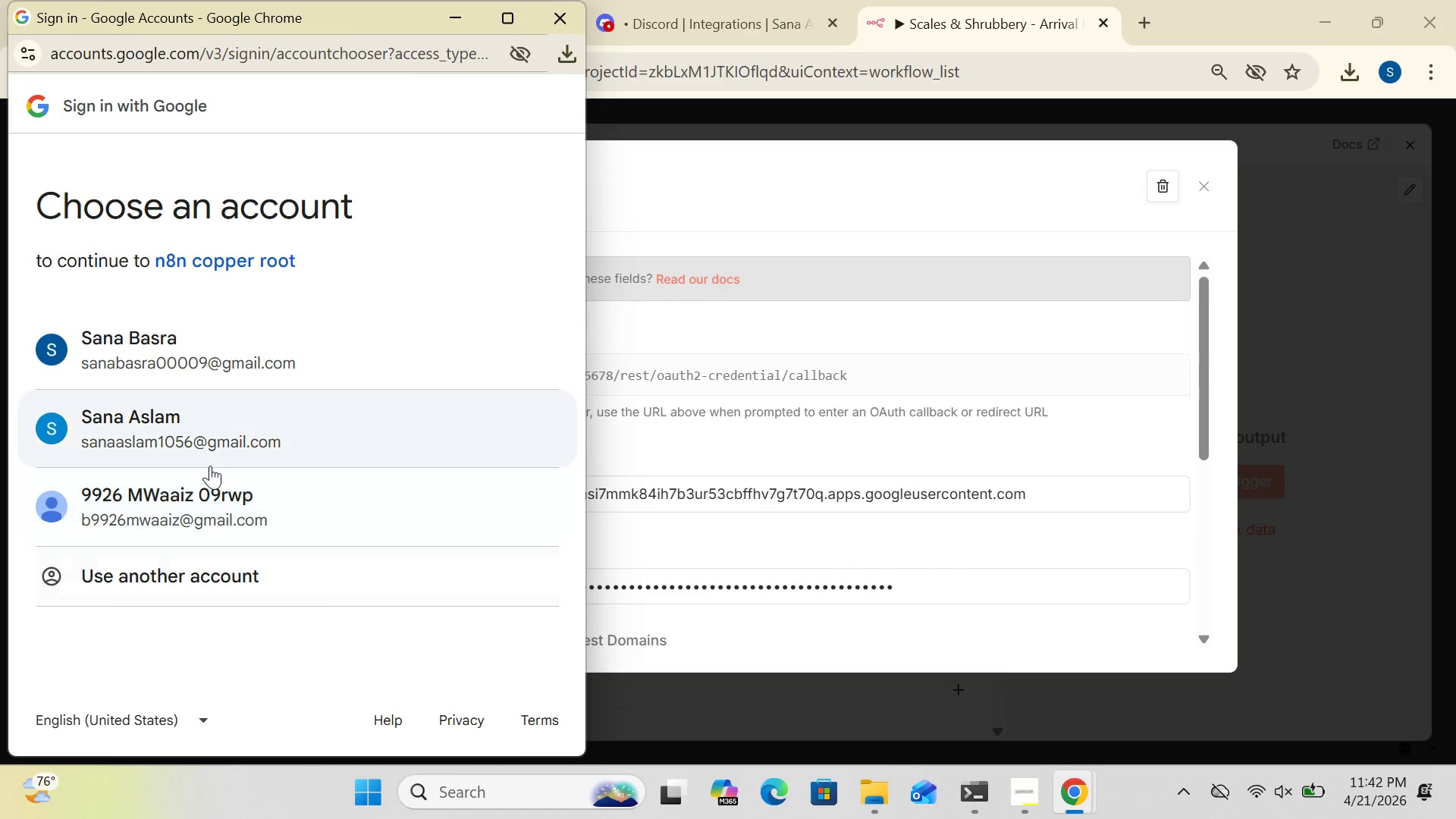 
double_click([199, 349])
 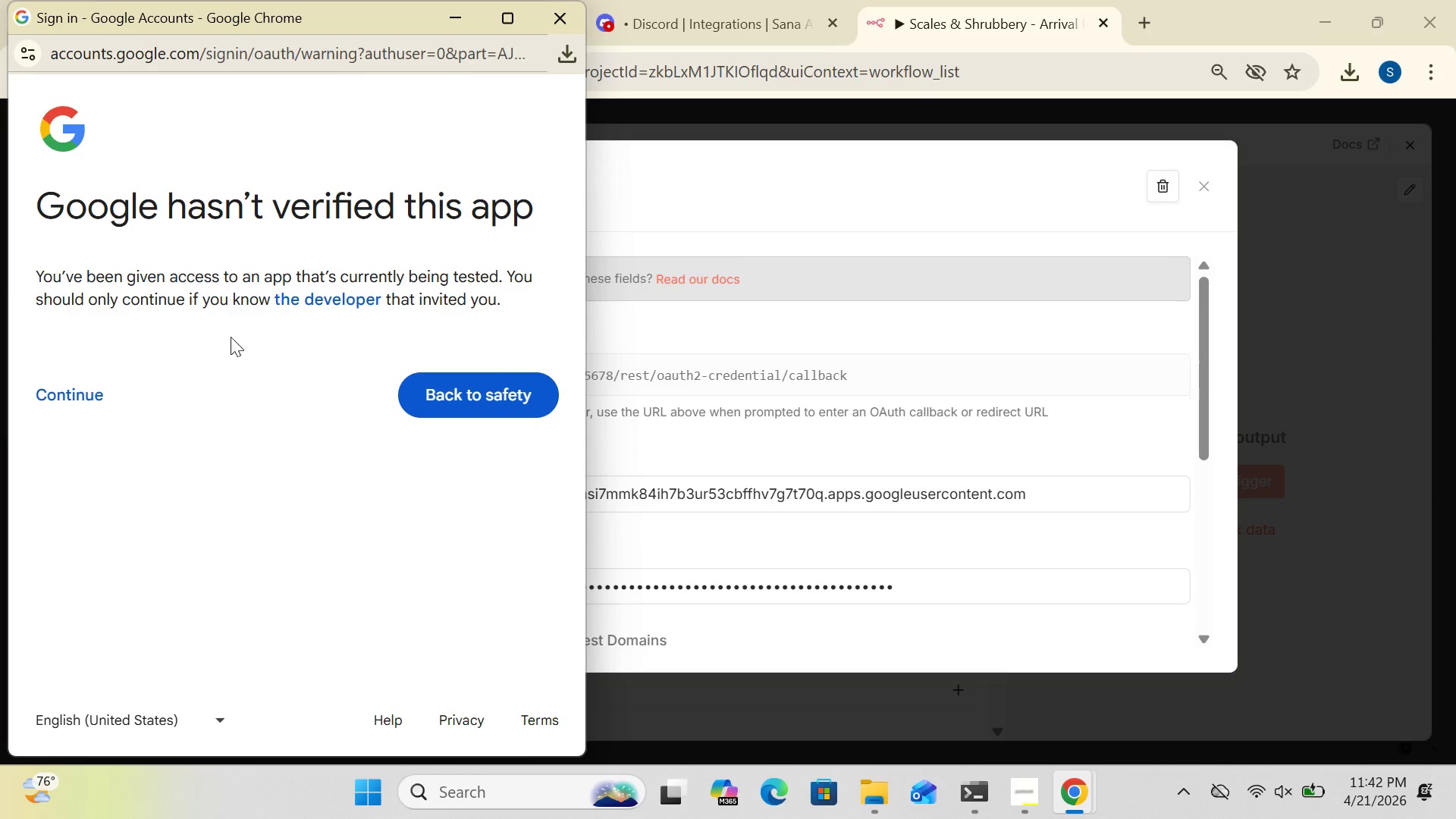 
wait(5.8)
 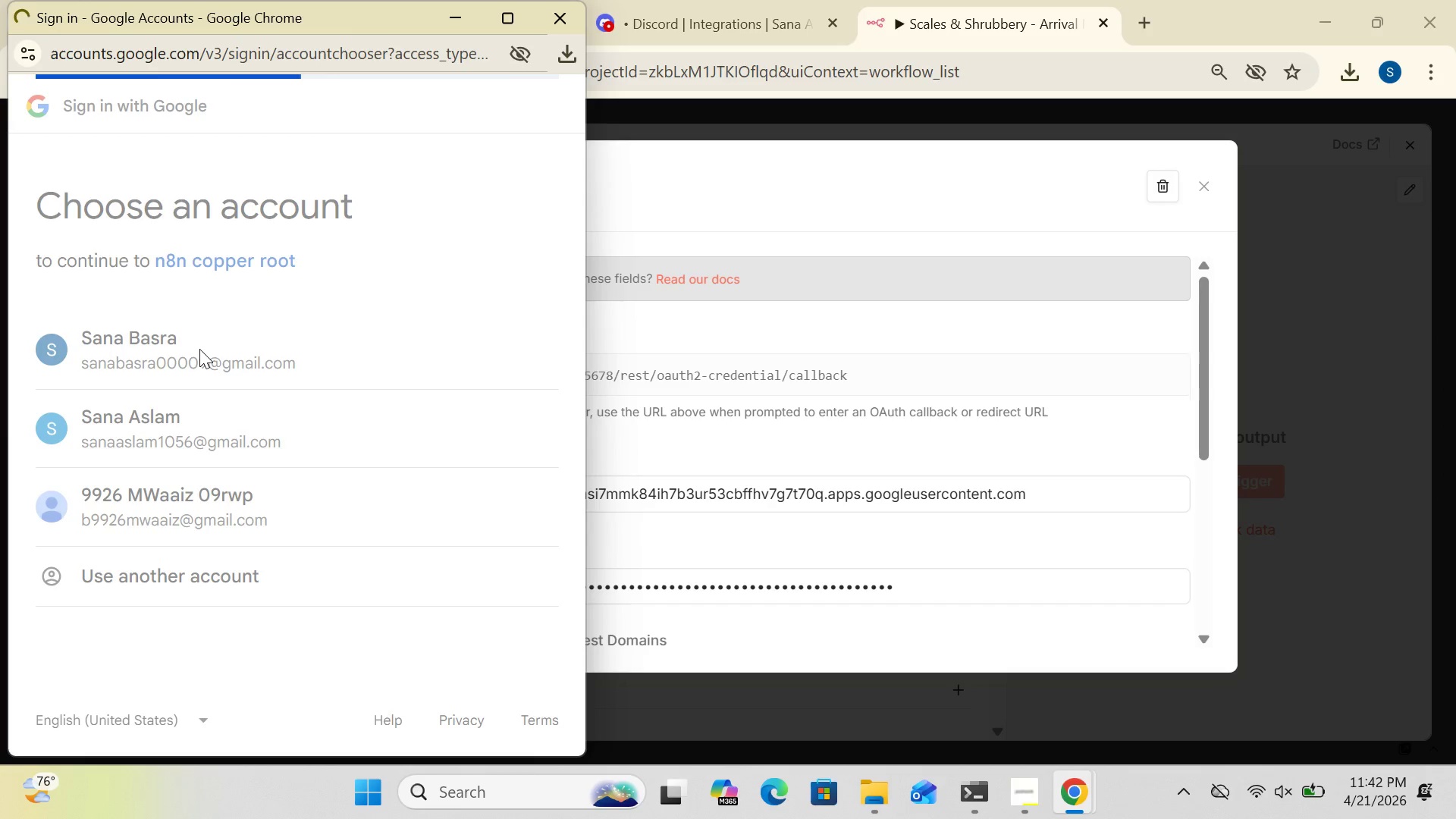 
left_click([56, 390])
 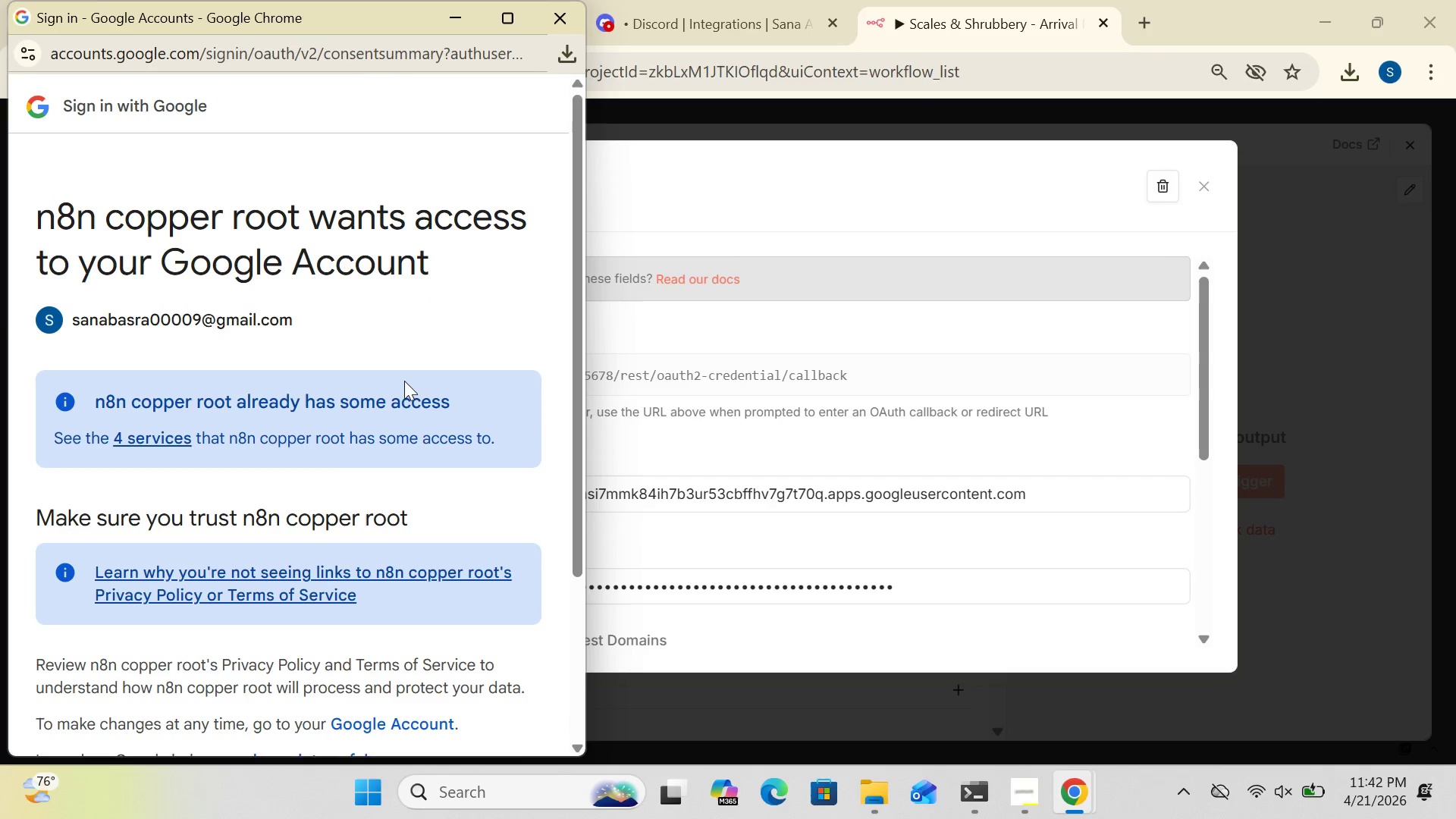 
left_click([579, 395])
 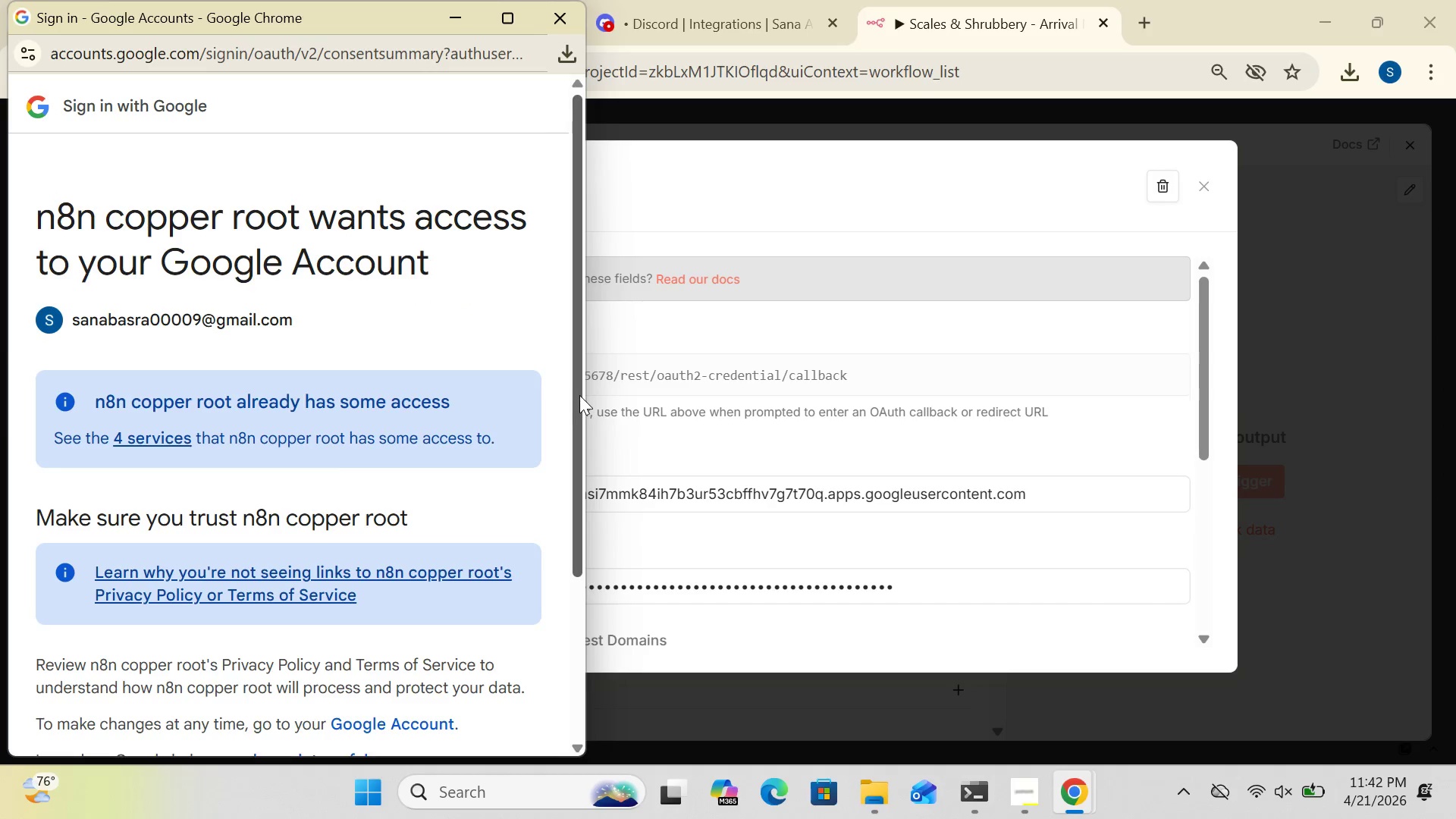 
left_click_drag(start_coordinate=[579, 395], to_coordinate=[603, 600])
 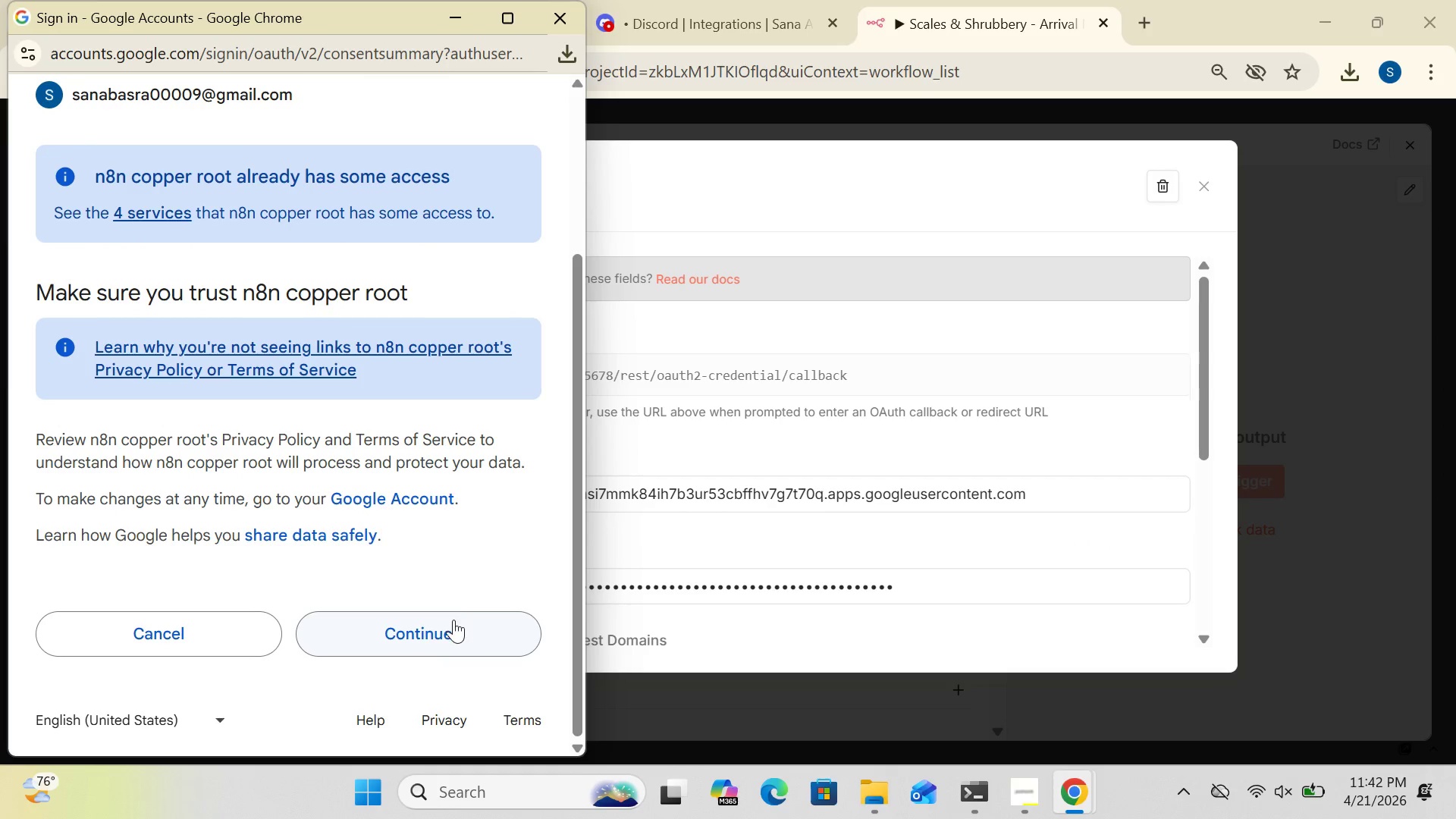 
left_click([453, 620])
 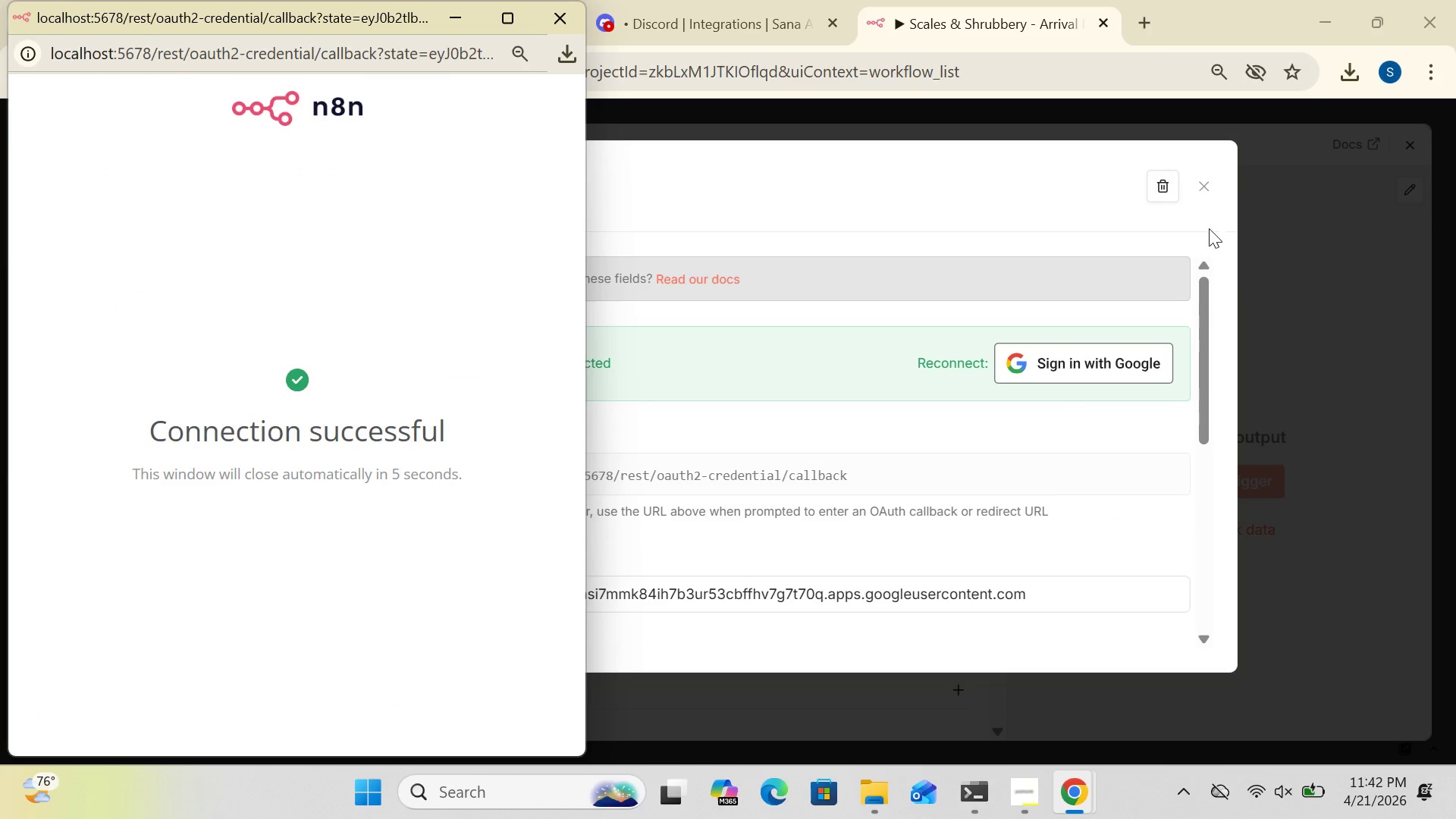 
wait(7.78)
 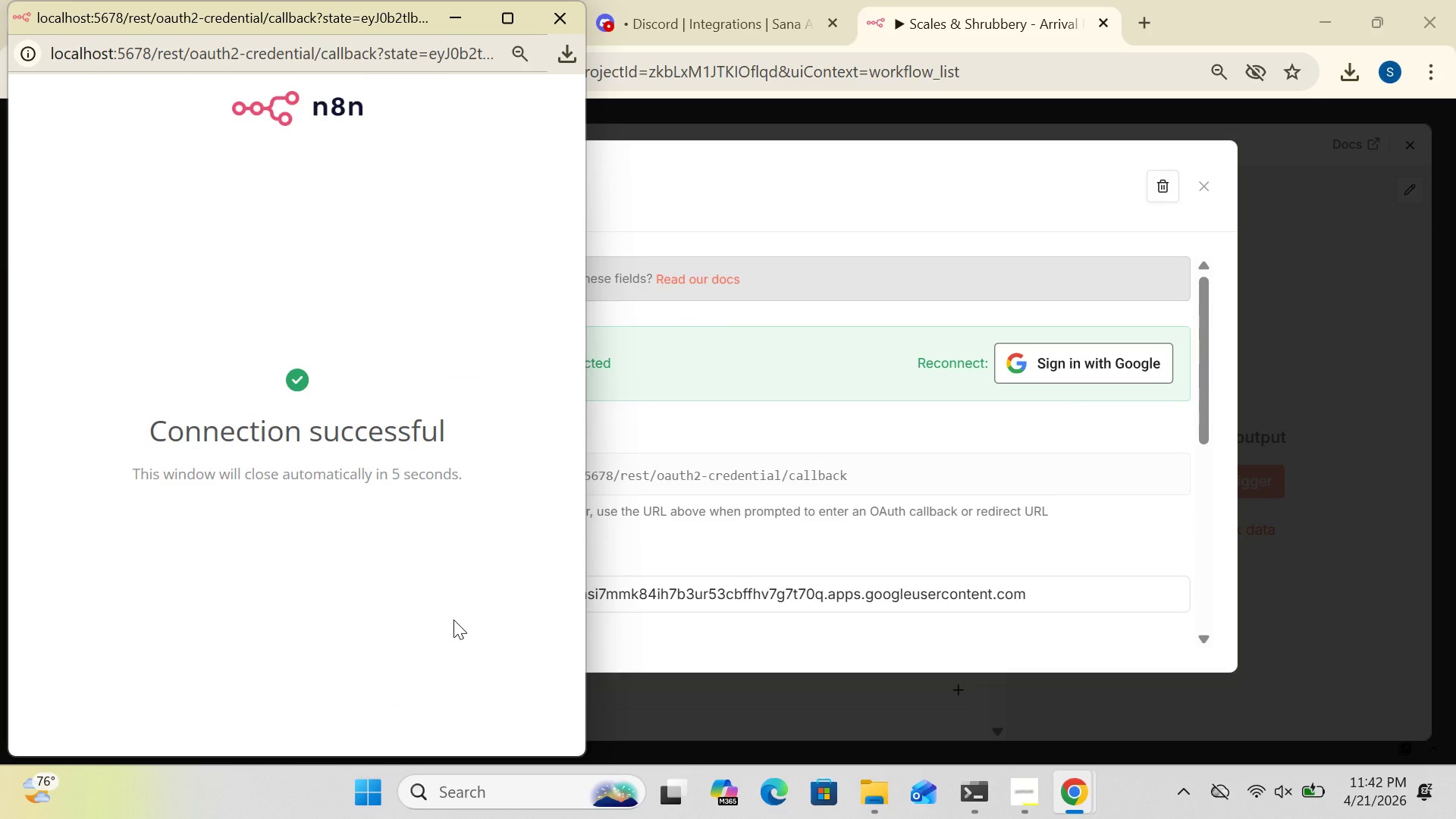 
left_click([1209, 190])
 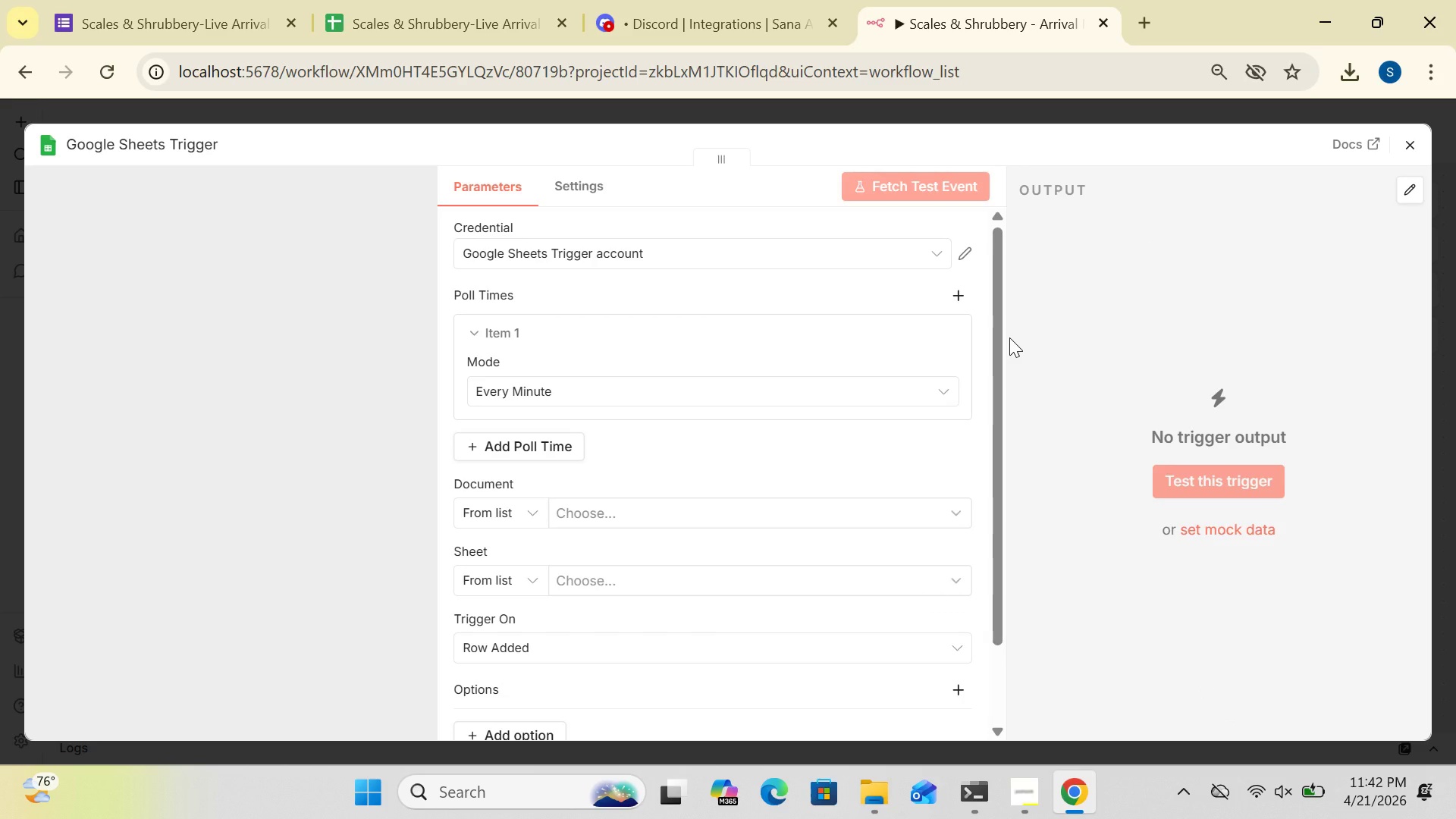 
left_click_drag(start_coordinate=[996, 344], to_coordinate=[992, 378])
 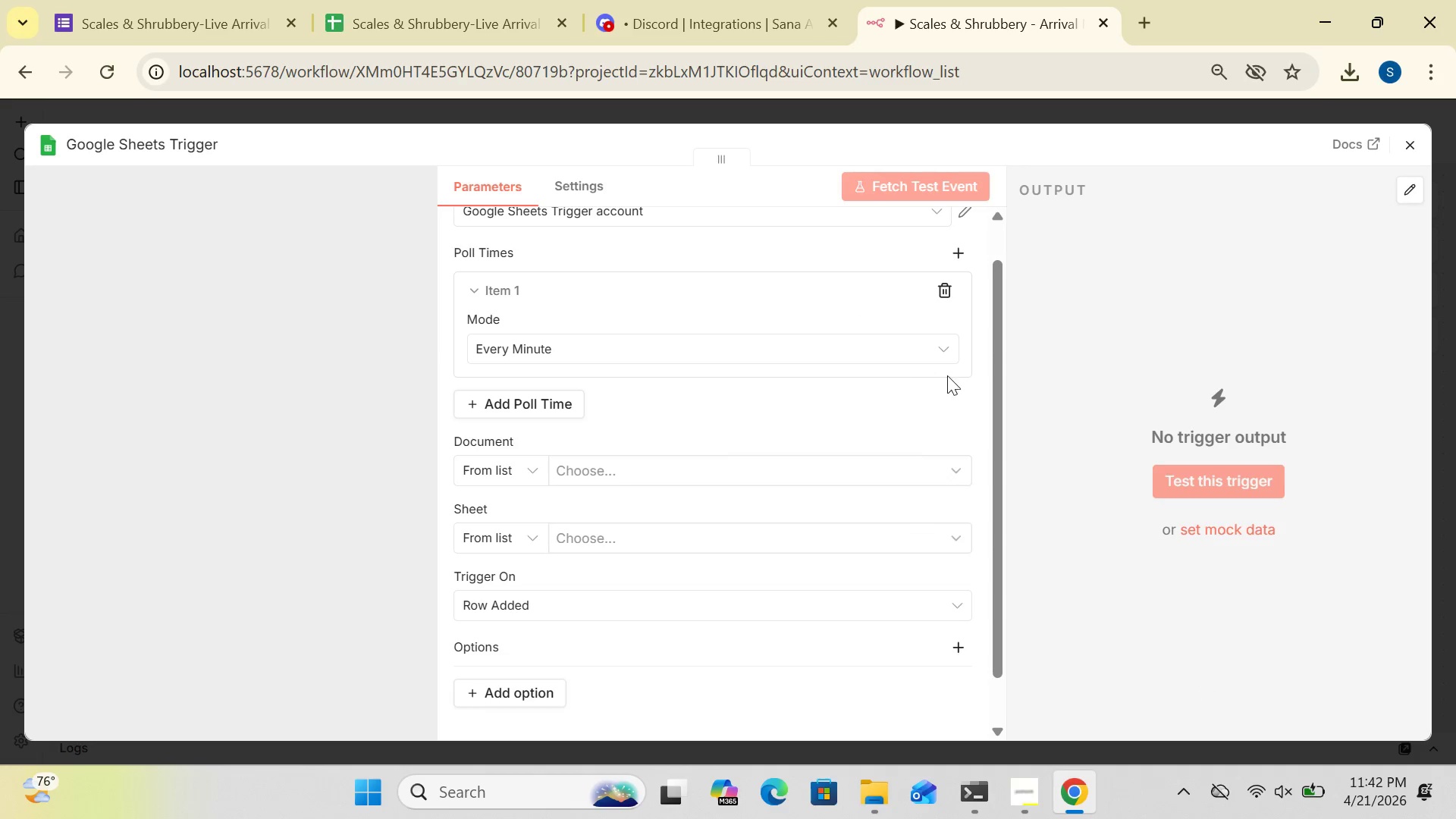 
left_click_drag(start_coordinate=[997, 389], to_coordinate=[993, 444])
 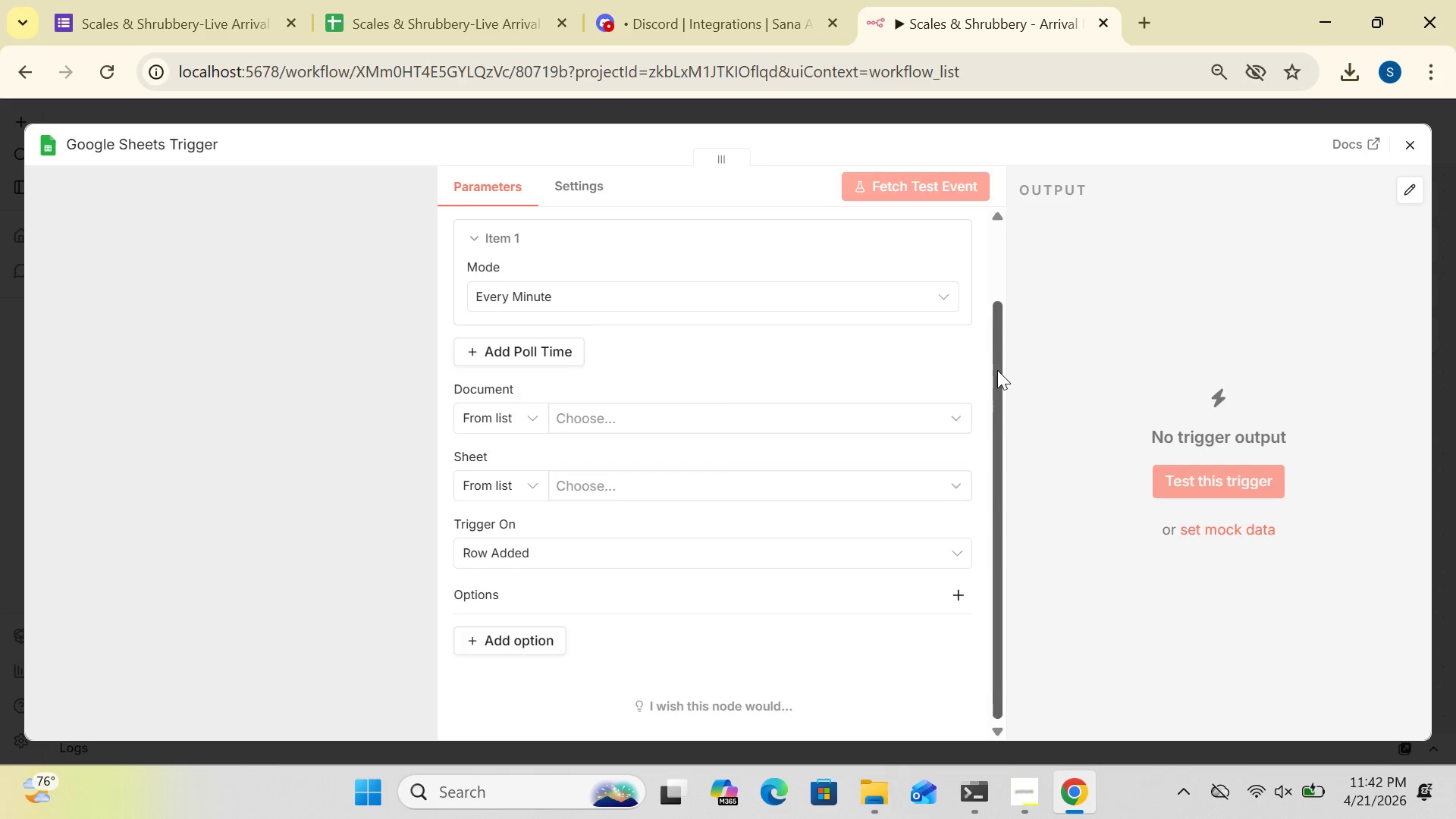 
left_click_drag(start_coordinate=[997, 369], to_coordinate=[989, 259])
 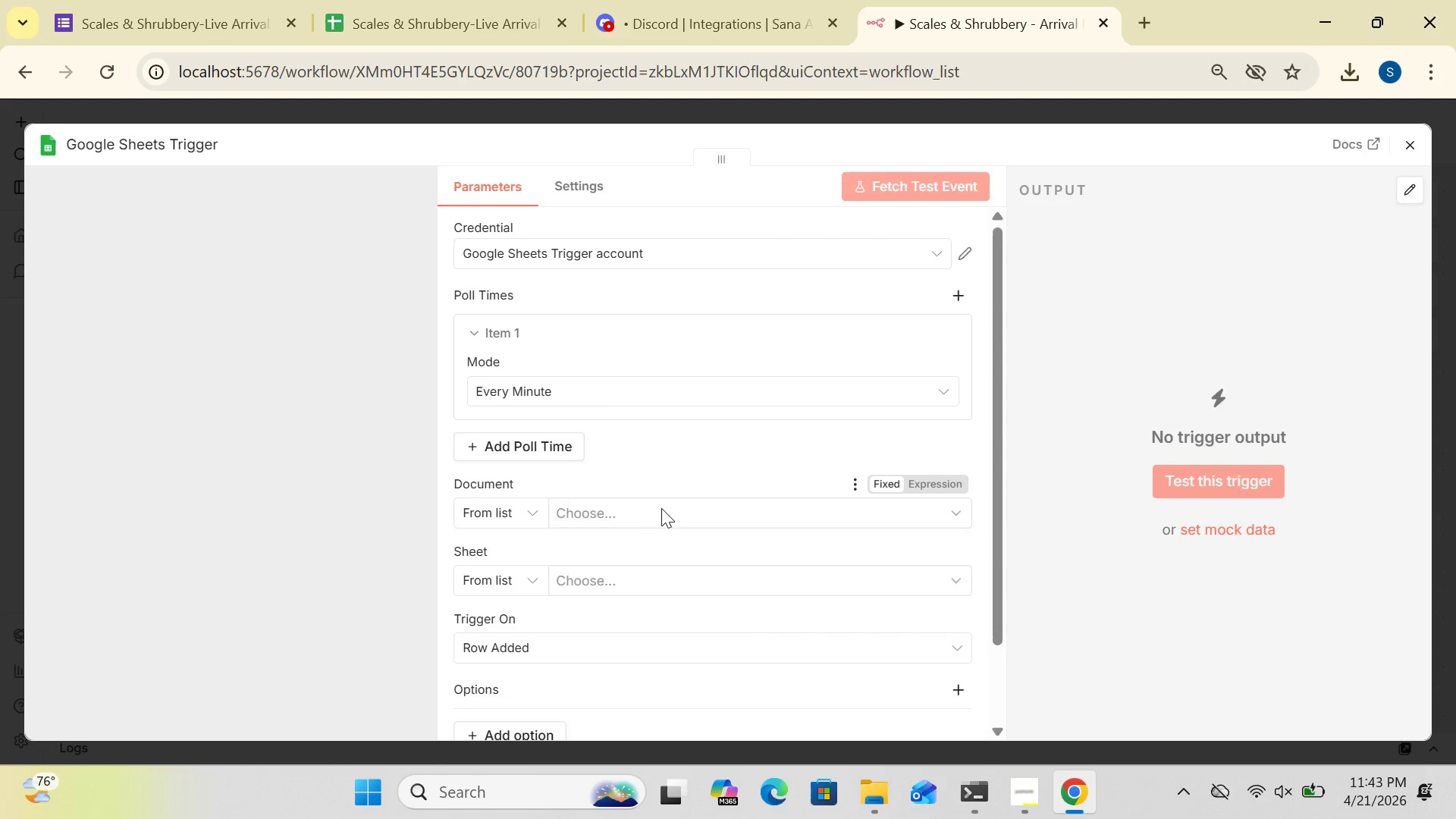 
left_click([662, 508])
 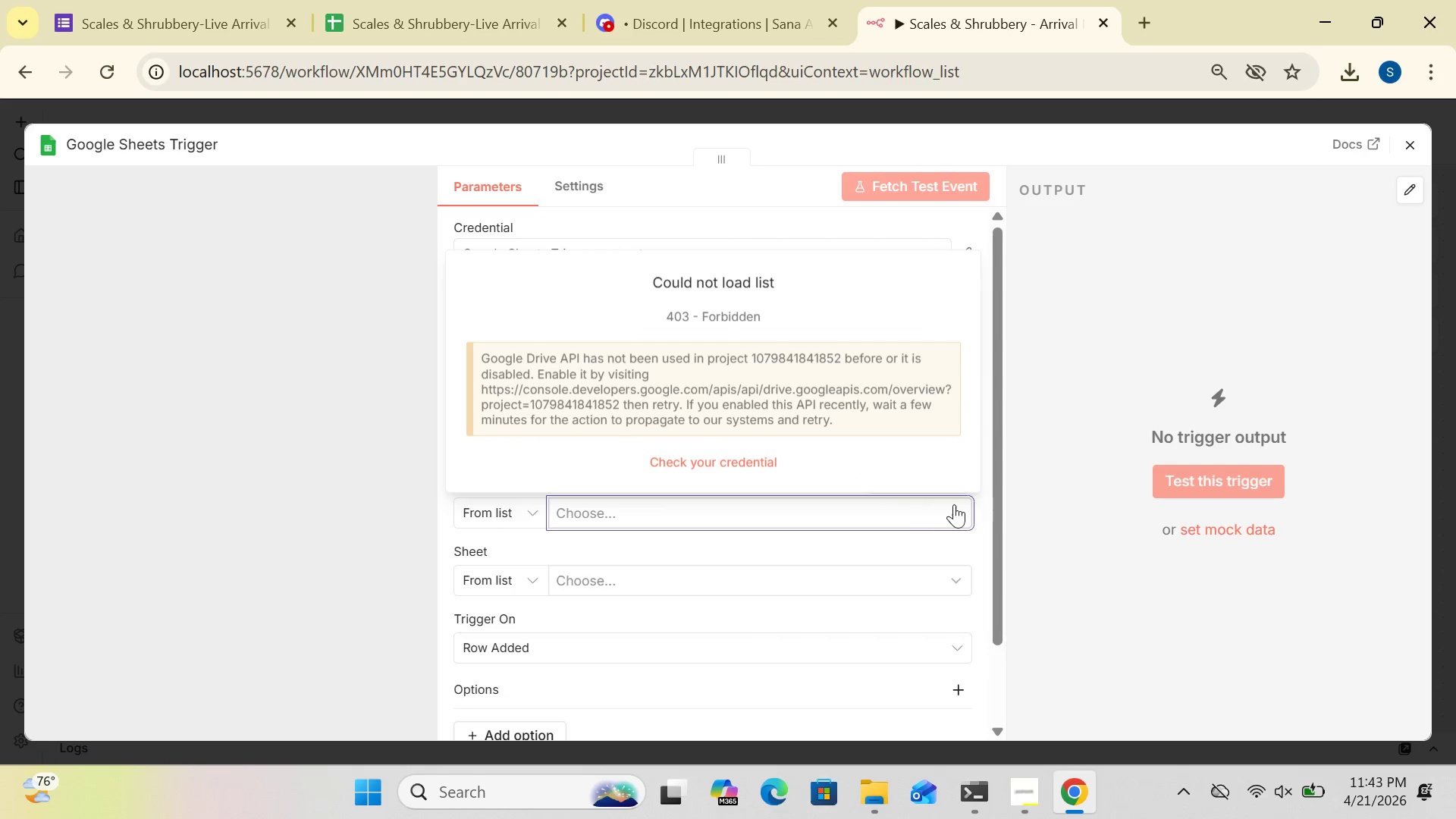 
left_click([960, 511])
 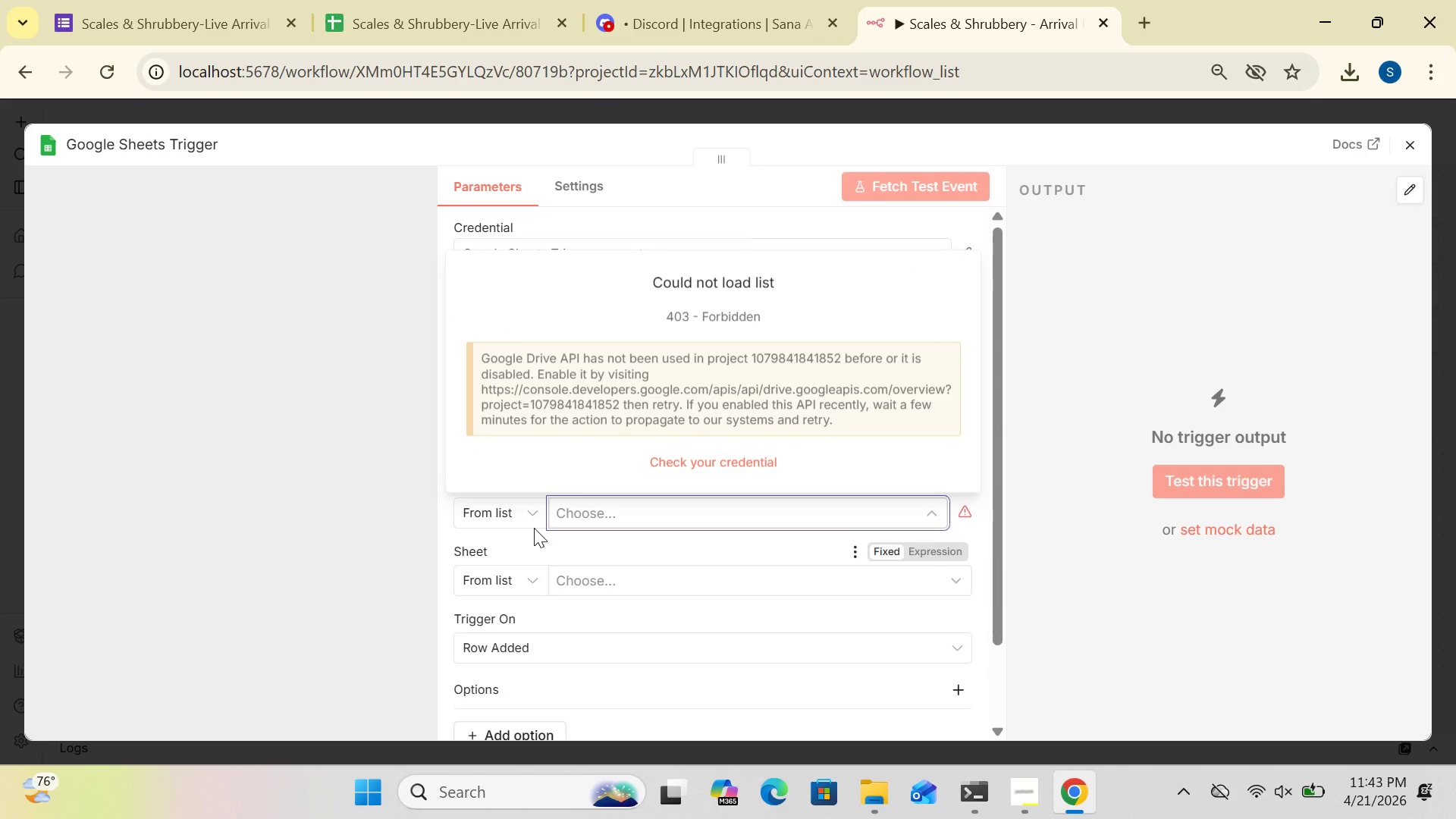 
left_click([532, 516])
 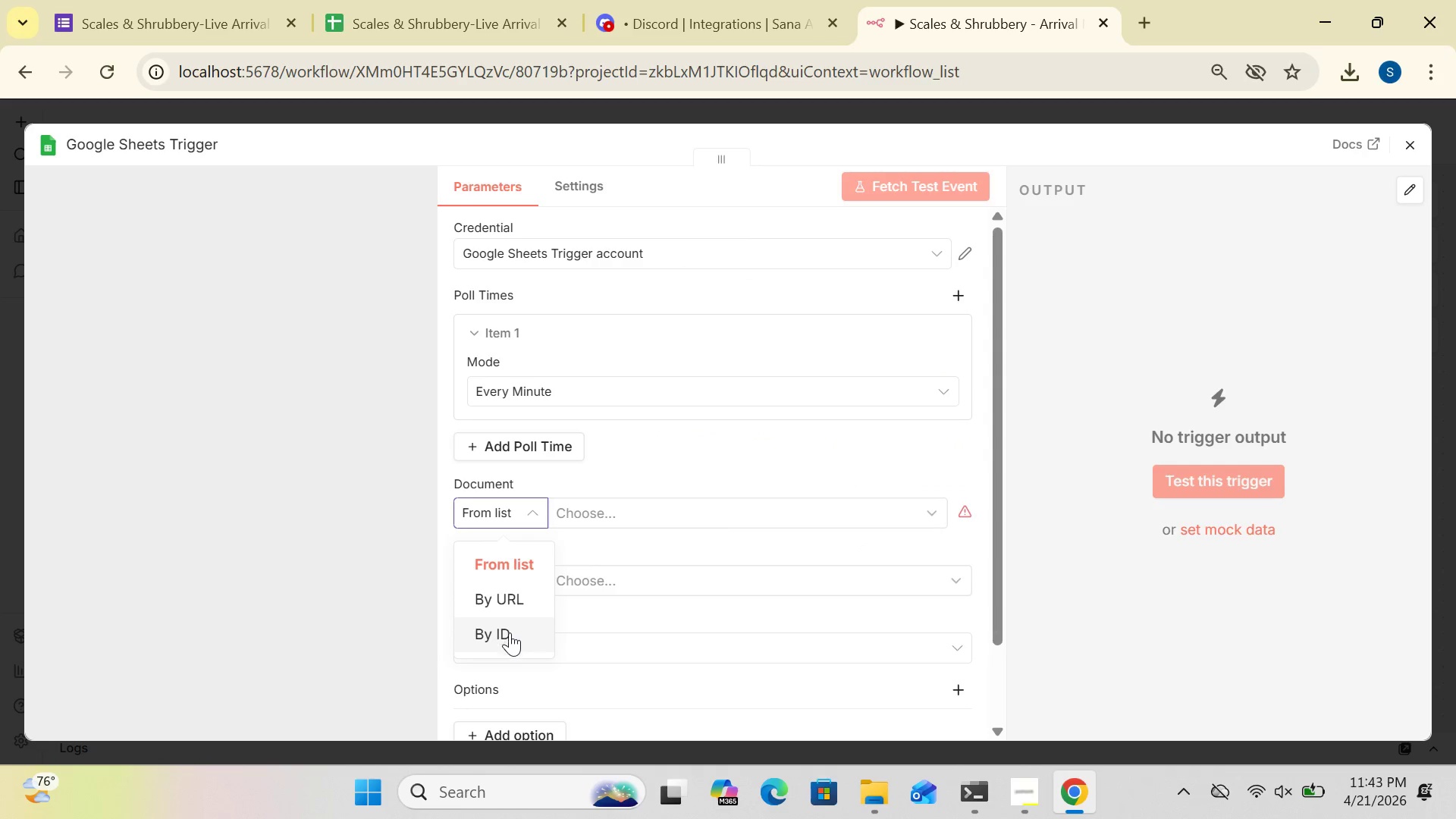 
left_click([507, 639])
 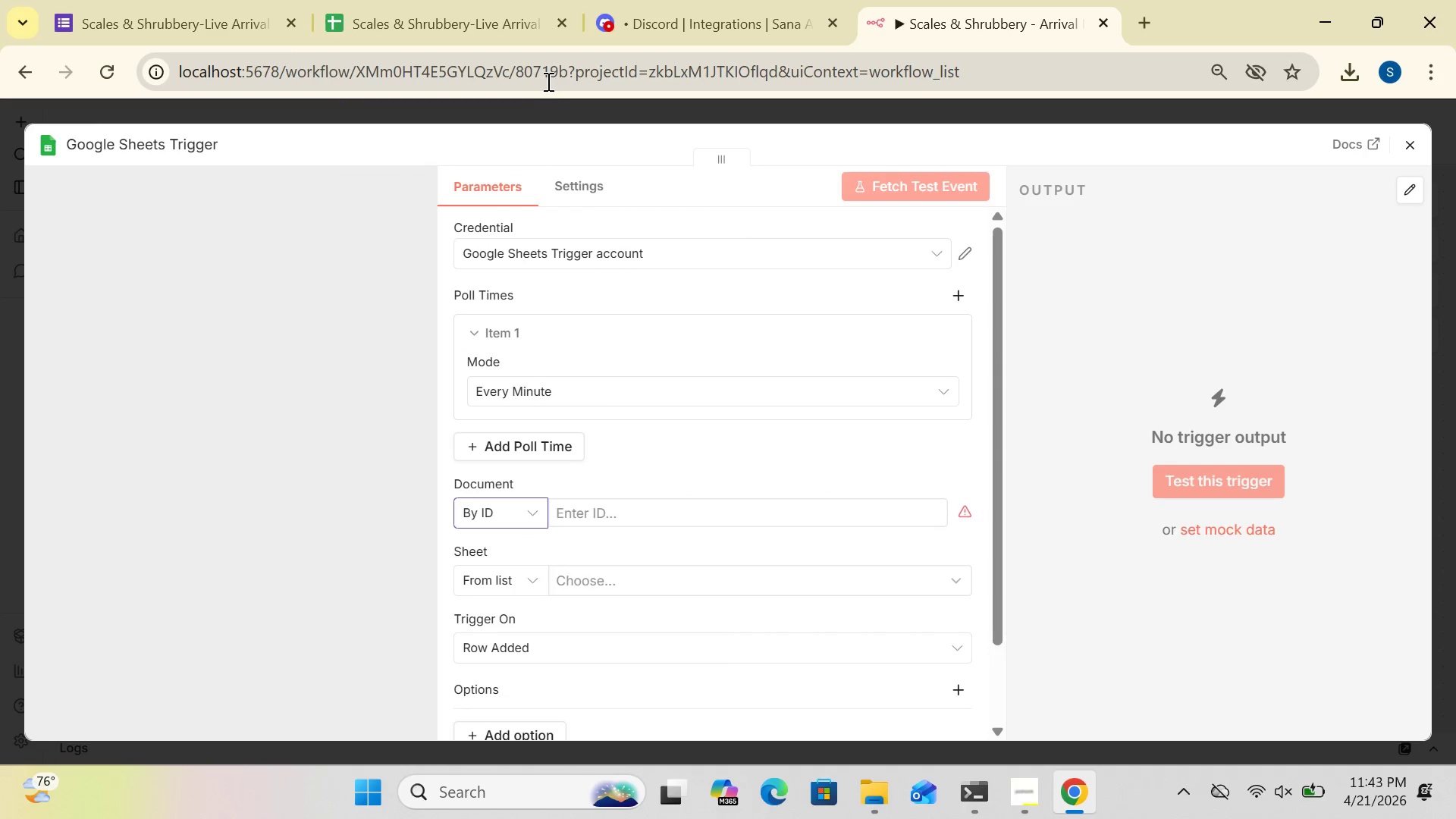 
wait(11.22)
 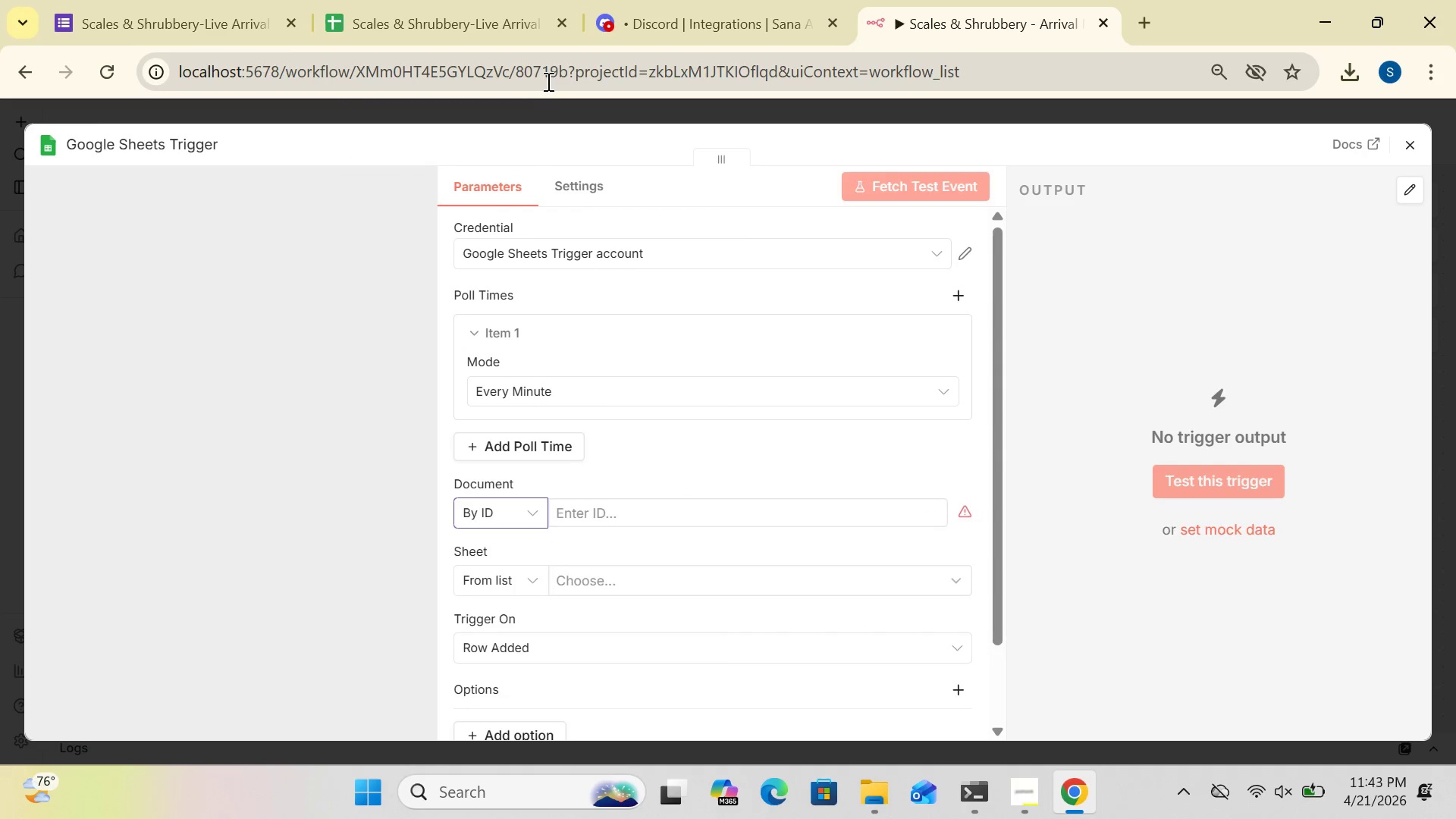 
left_click([522, 33])
 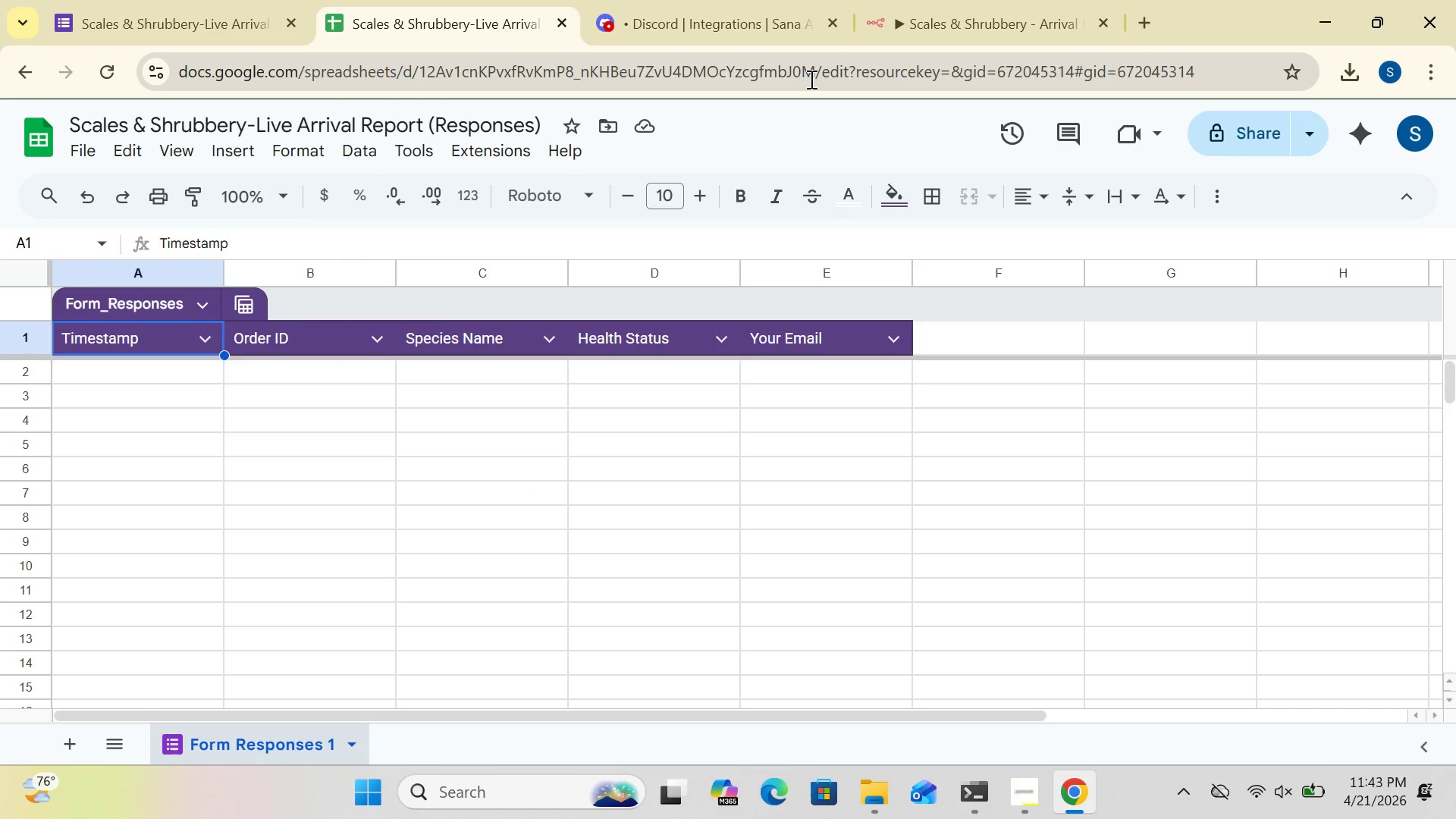 
wait(6.58)
 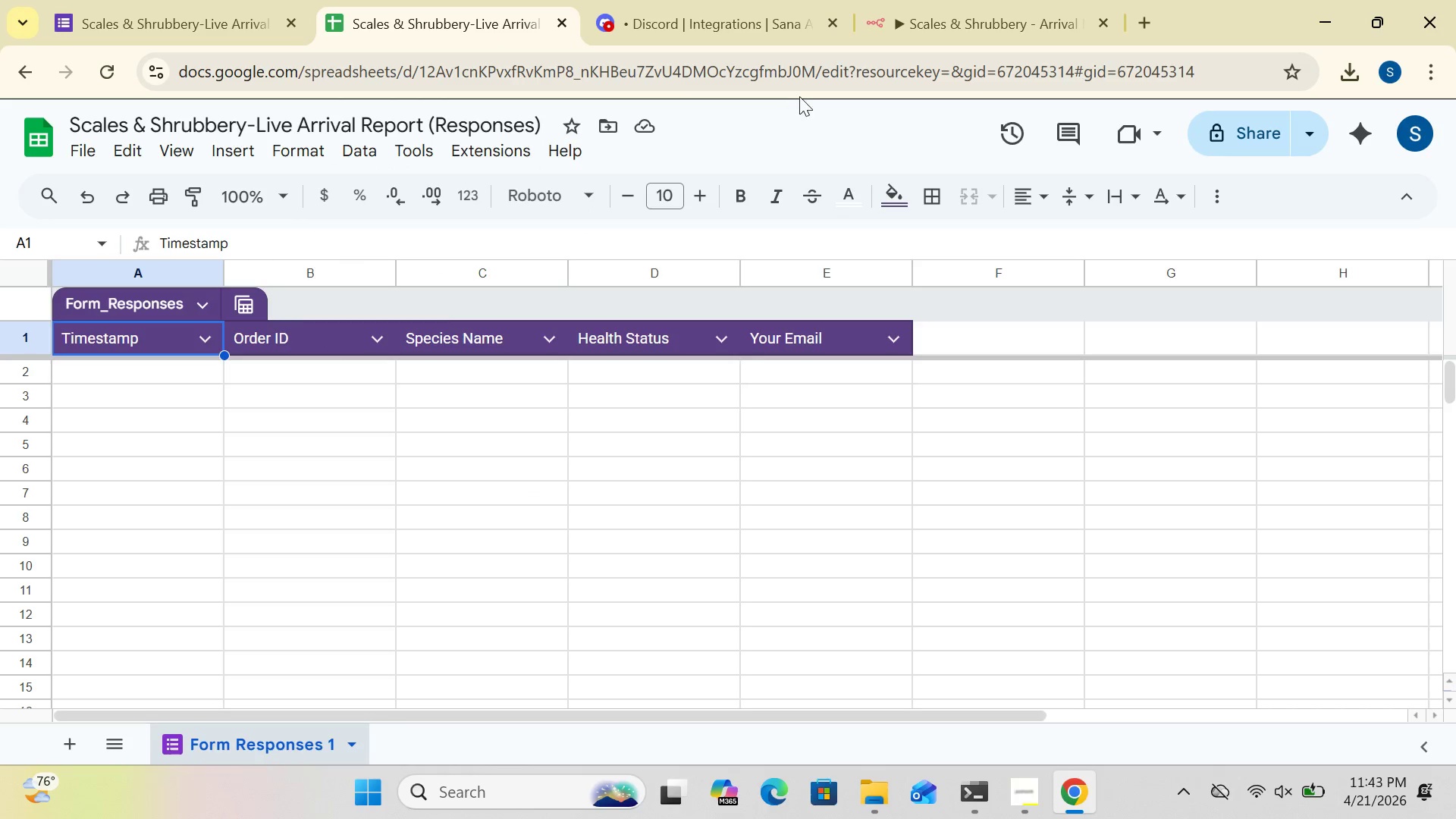 
left_click_drag(start_coordinate=[814, 70], to_coordinate=[421, 69])
 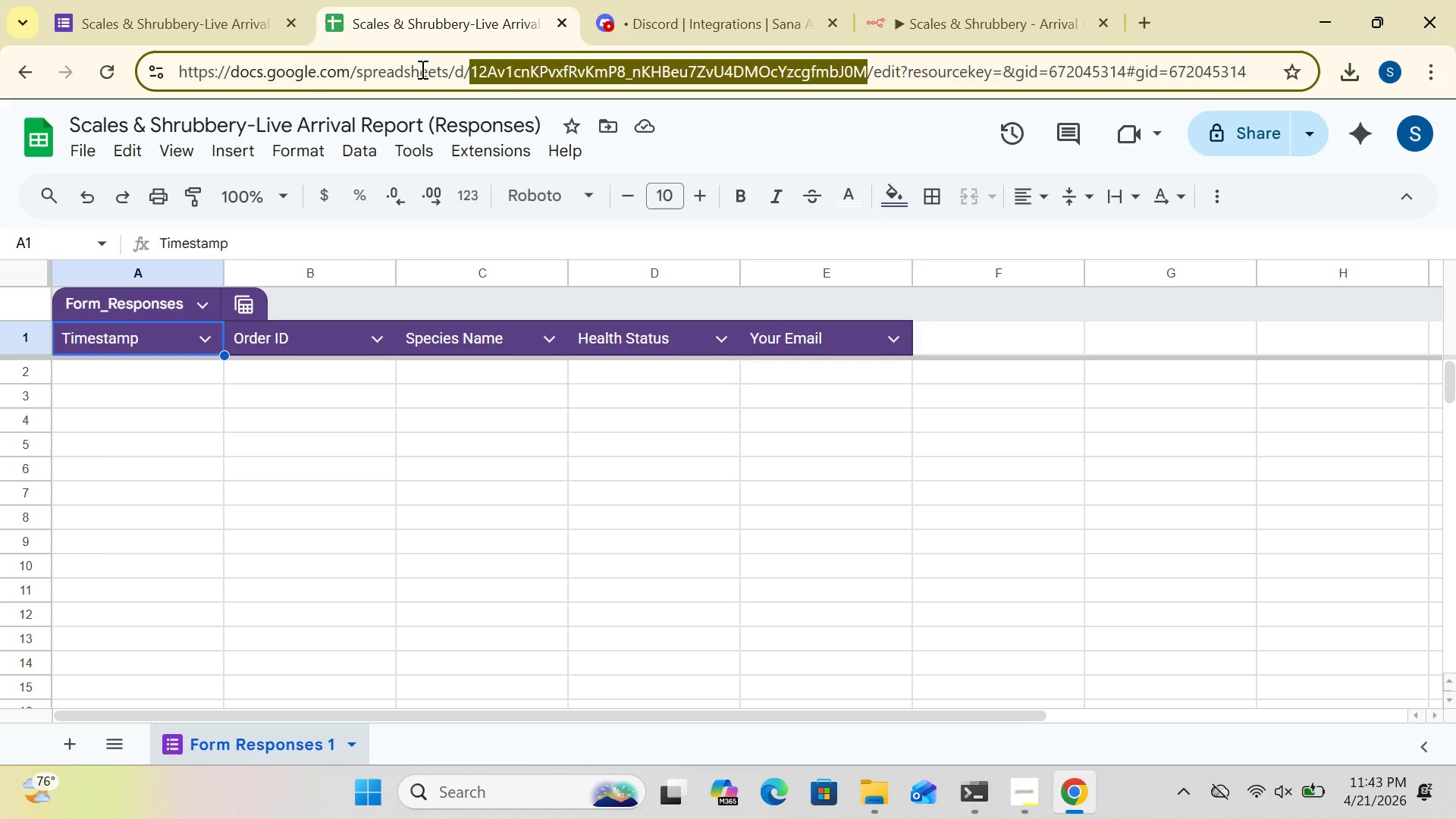 
hold_key(key=ControlLeft, duration=1.44)
 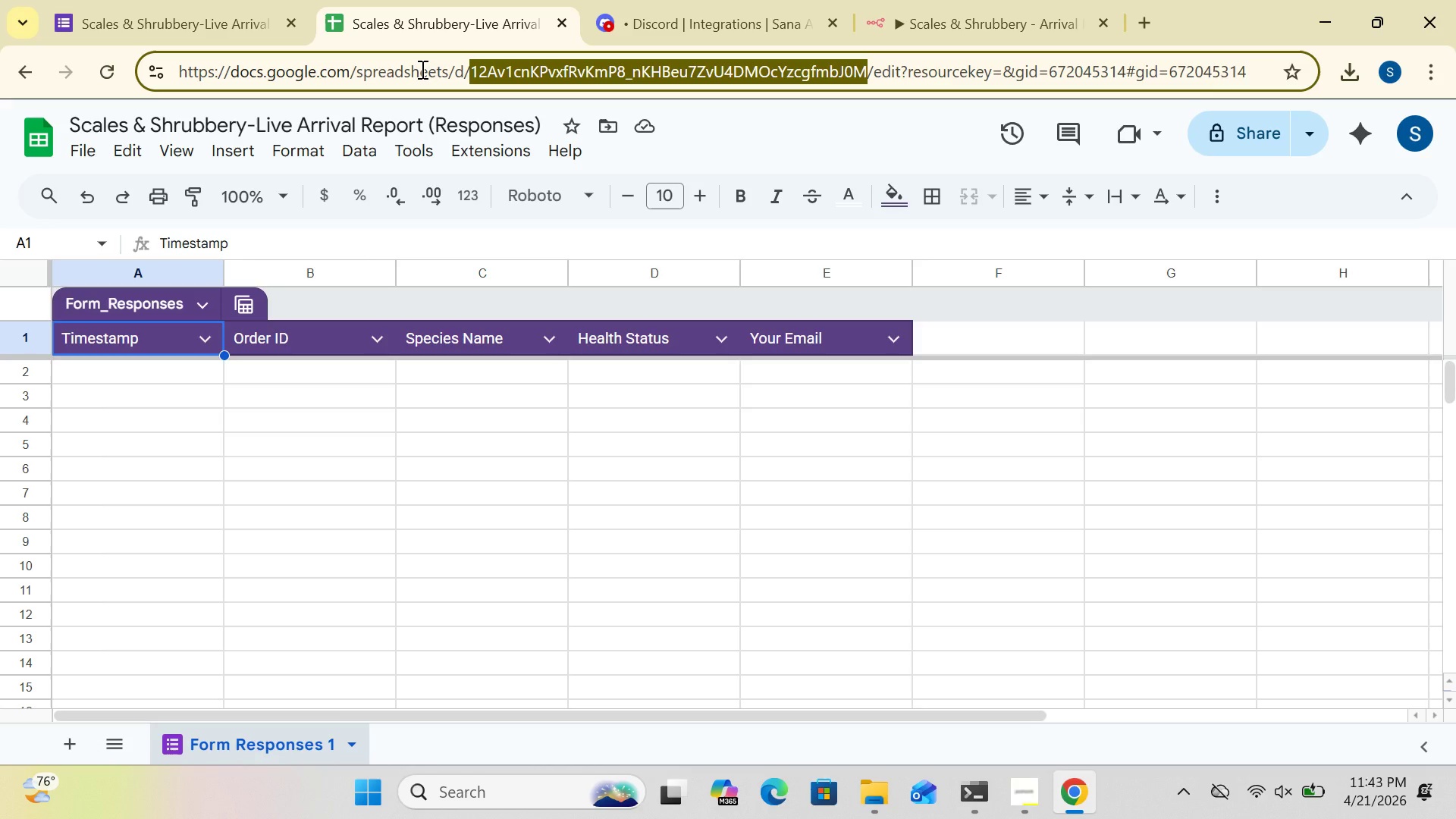 
hold_key(key=C, duration=0.58)
 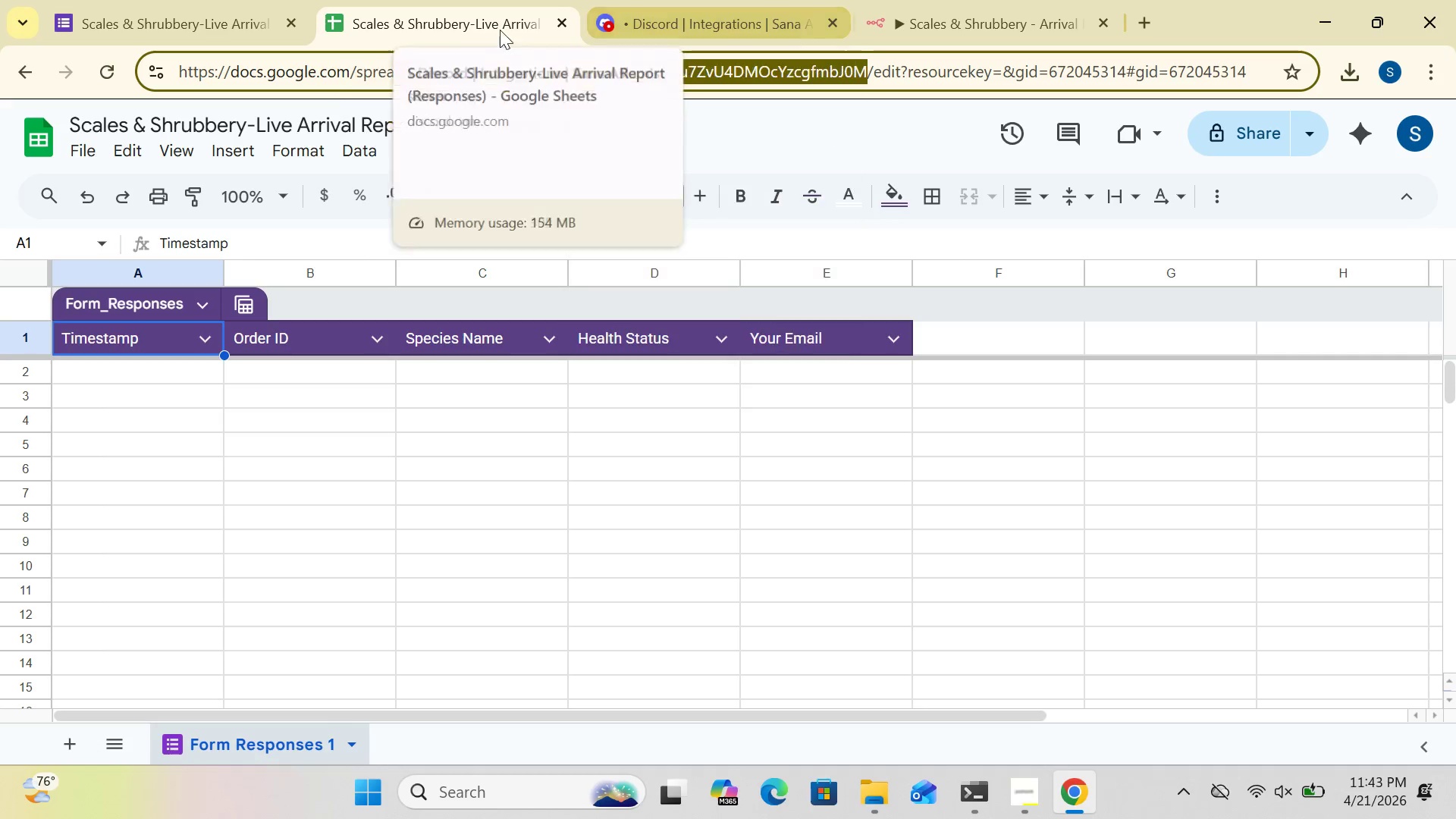 
wait(8.56)
 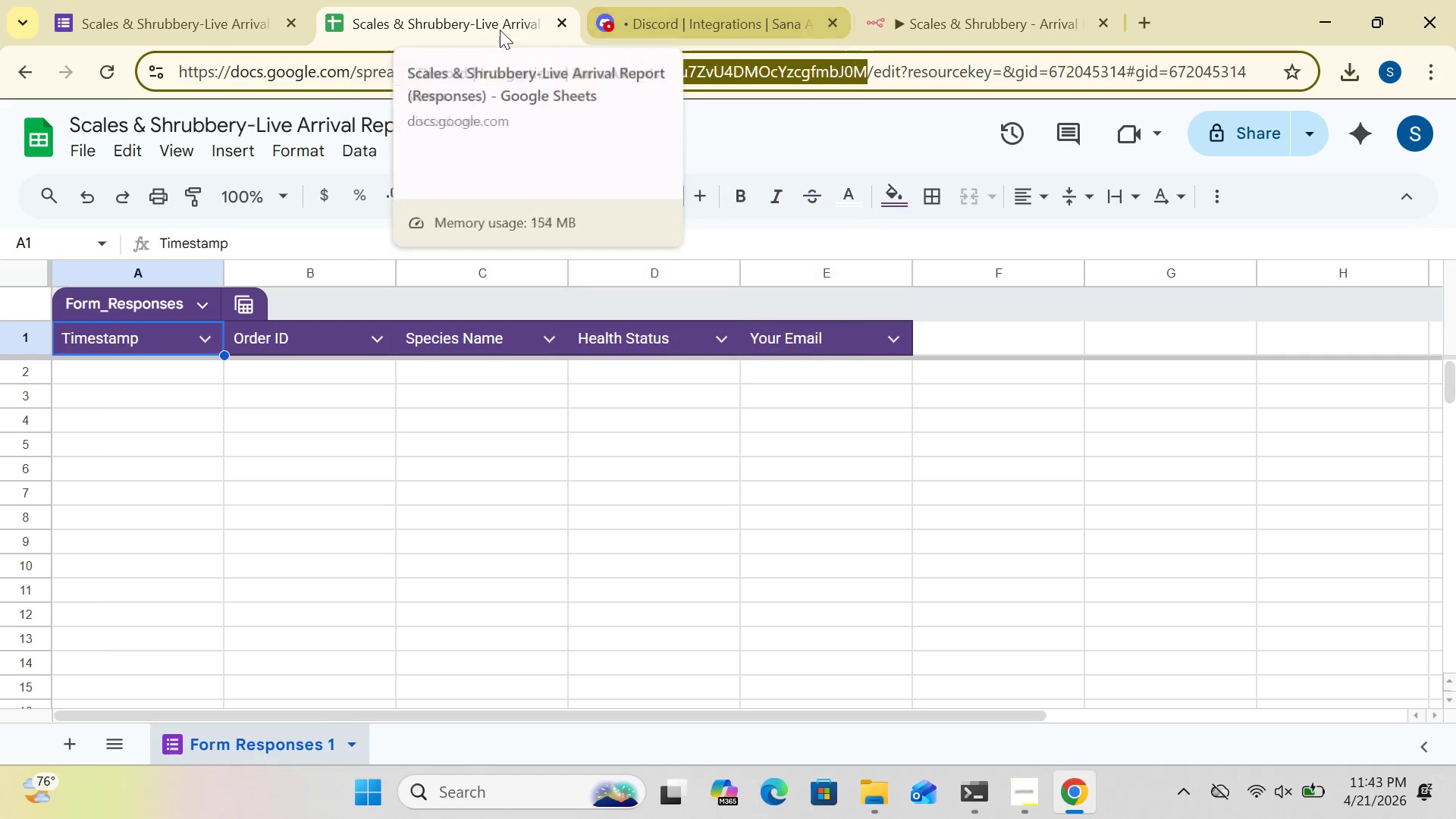 
left_click([907, 24])
 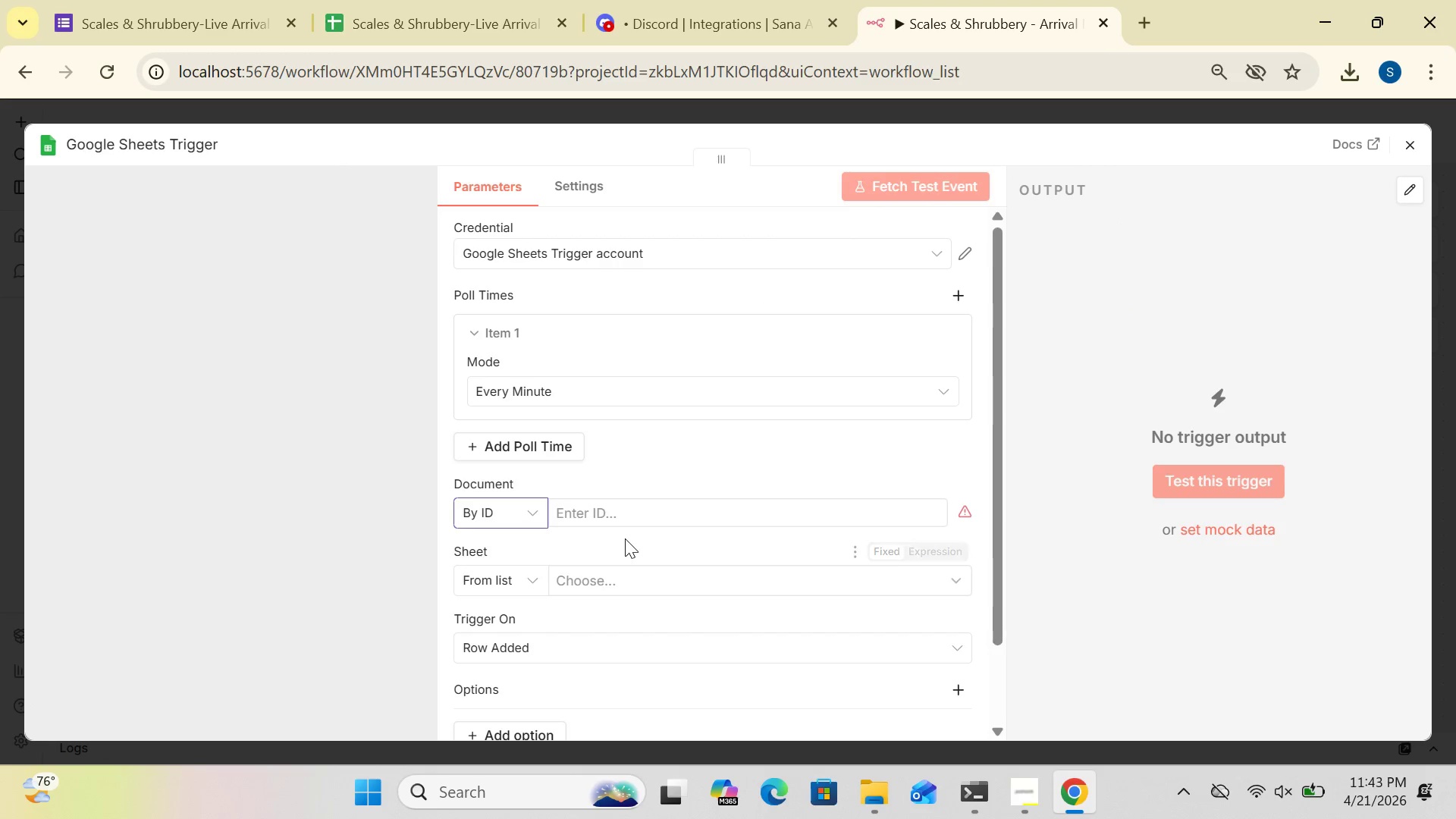 
left_click([639, 514])
 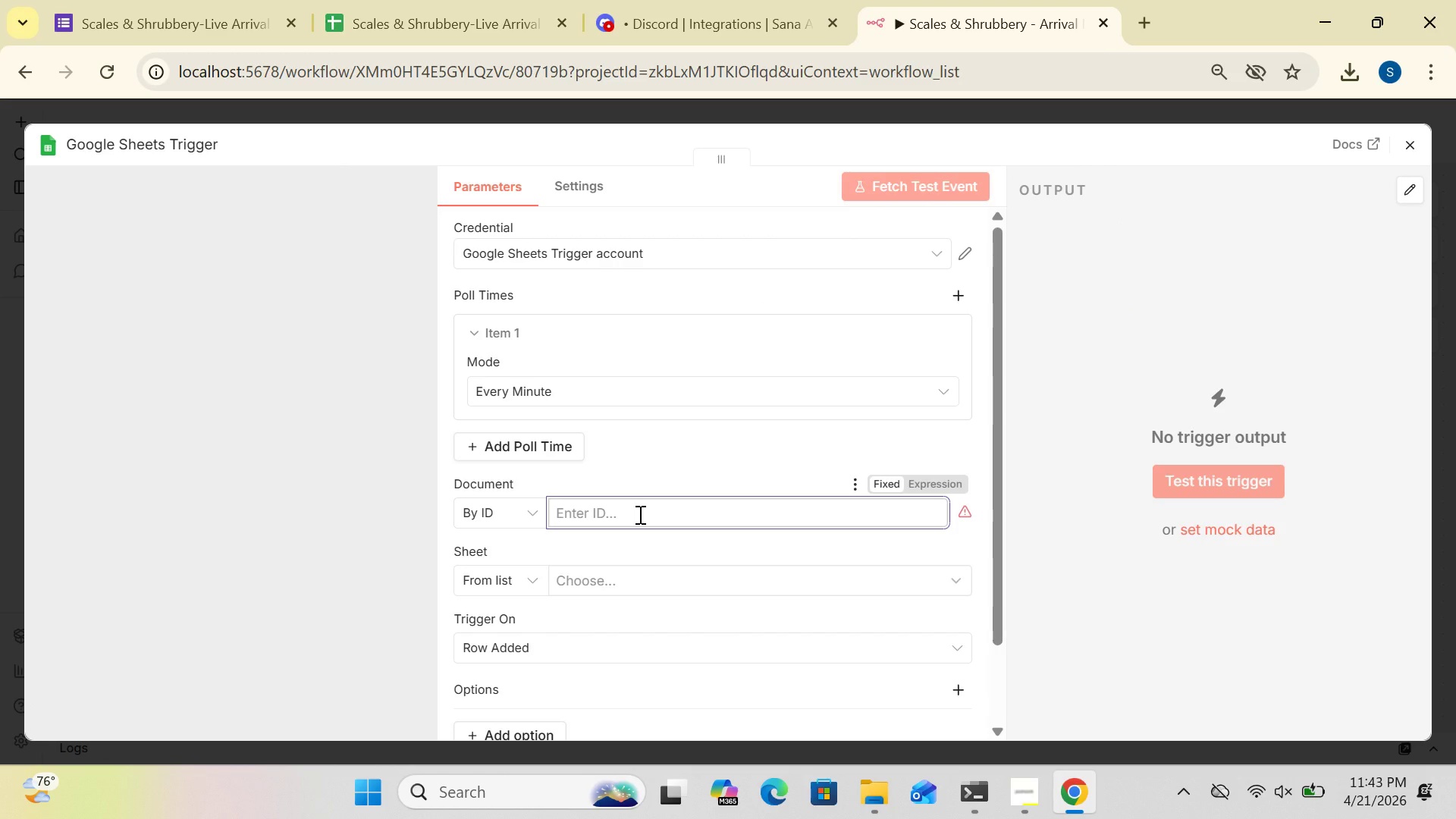 
key(Control+V)
 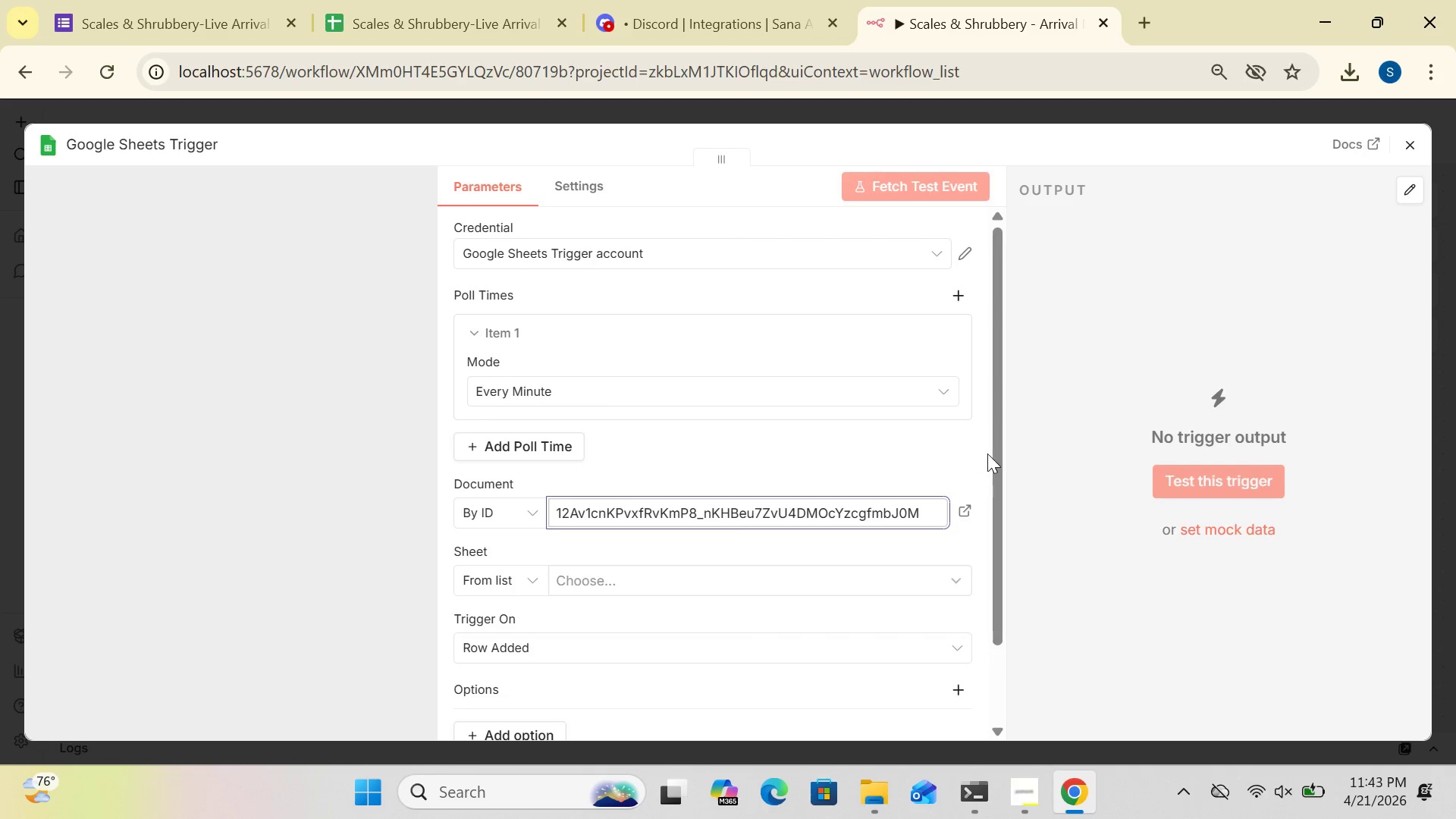 
left_click_drag(start_coordinate=[994, 454], to_coordinate=[1006, 617])
 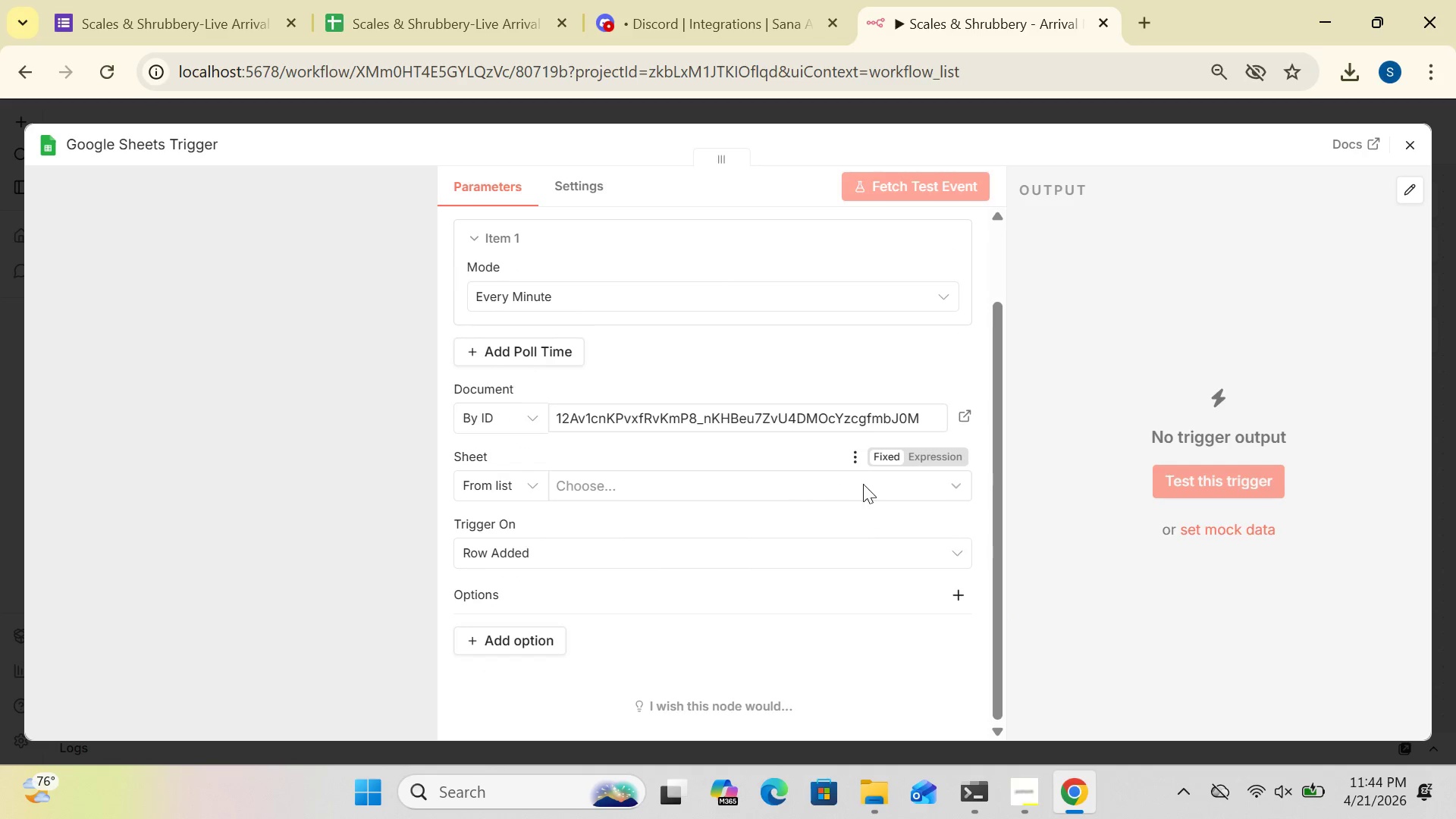 
left_click([944, 486])
 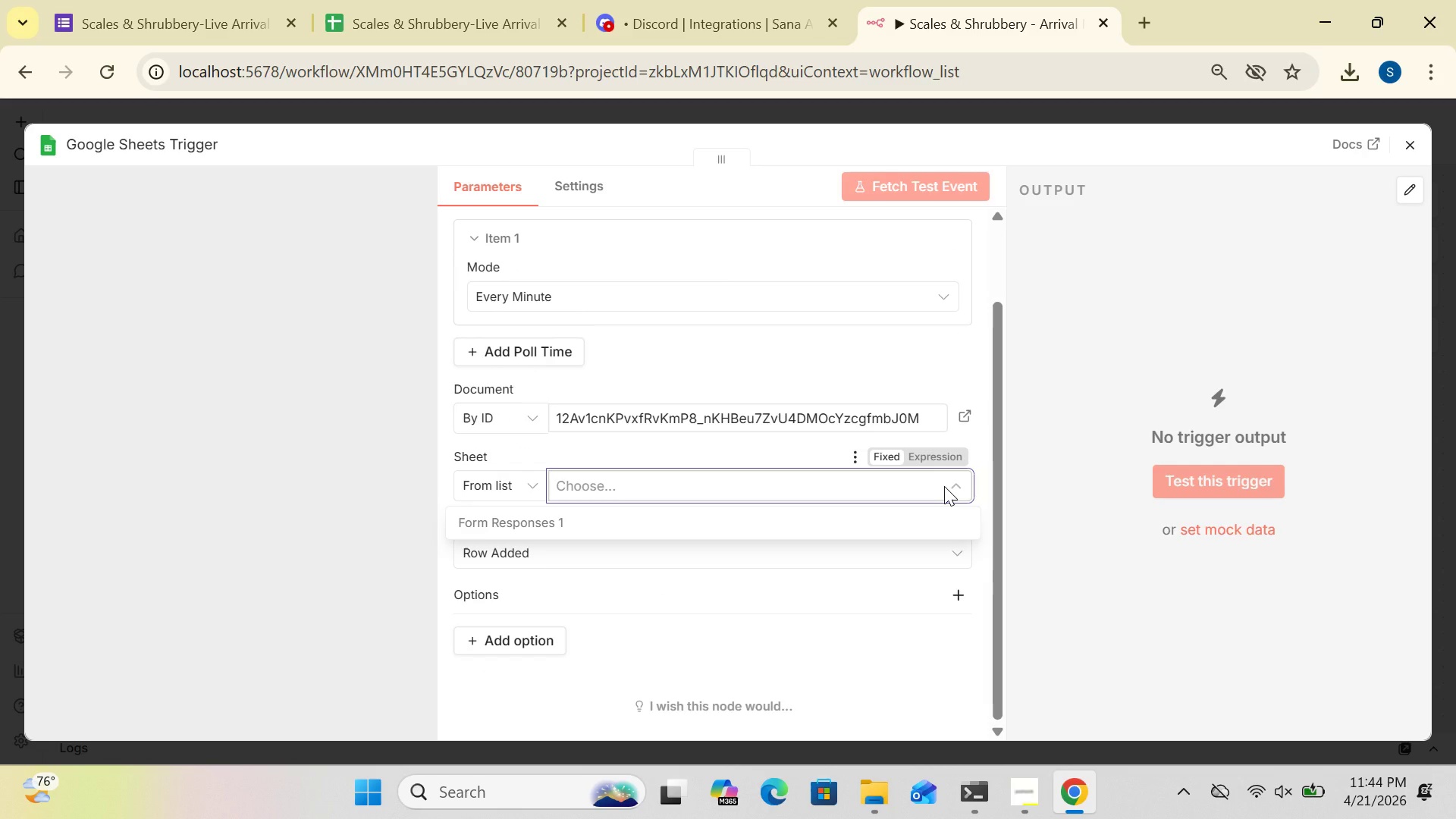 
wait(8.11)
 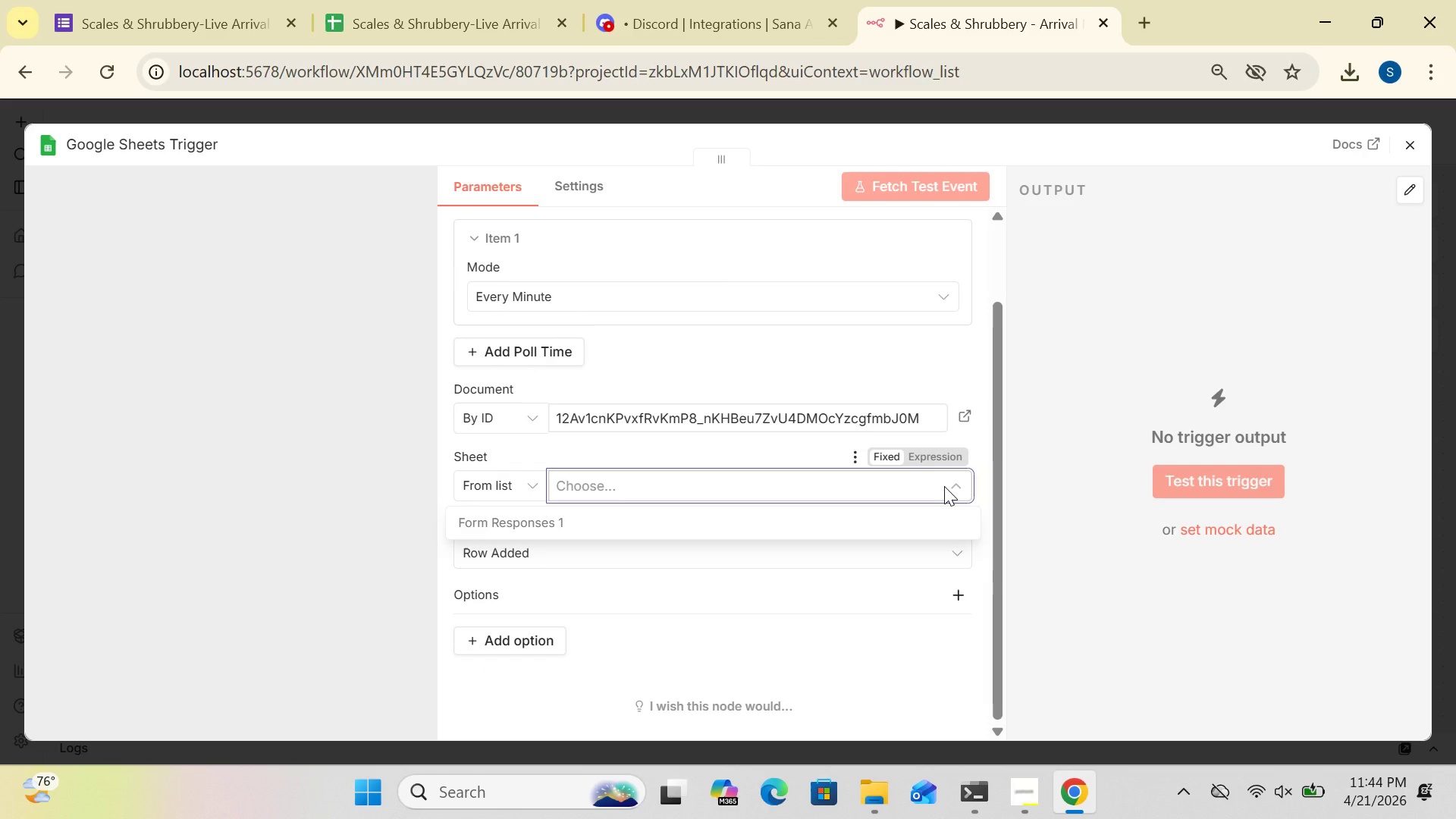 
left_click([834, 523])
 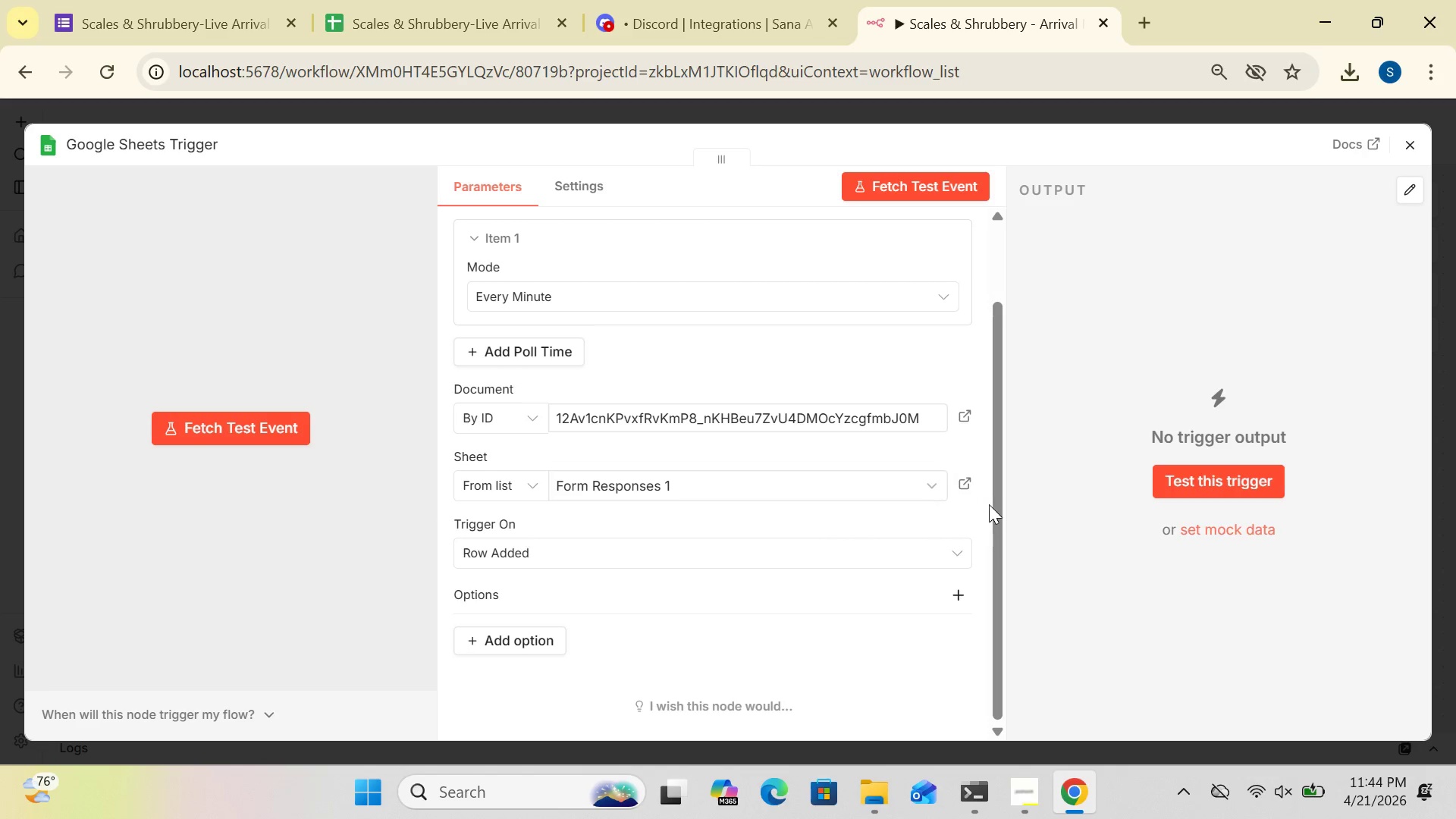 
left_click_drag(start_coordinate=[999, 520], to_coordinate=[987, 592])
 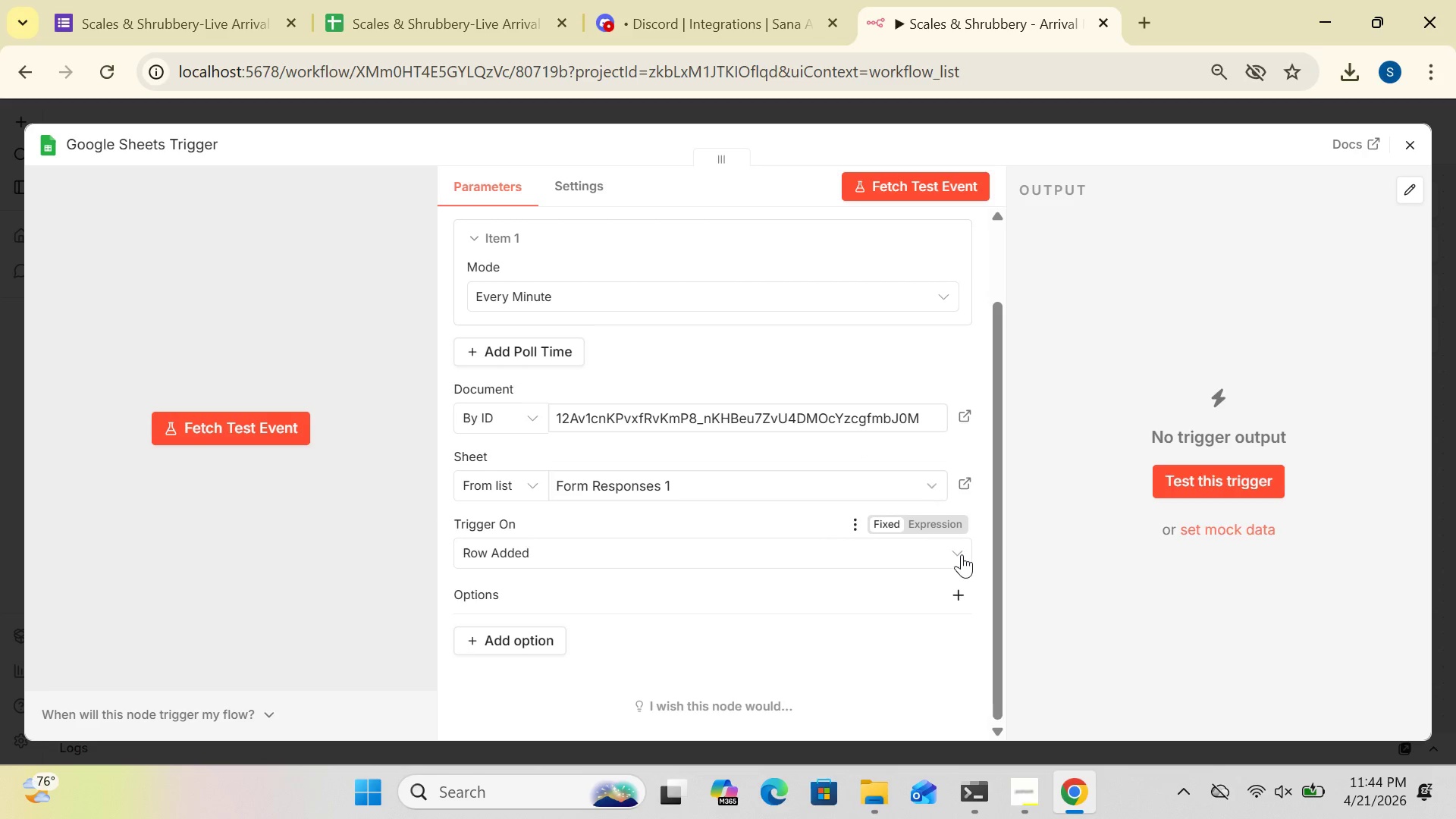 
left_click([962, 554])
 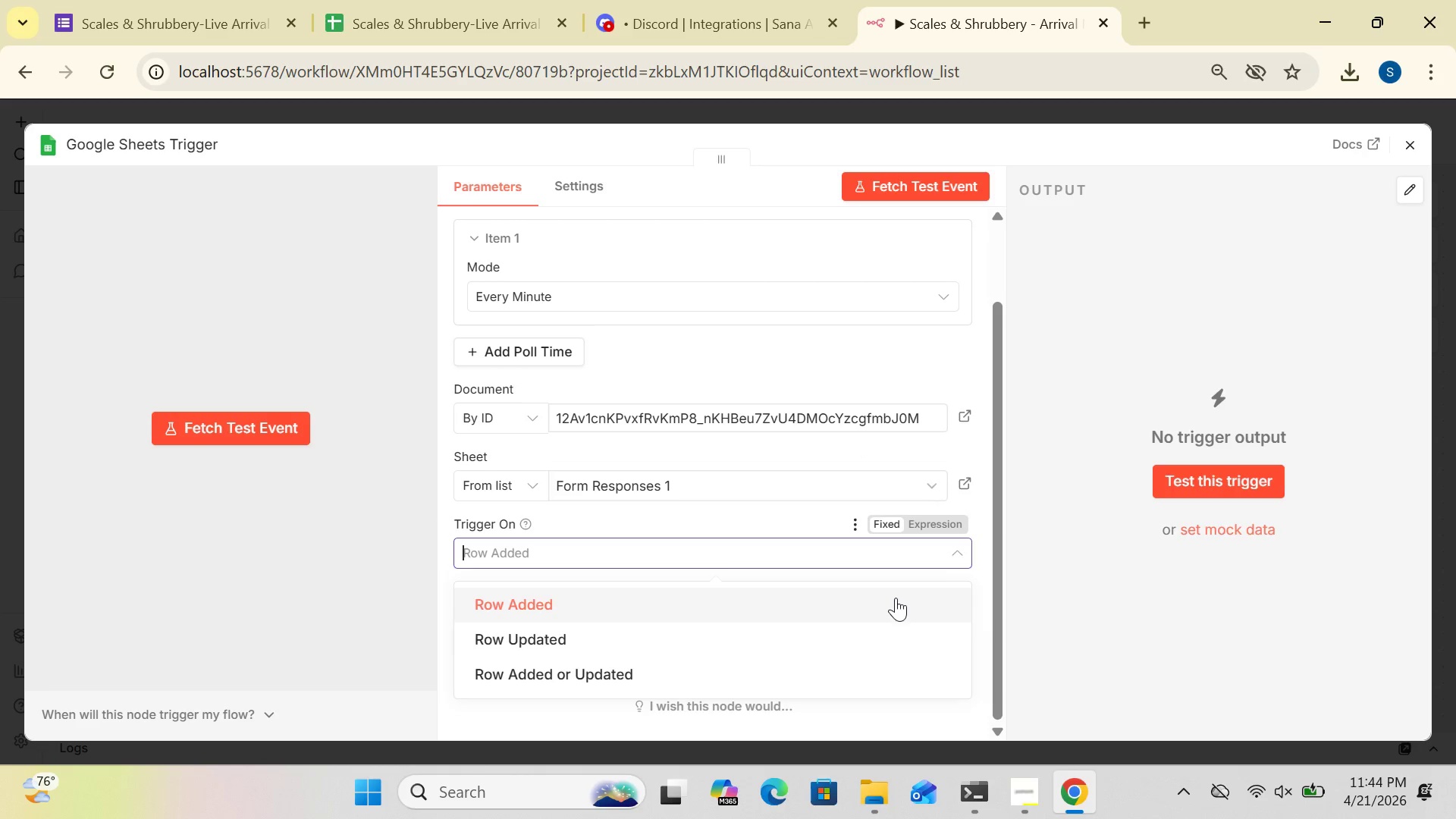 
left_click([880, 609])
 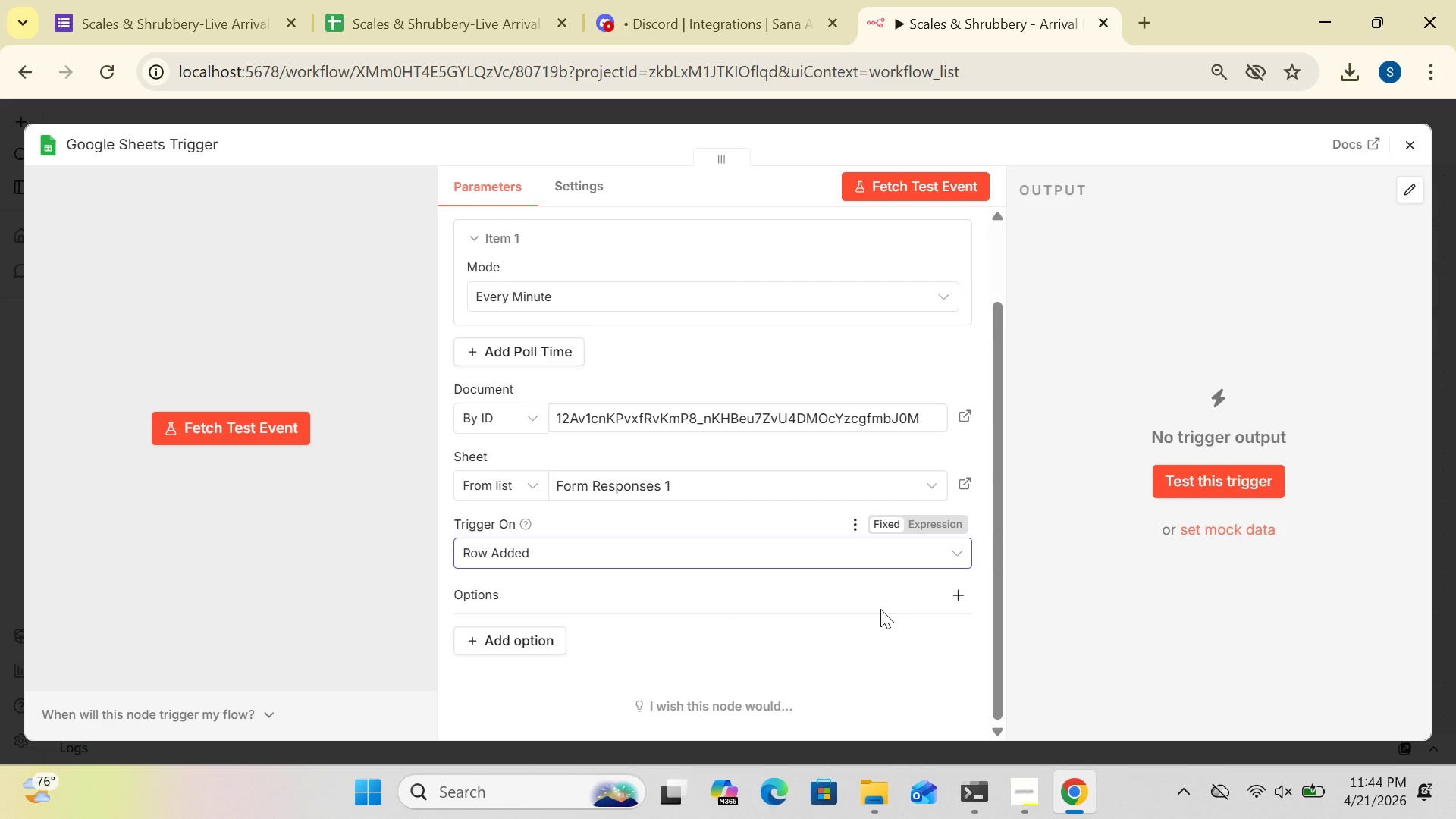 
wait(7.2)
 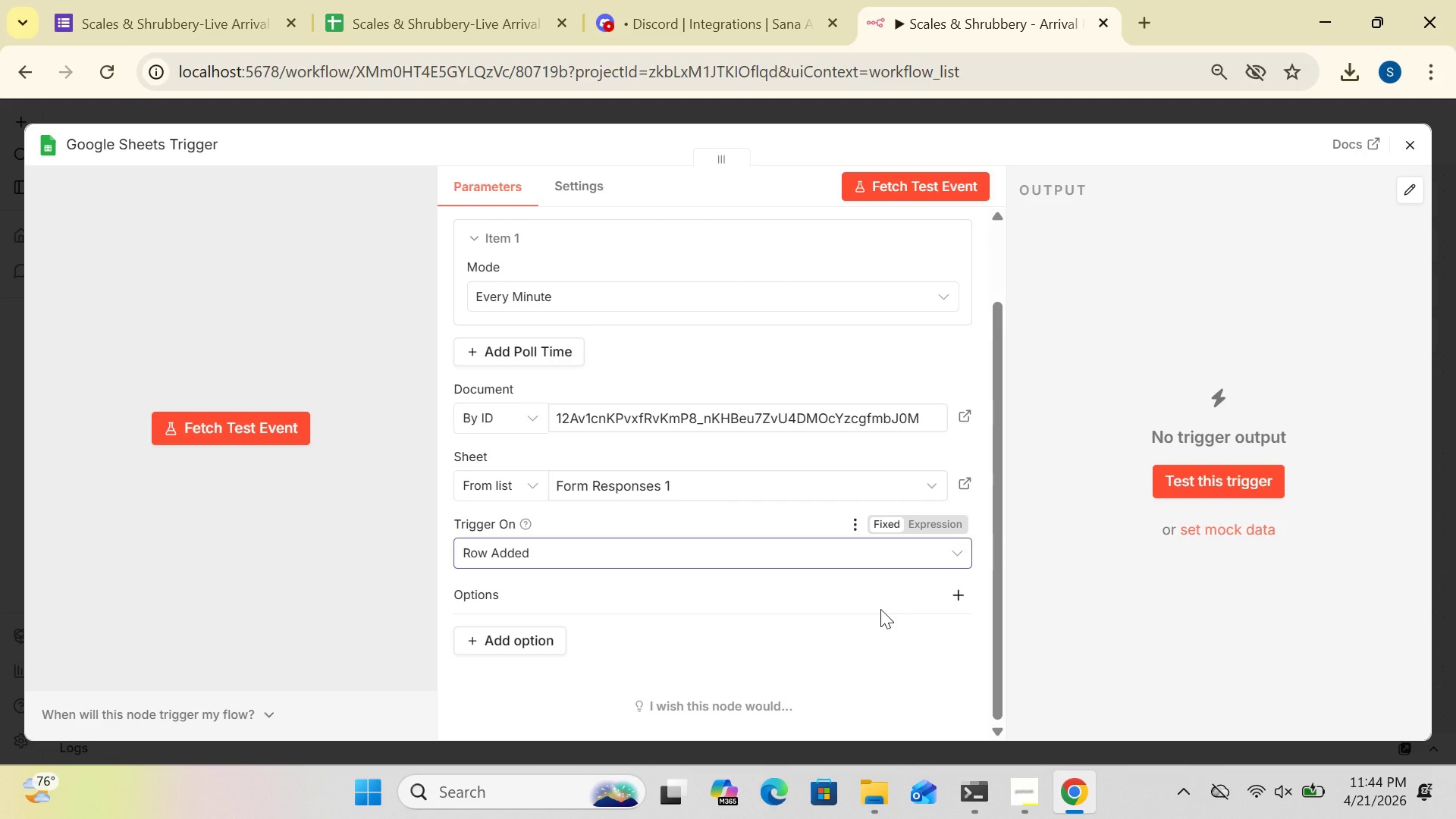 
left_click([874, 287])
 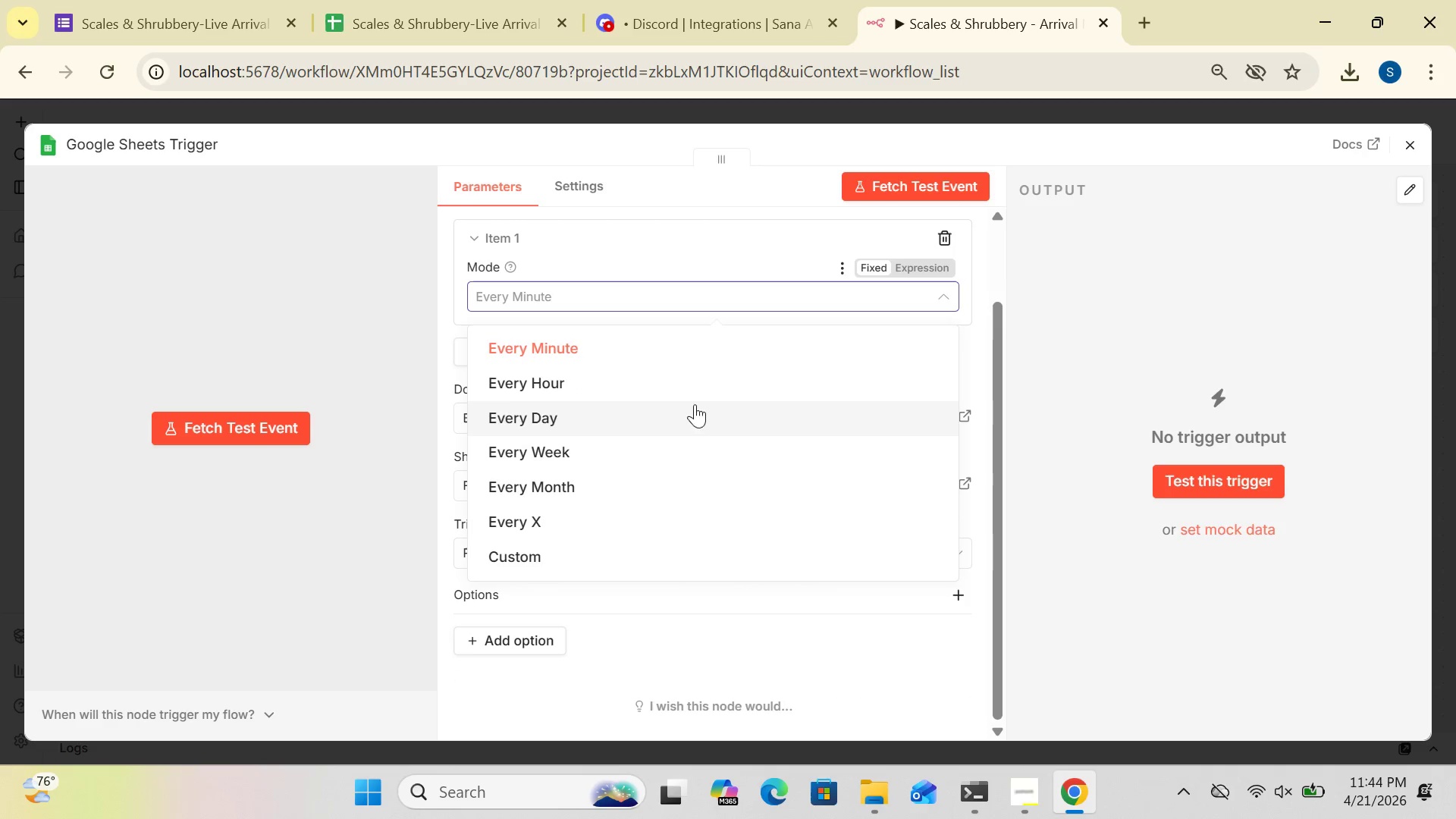 
left_click([689, 333])
 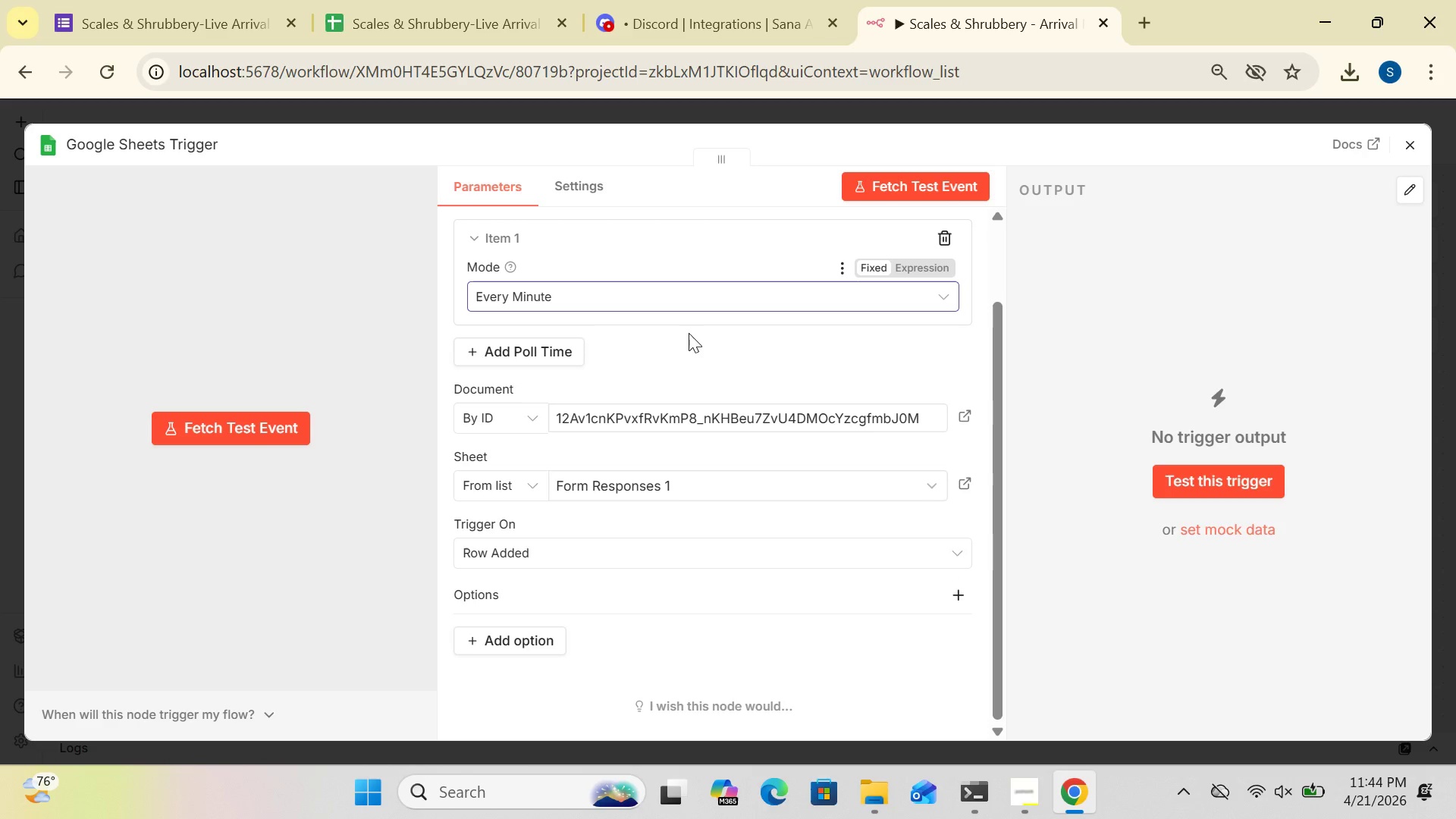 
wait(7.84)
 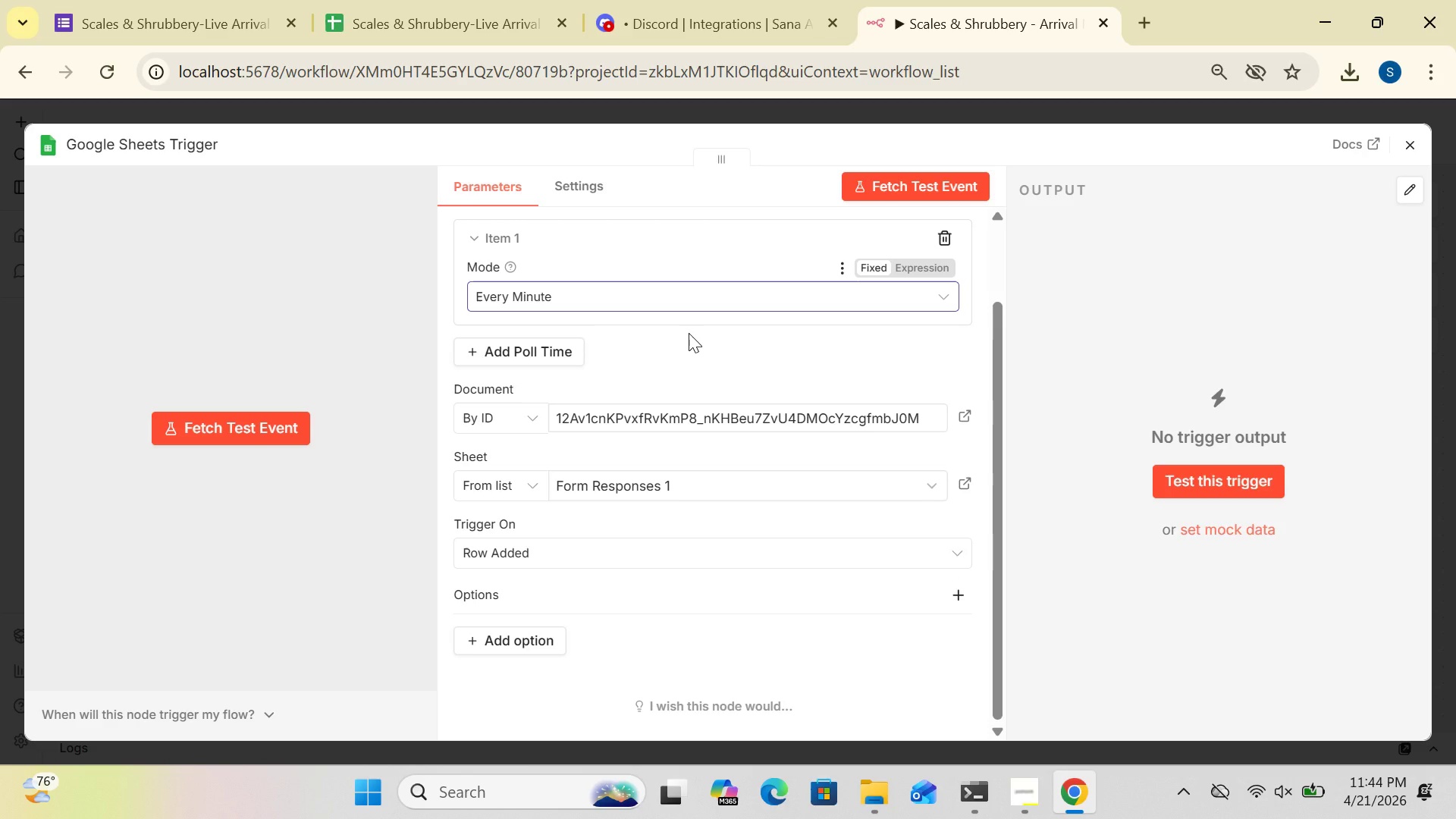 
left_click([191, 149])
 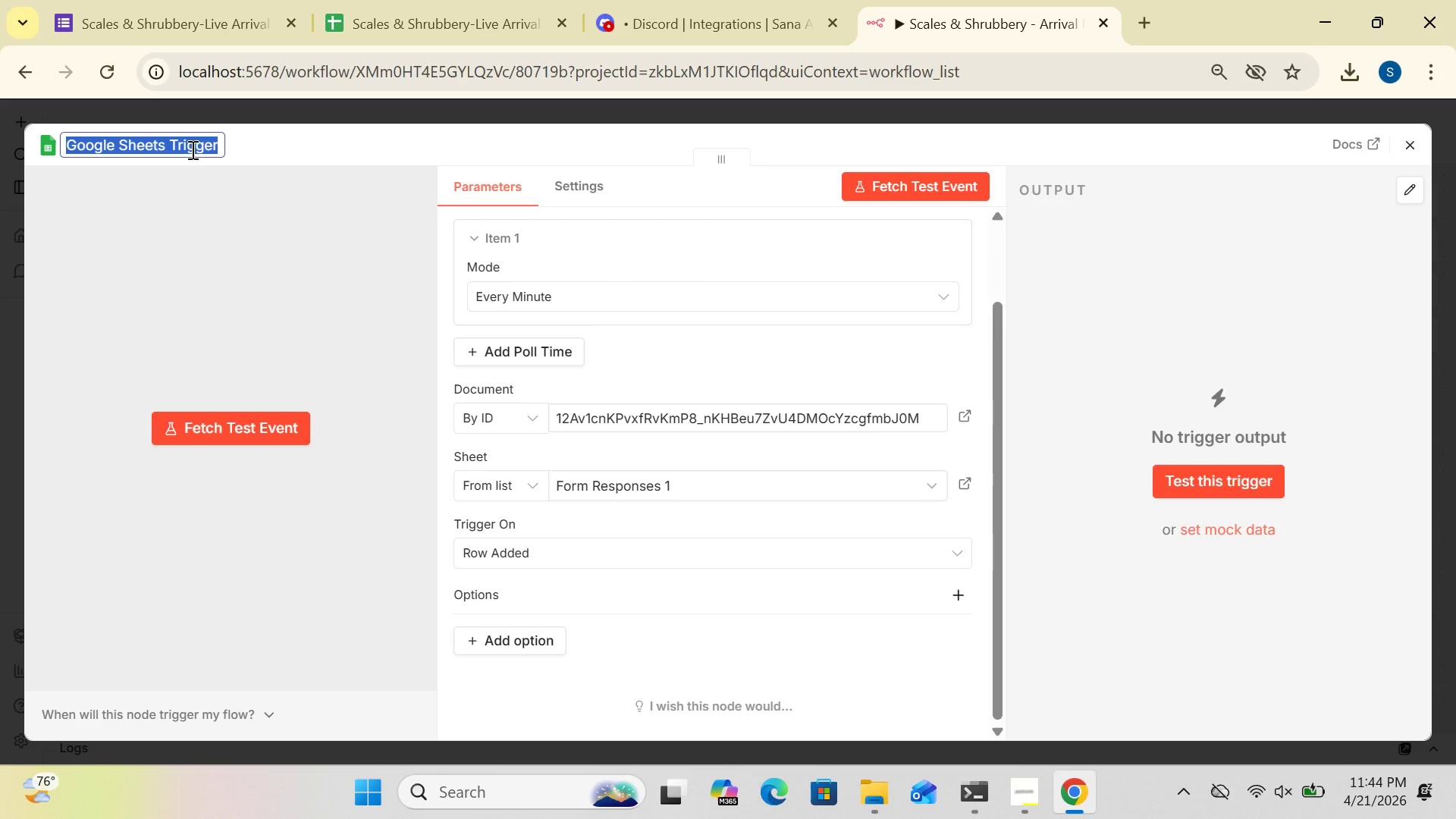 
type([Delete]Form Submission Trigger)
 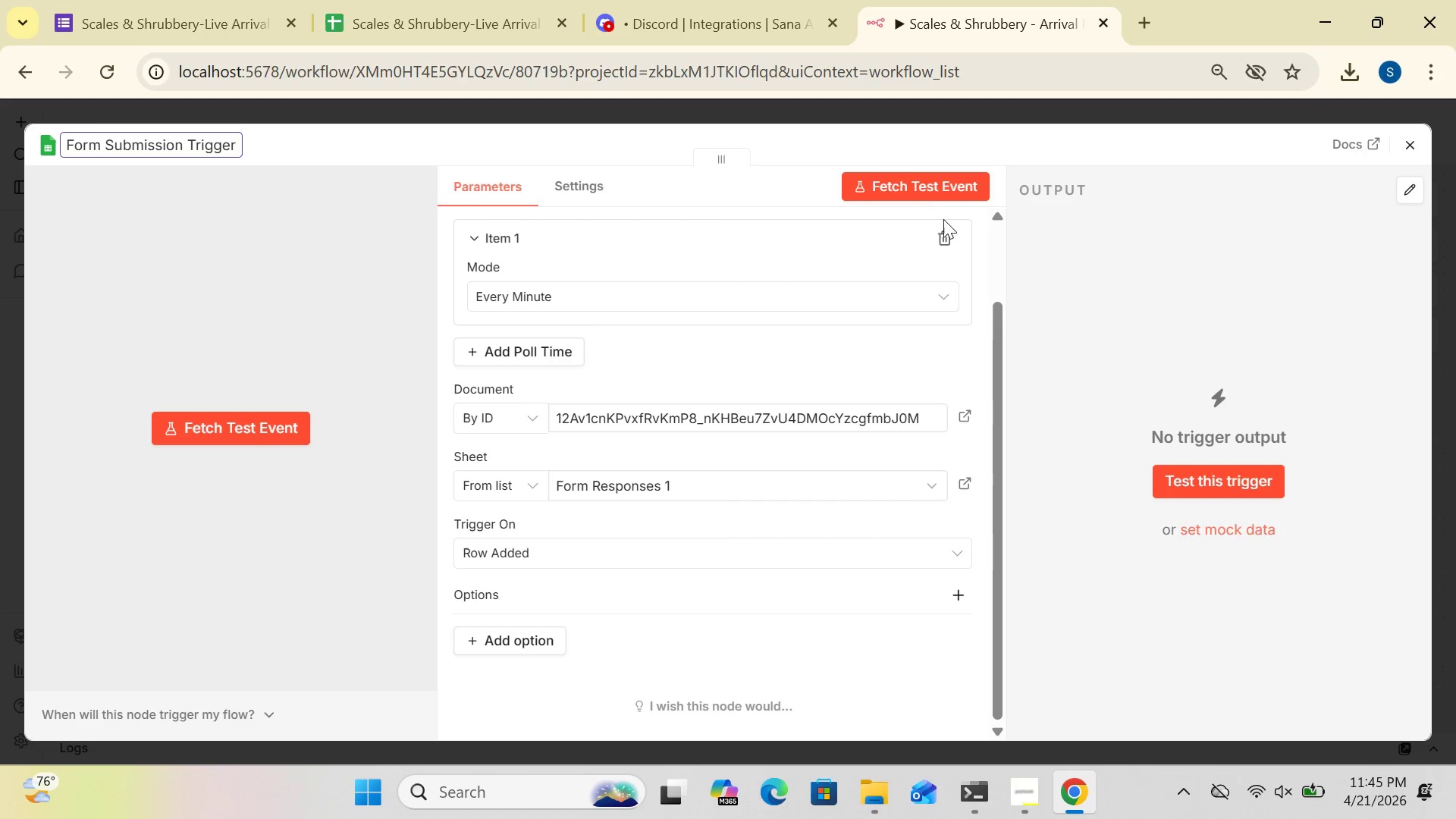 
wait(35.42)
 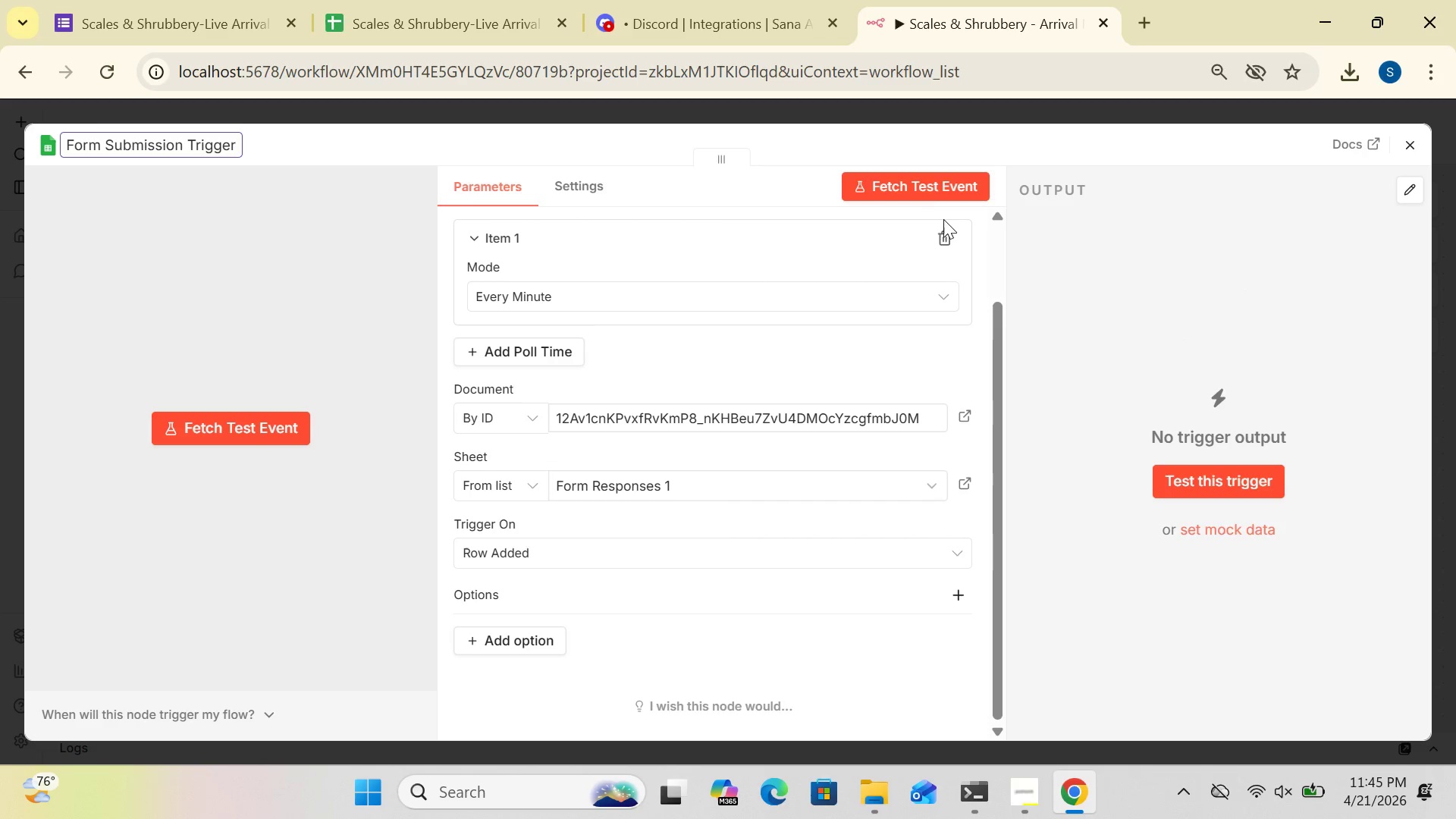 
left_click([224, 33])
 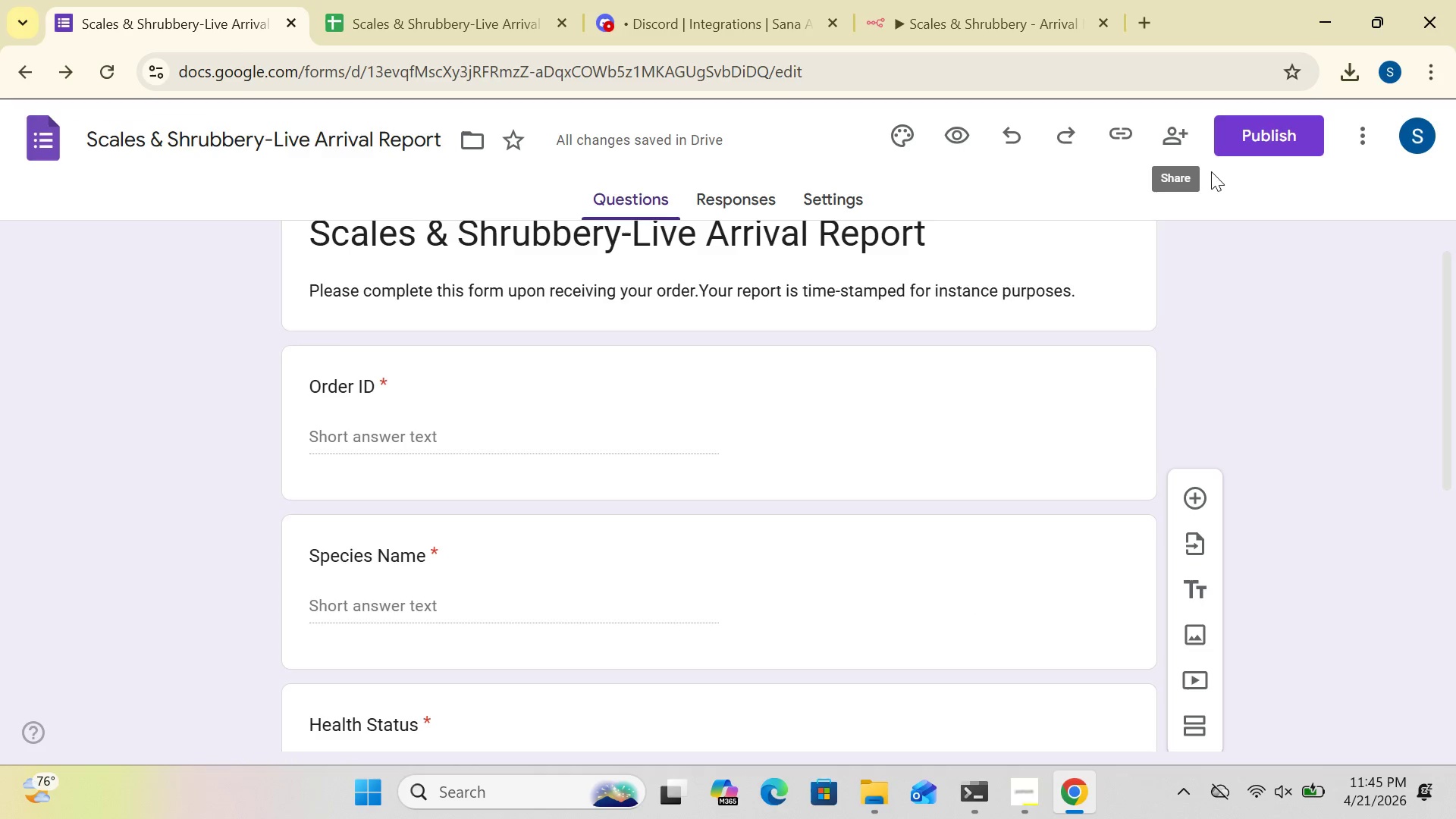 
left_click([1262, 145])
 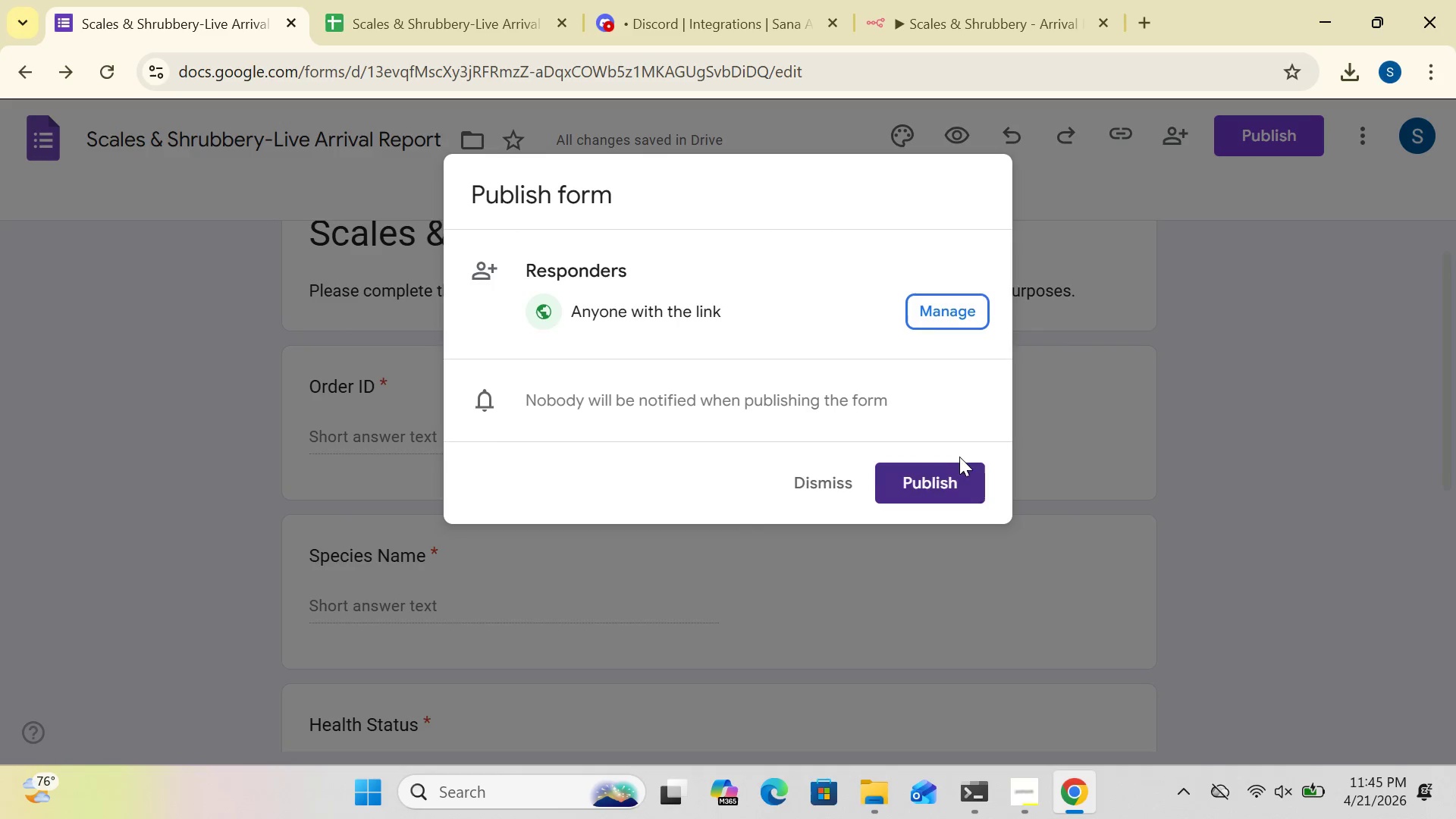 
left_click([929, 475])
 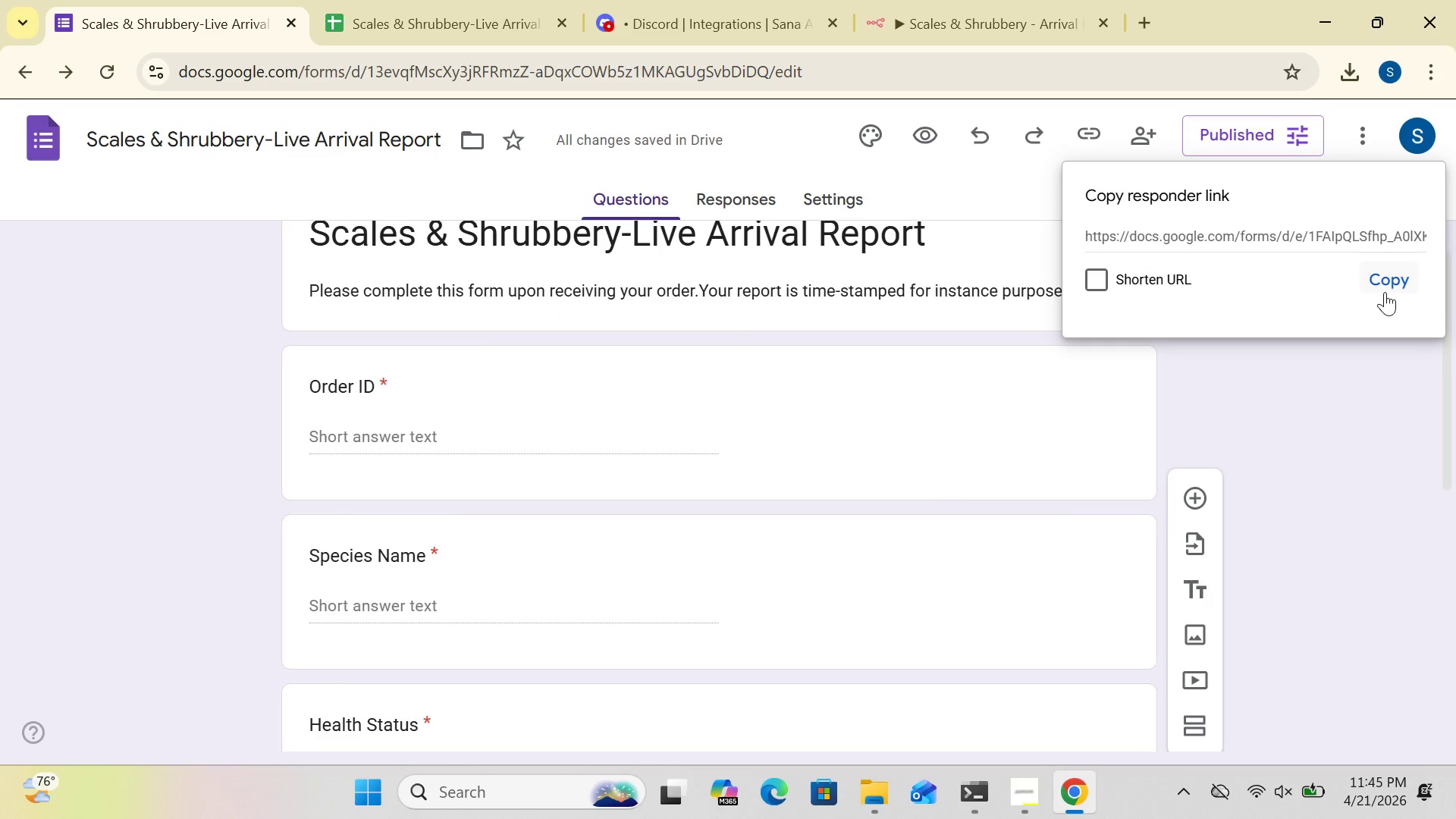 
wait(6.33)
 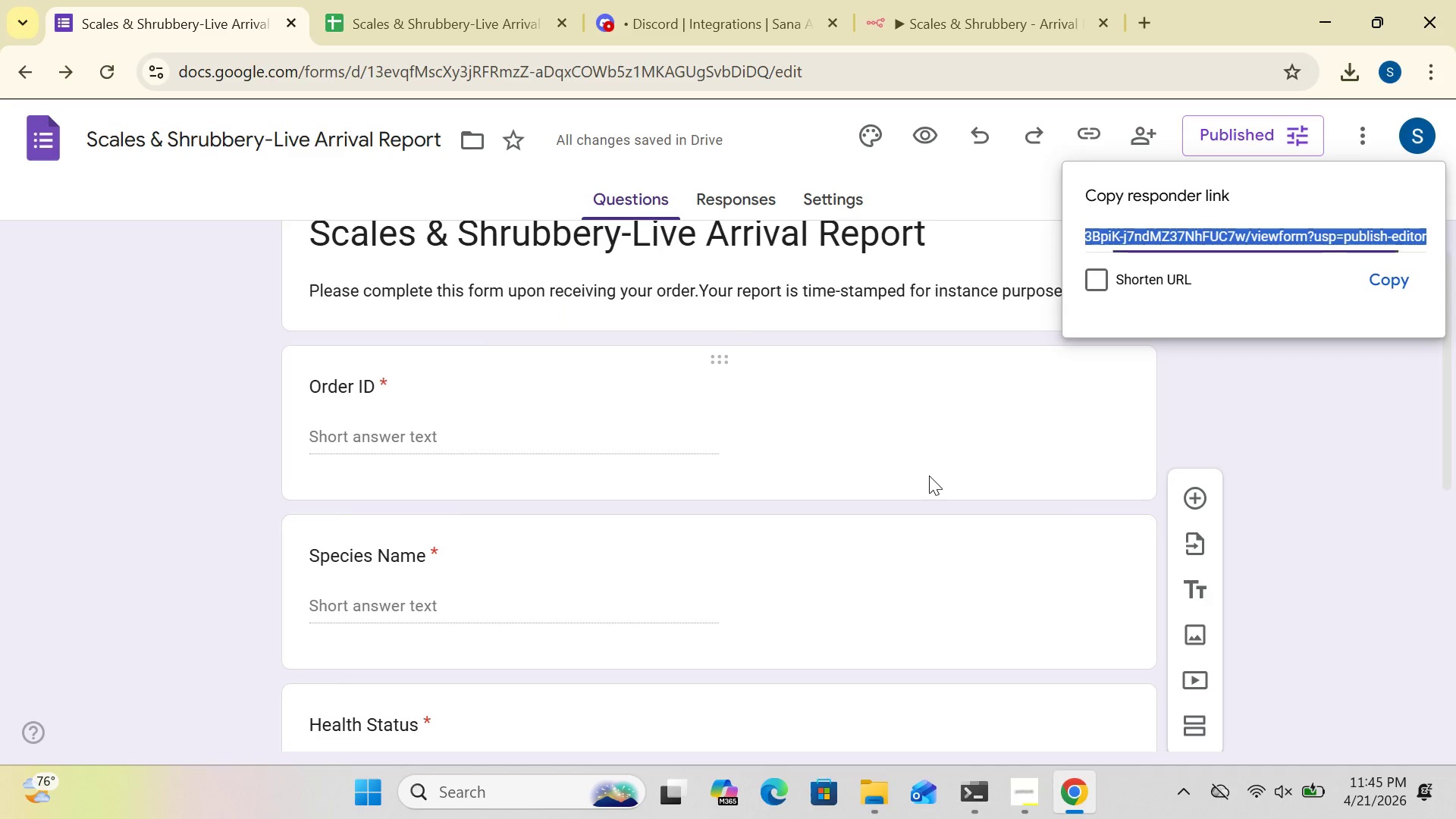 
left_click([1387, 290])
 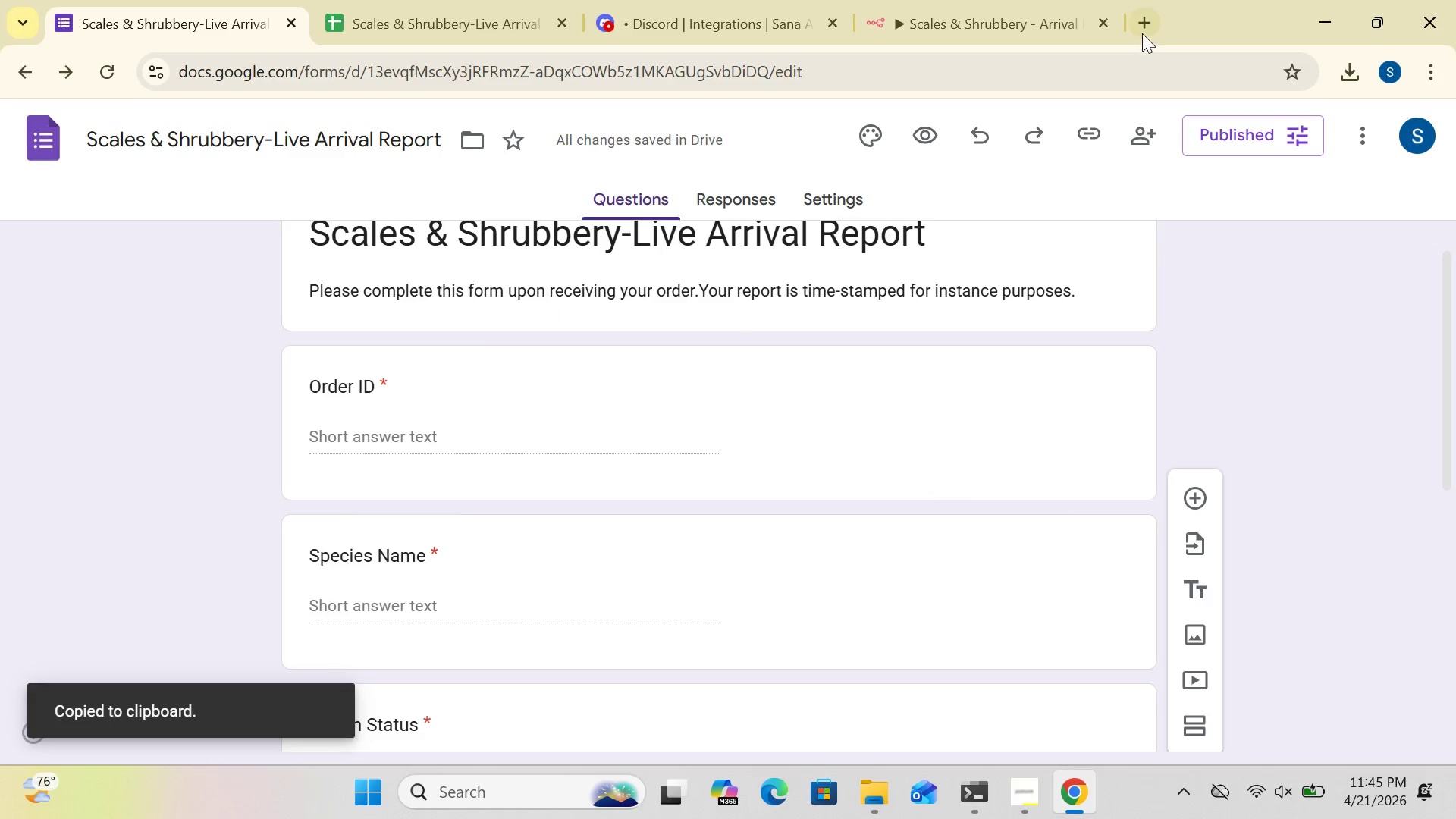 
left_click([1141, 24])
 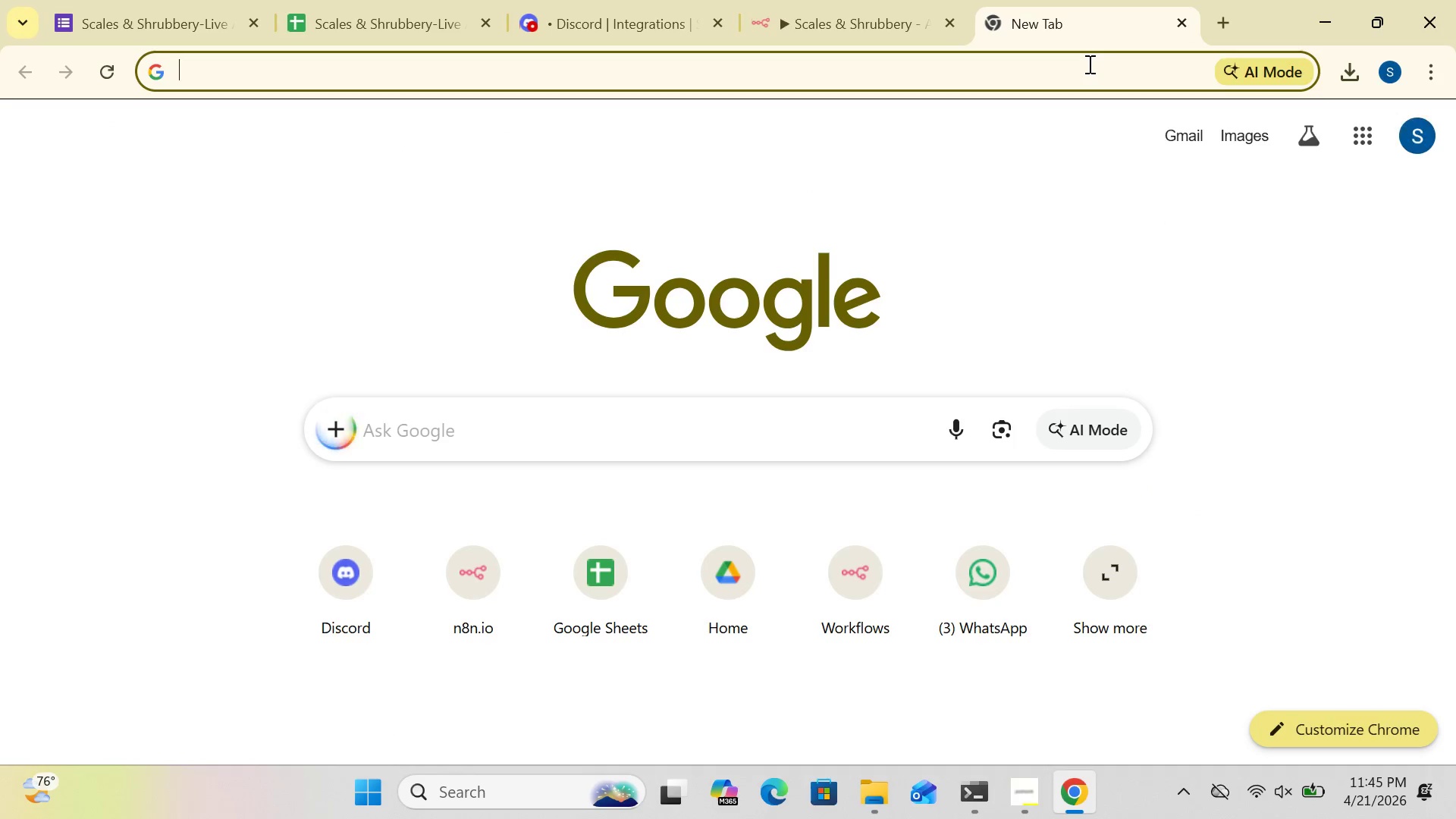 
key(Control+V)
 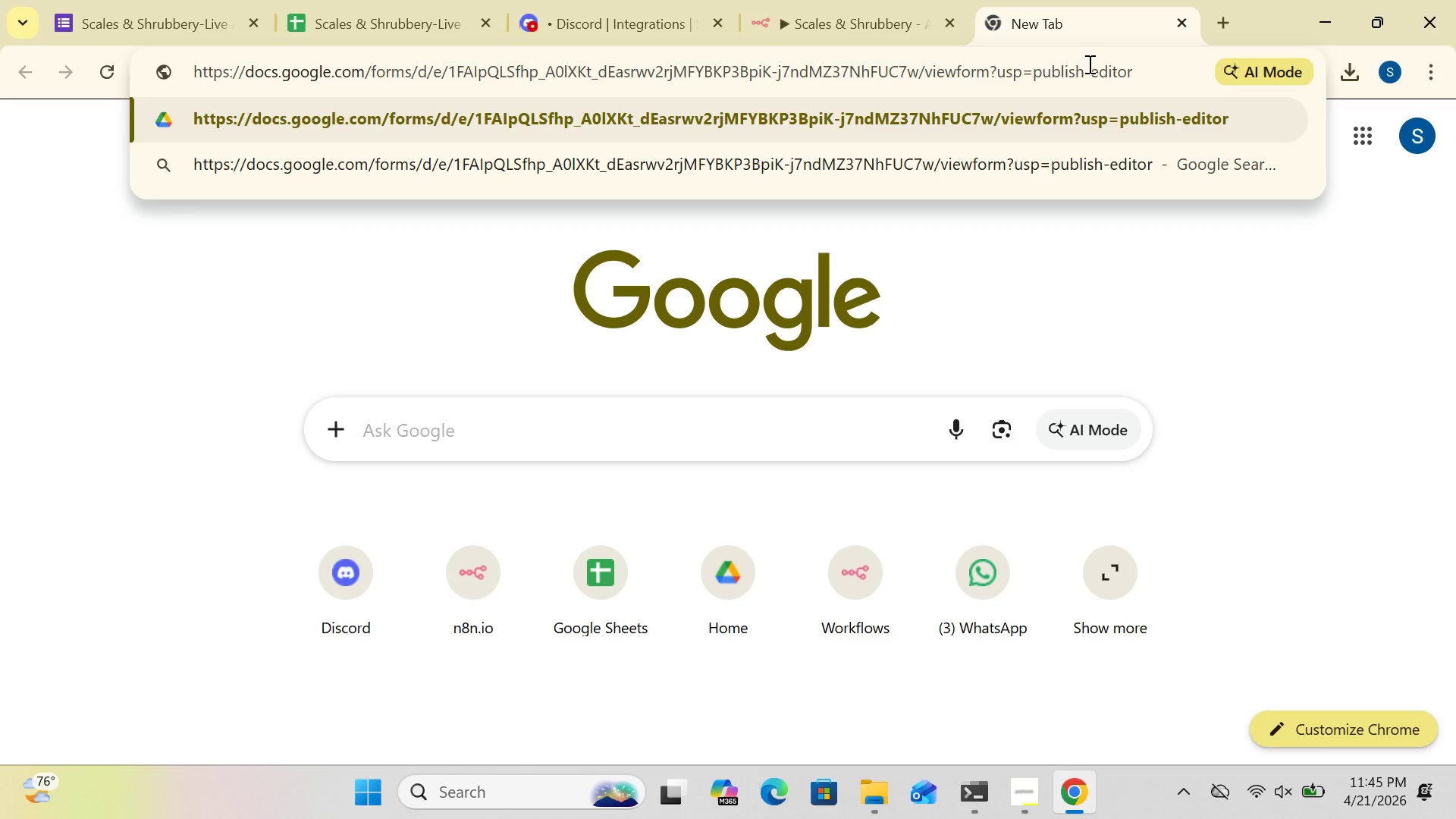 
key(Enter)
 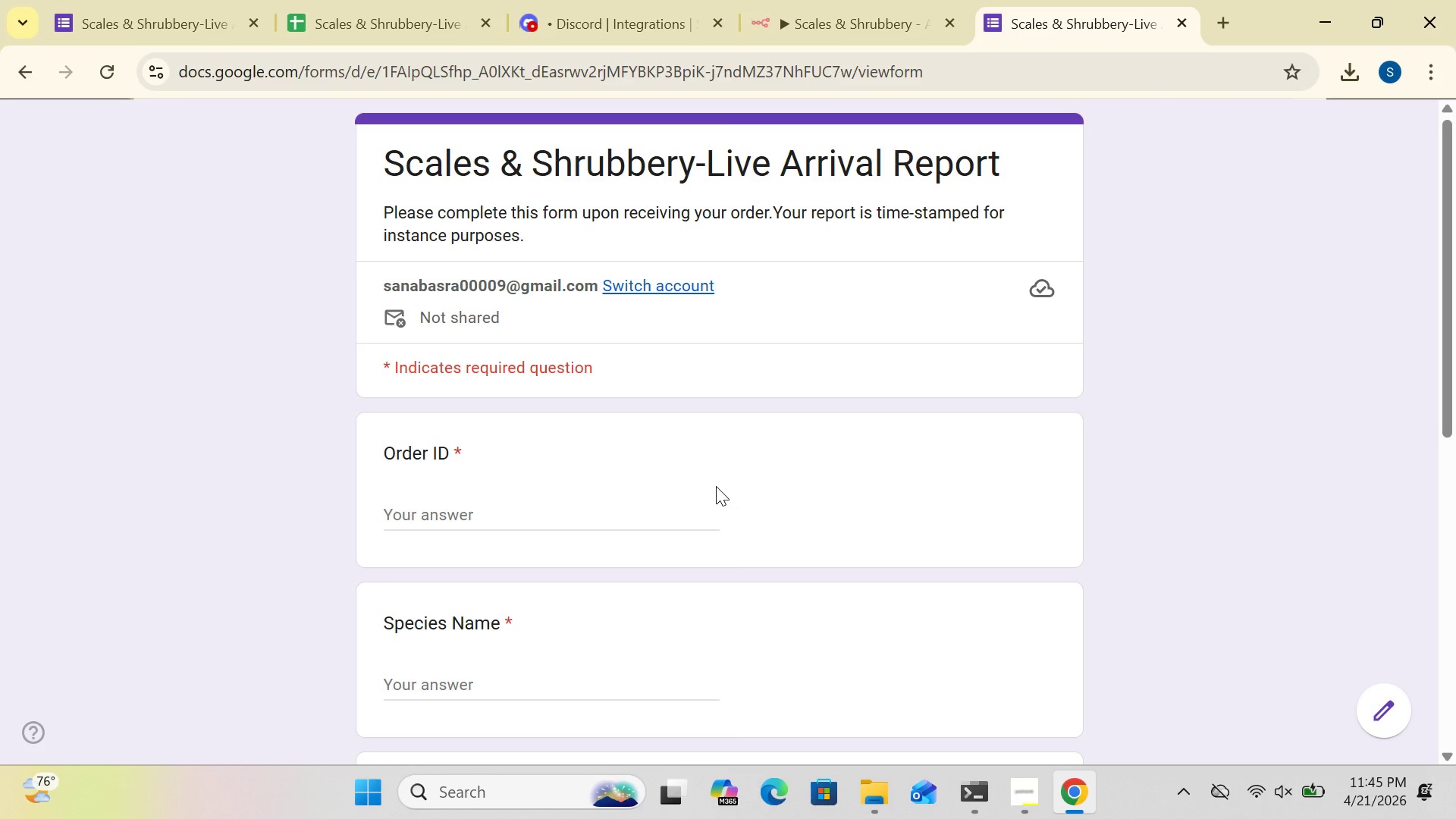 
wait(6.36)
 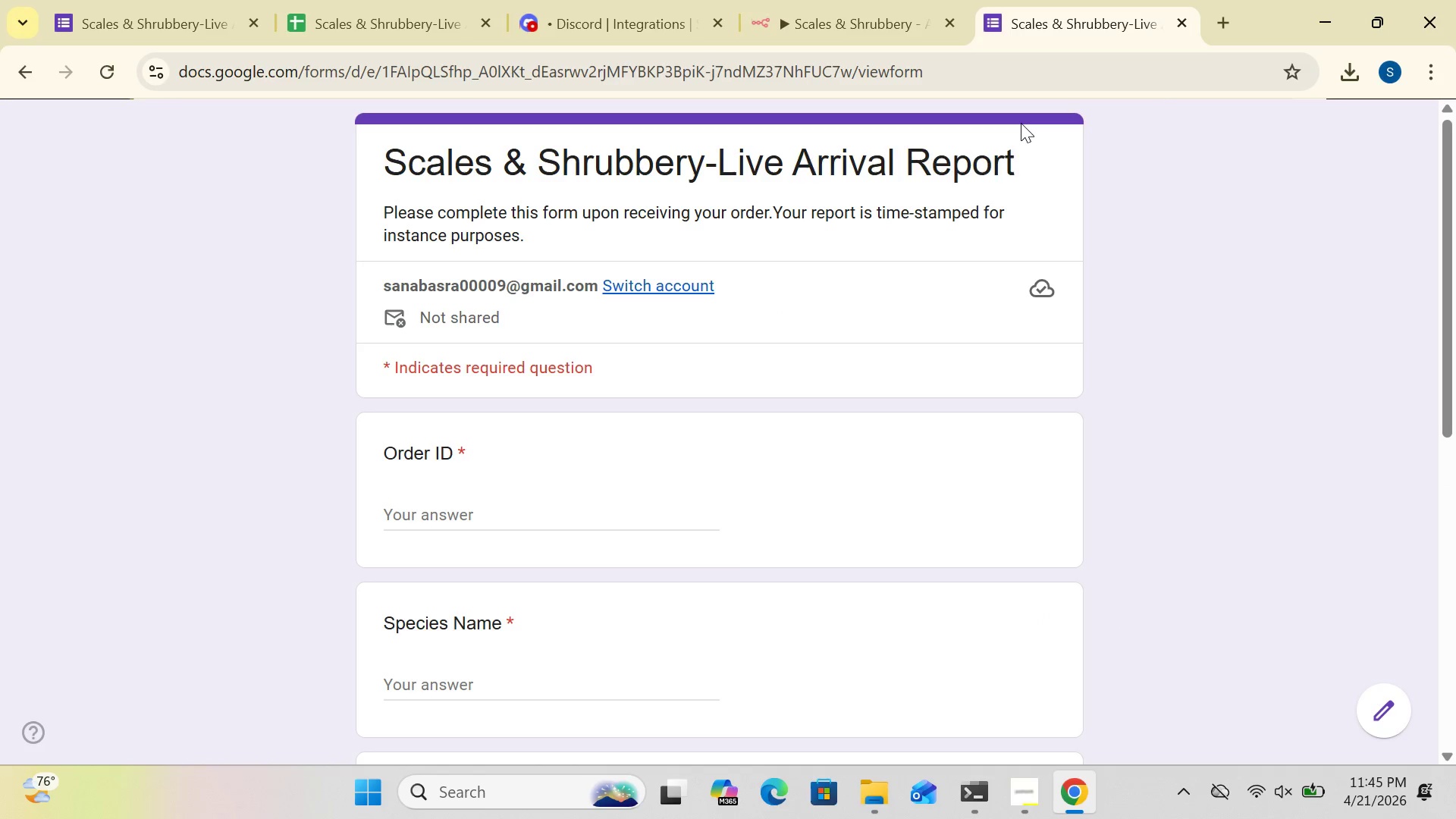 
left_click([573, 527])
 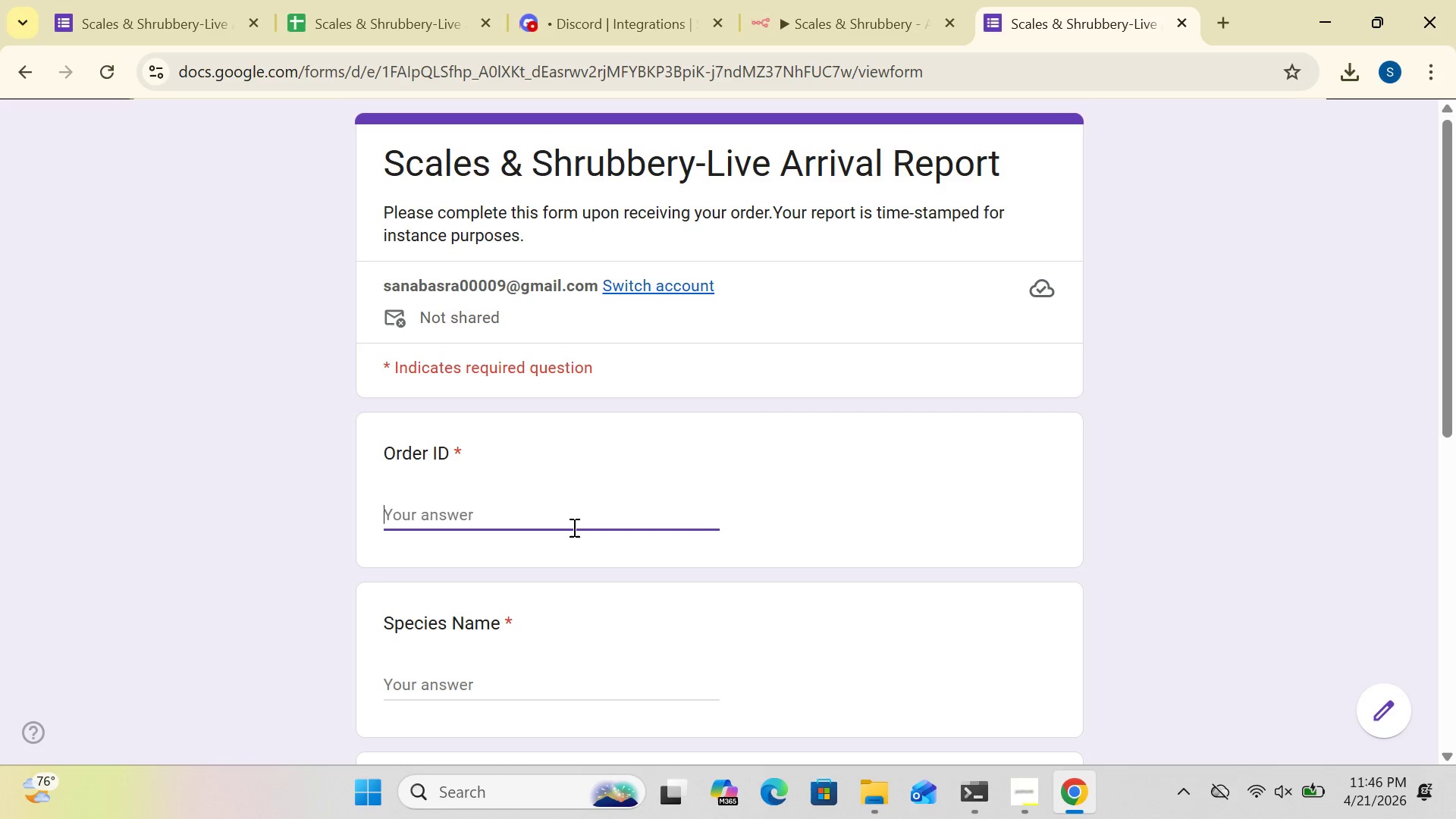 
wait(20.91)
 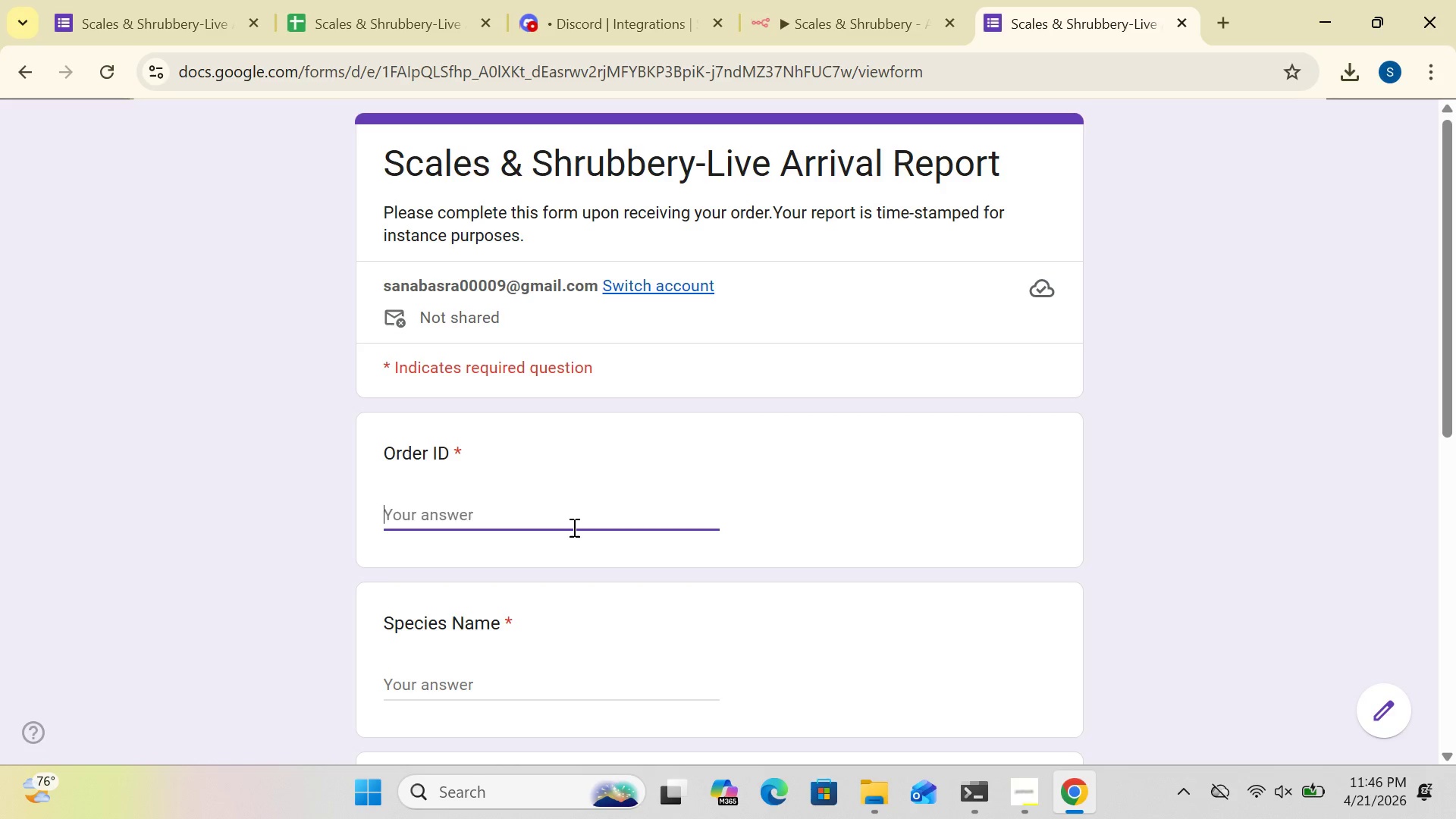 
type(ORD-oo1)
 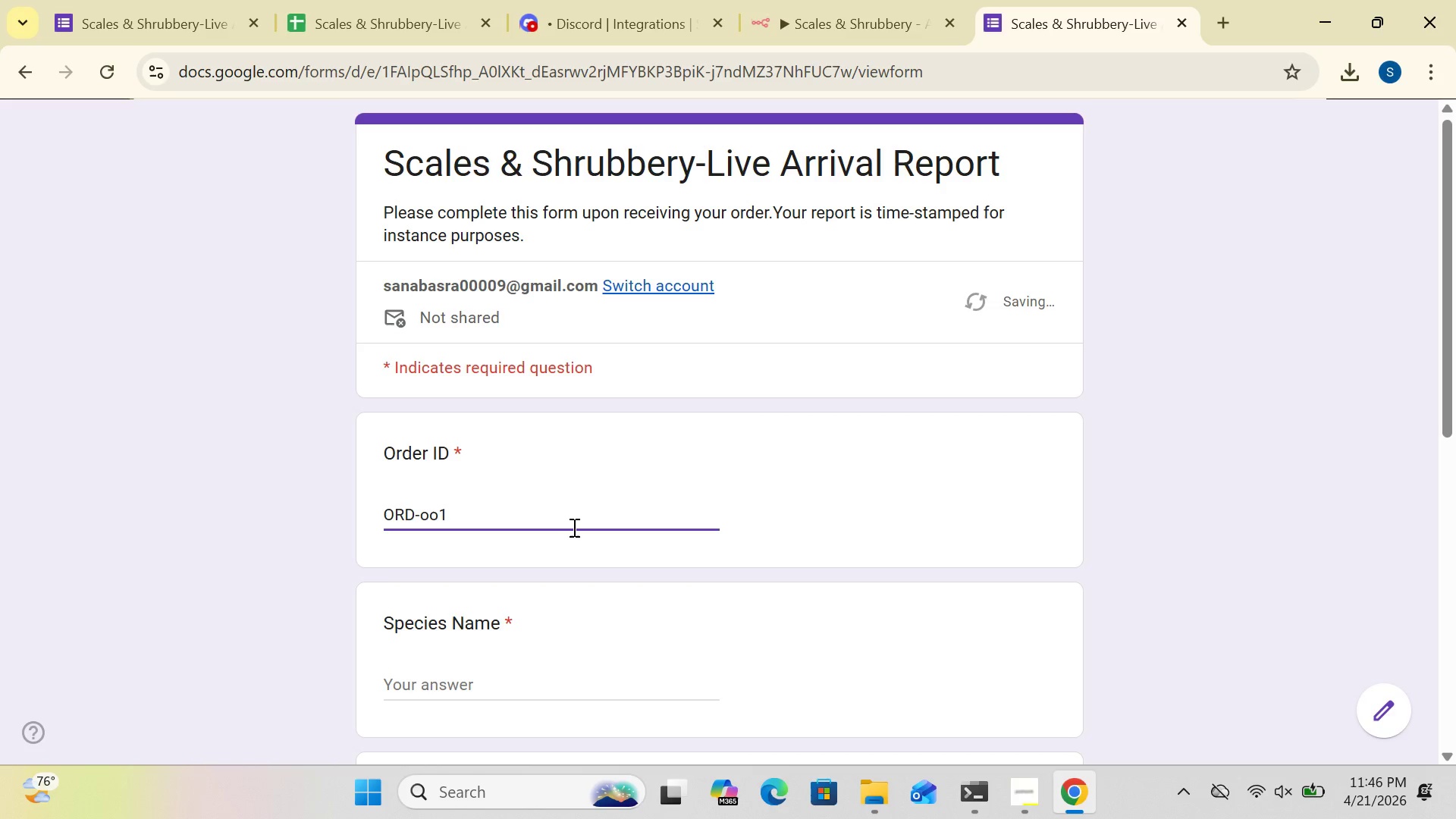 
left_click([573, 527])
 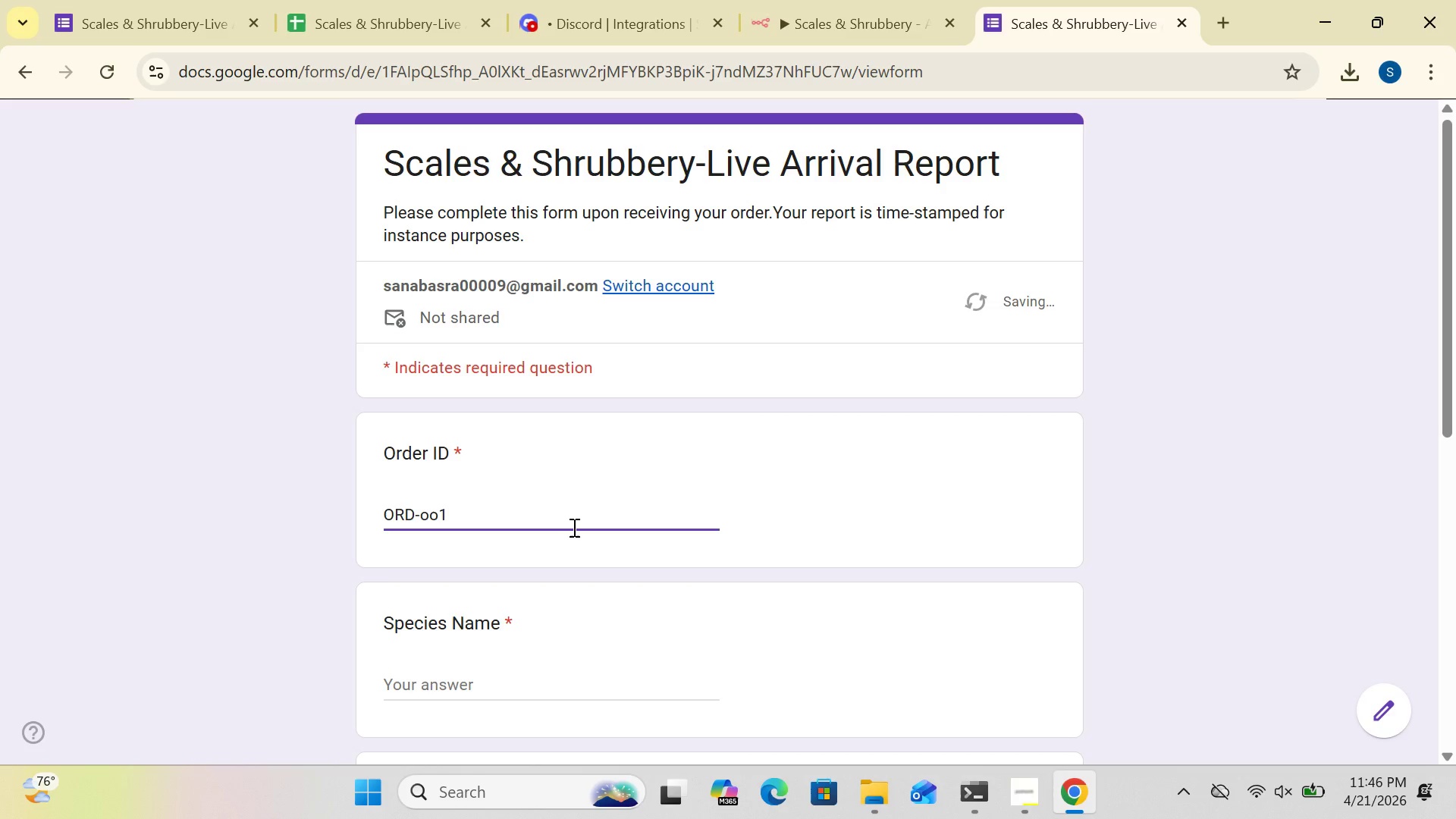 
key(Backspace)
key(Backspace)
key(Backspace)
type(001)
 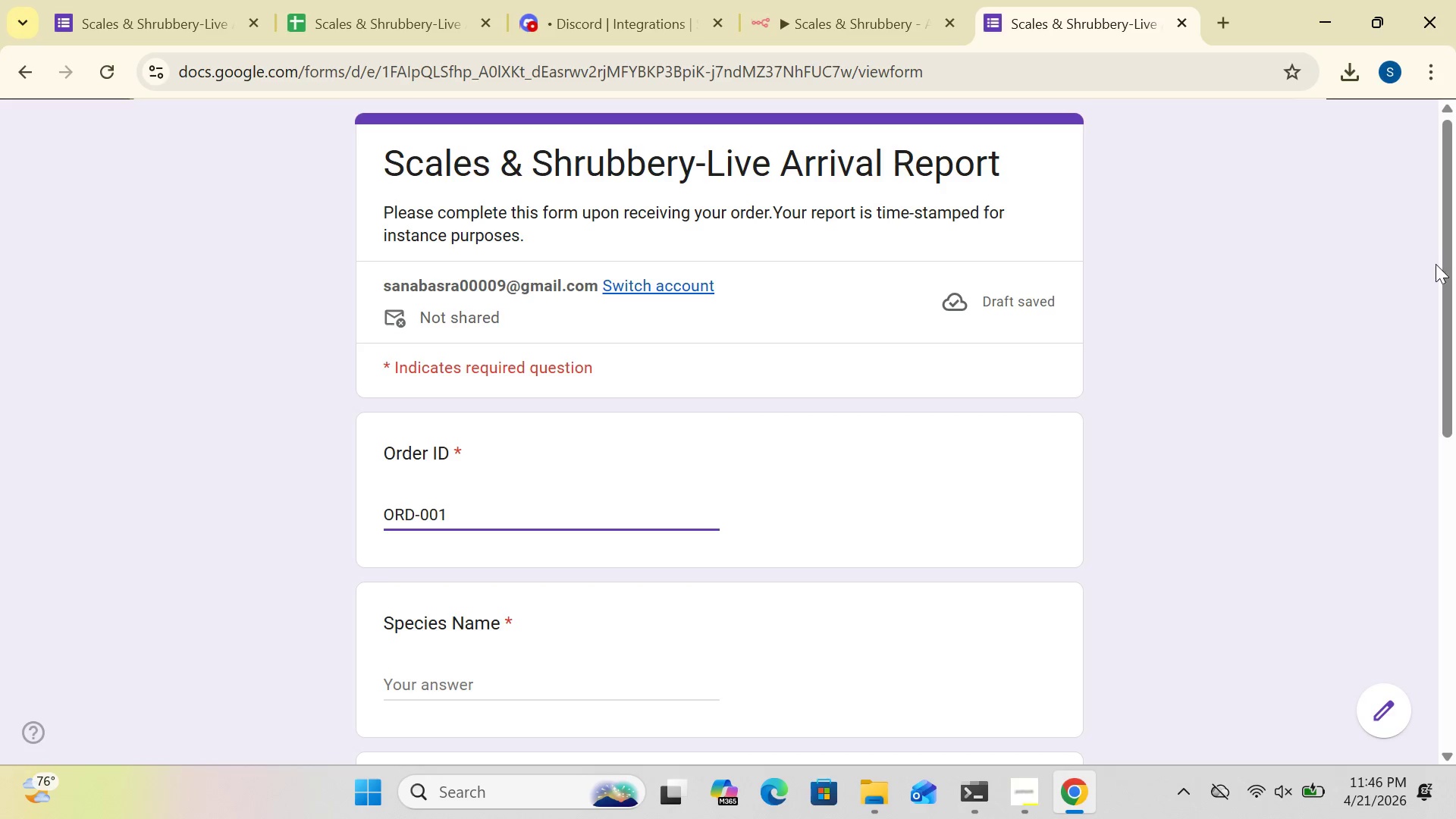 
left_click_drag(start_coordinate=[1443, 275], to_coordinate=[1432, 452])
 